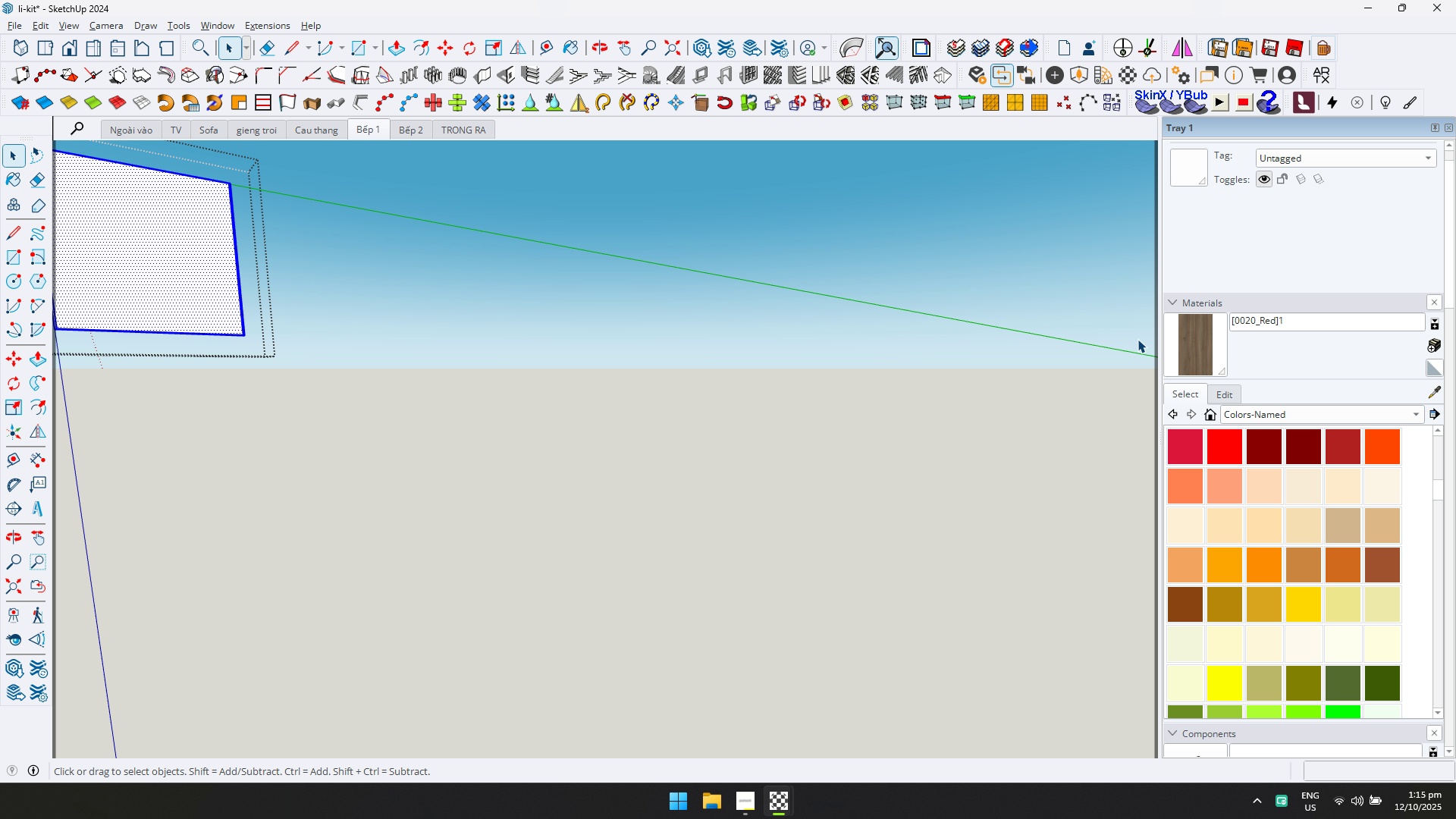 
left_click_drag(start_coordinate=[1175, 346], to_coordinate=[1170, 346])
 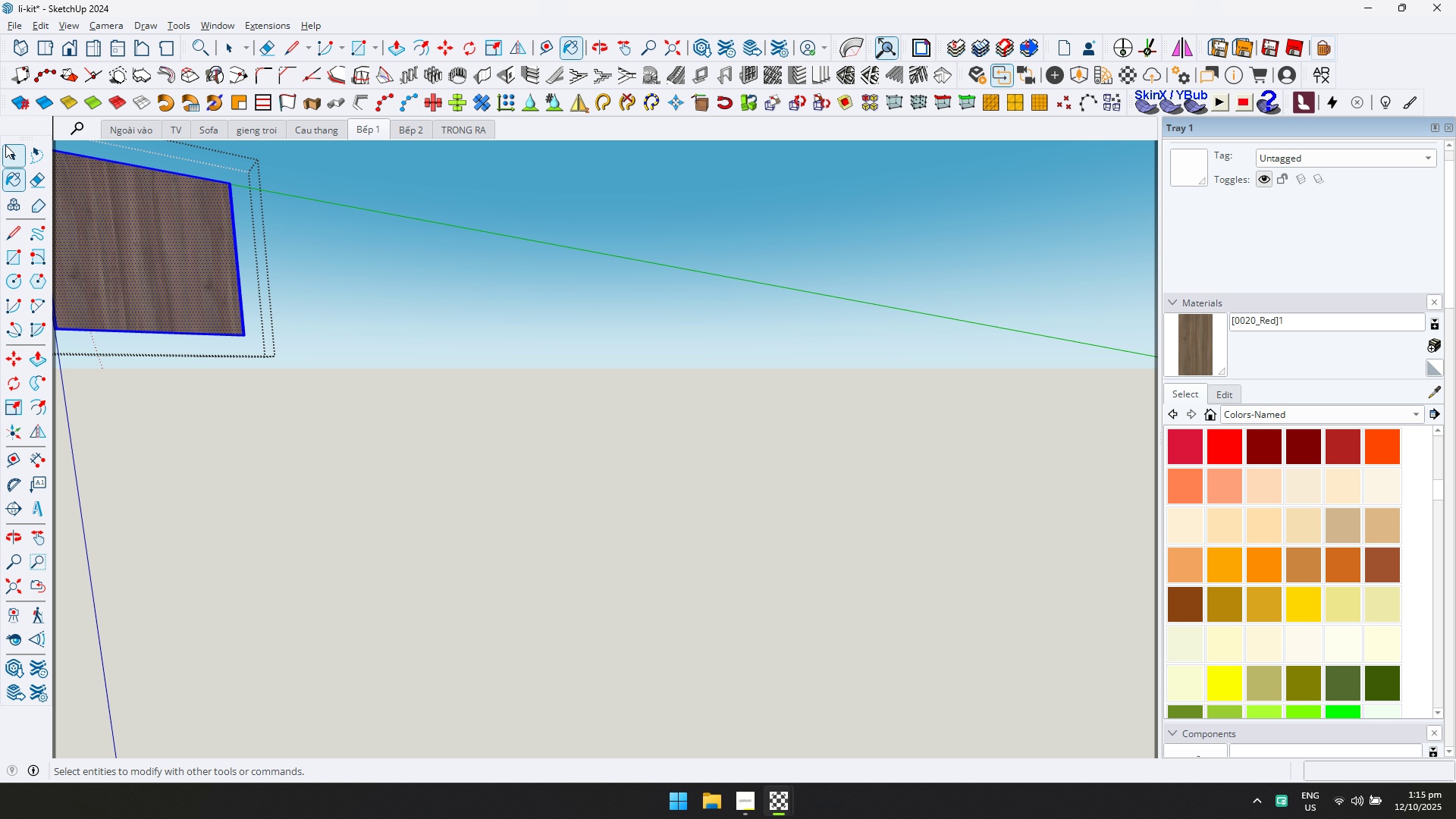 
key(Escape)
 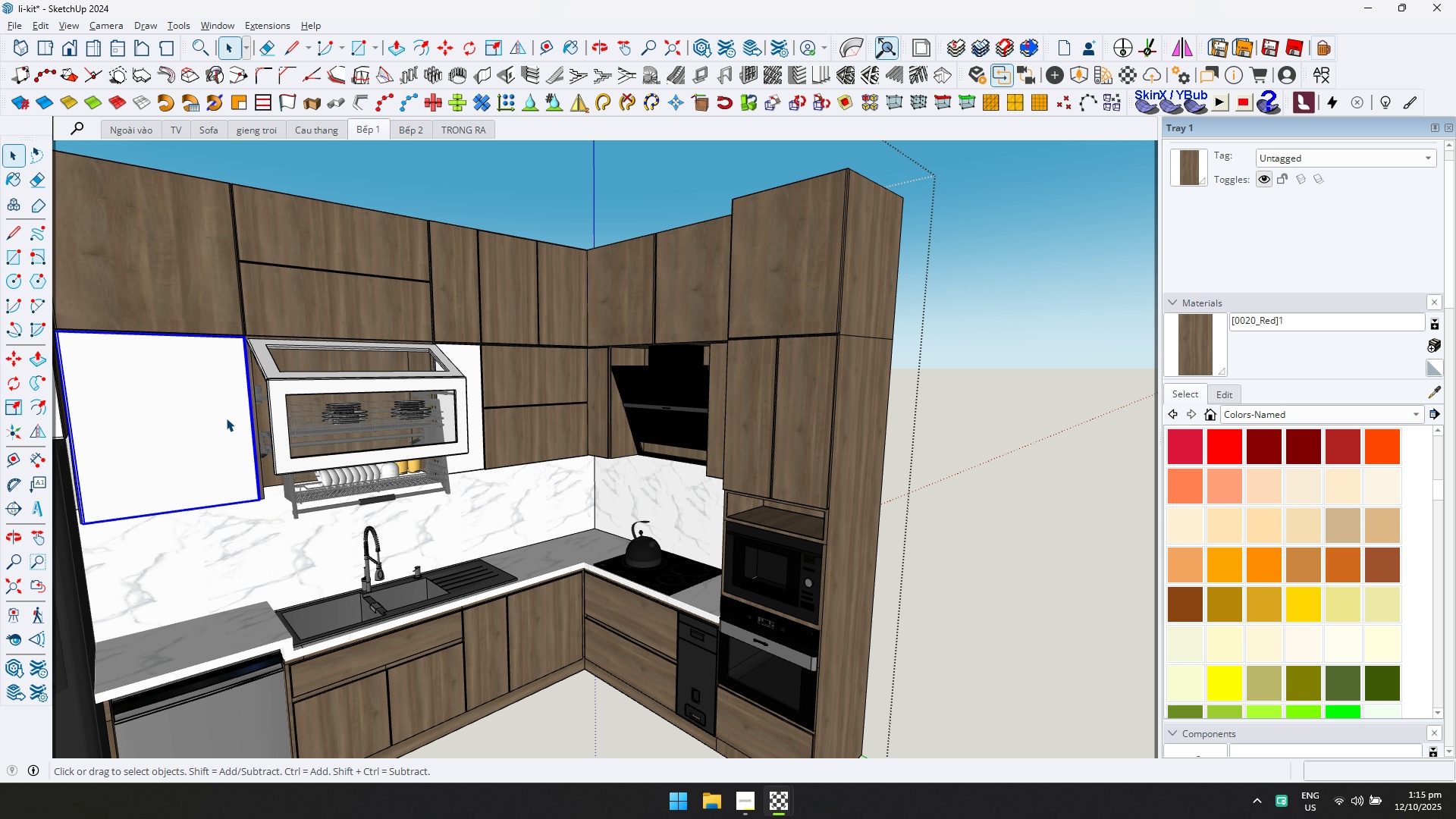 
double_click([226, 418])
 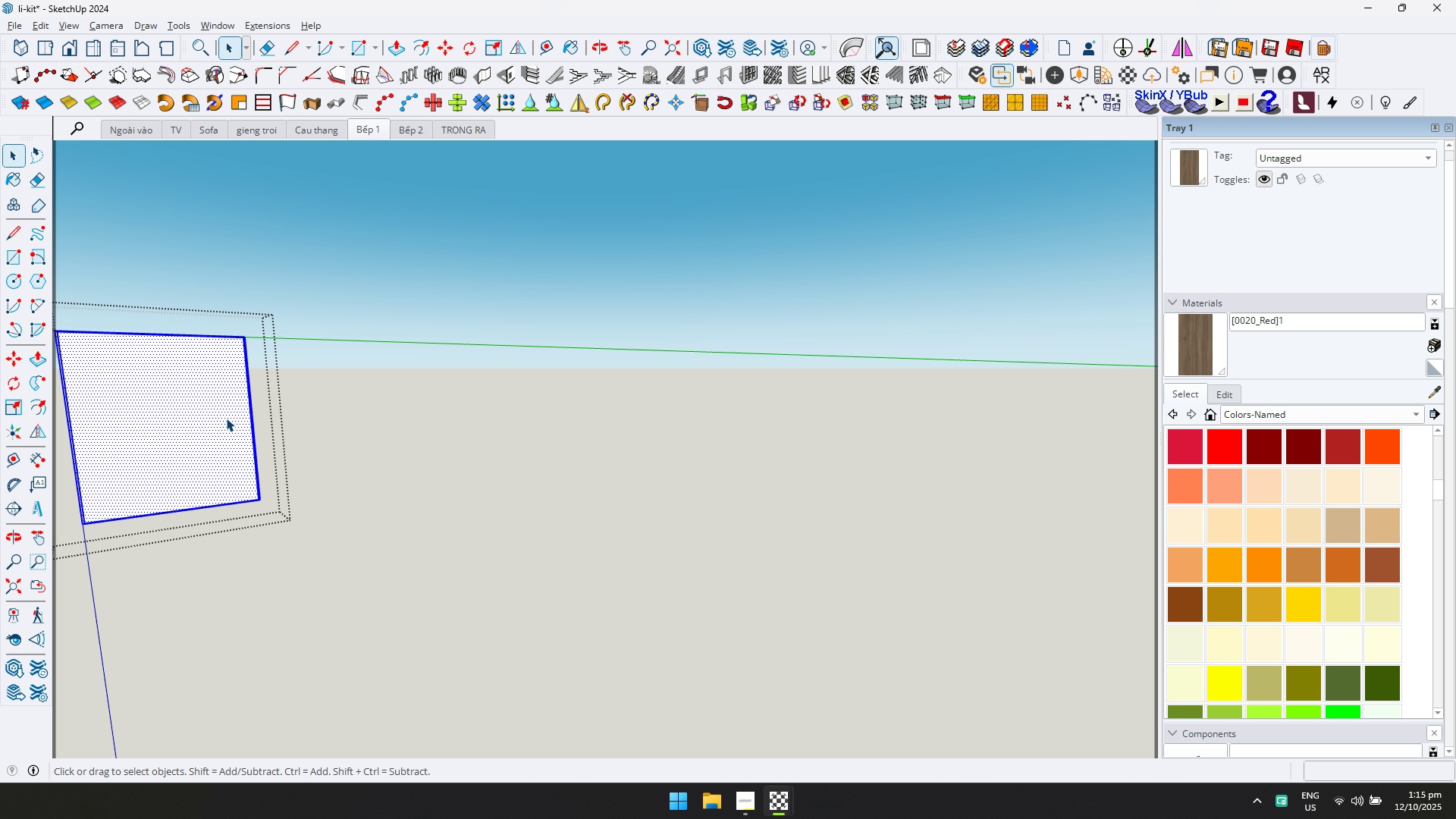 
triple_click([226, 418])
 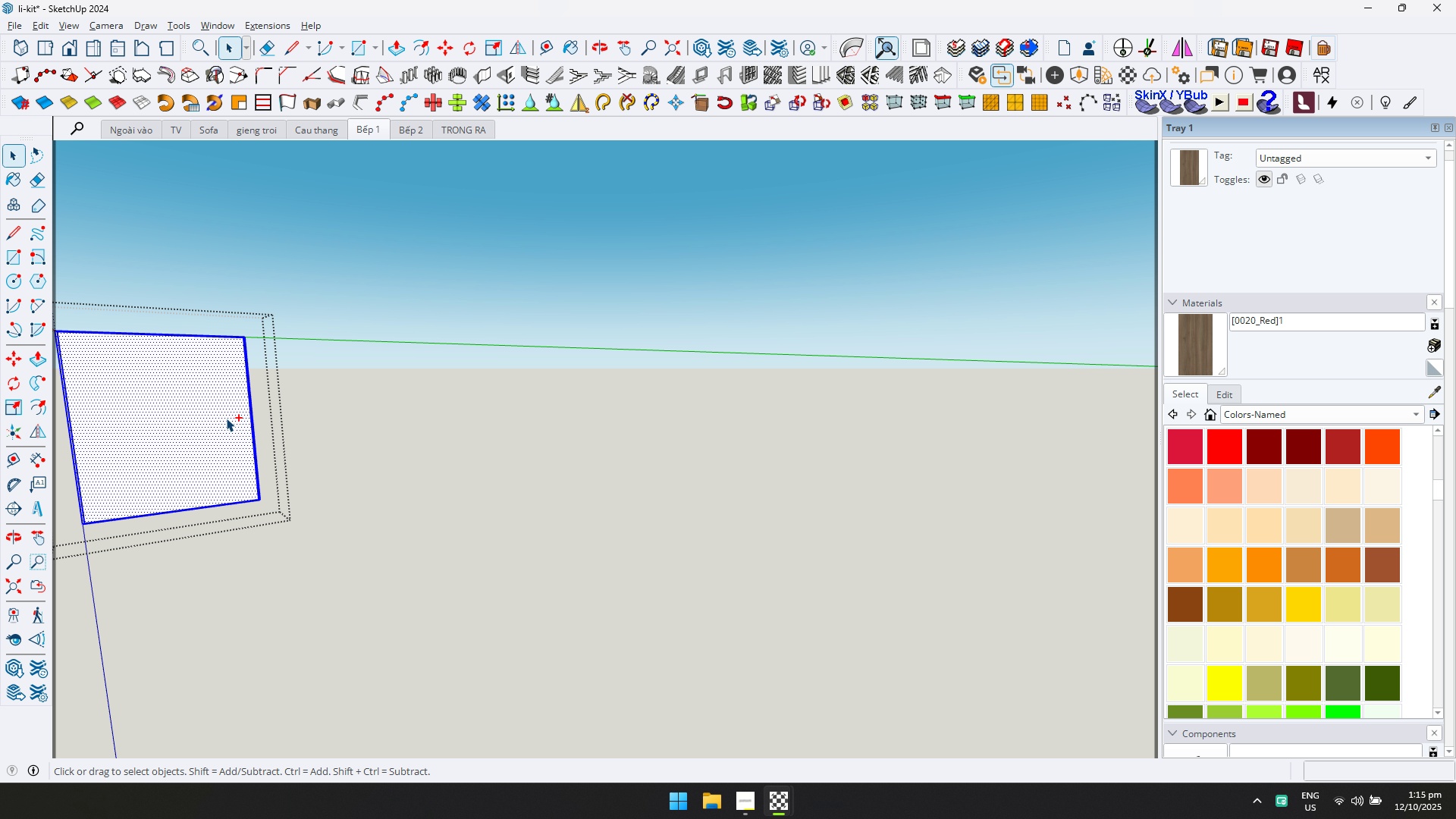 
key(Control+ControlLeft)
 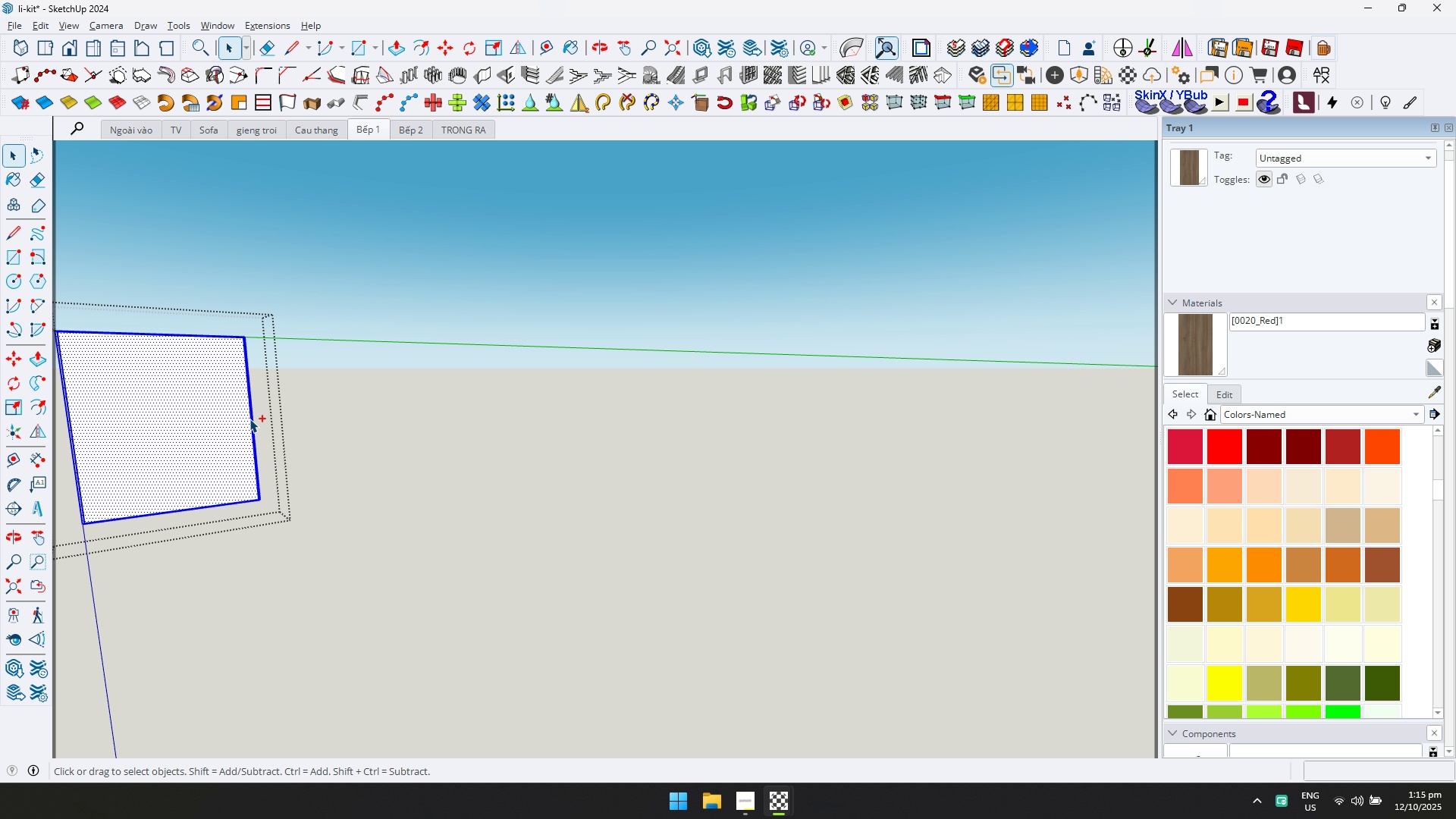 
key(Control+A)
 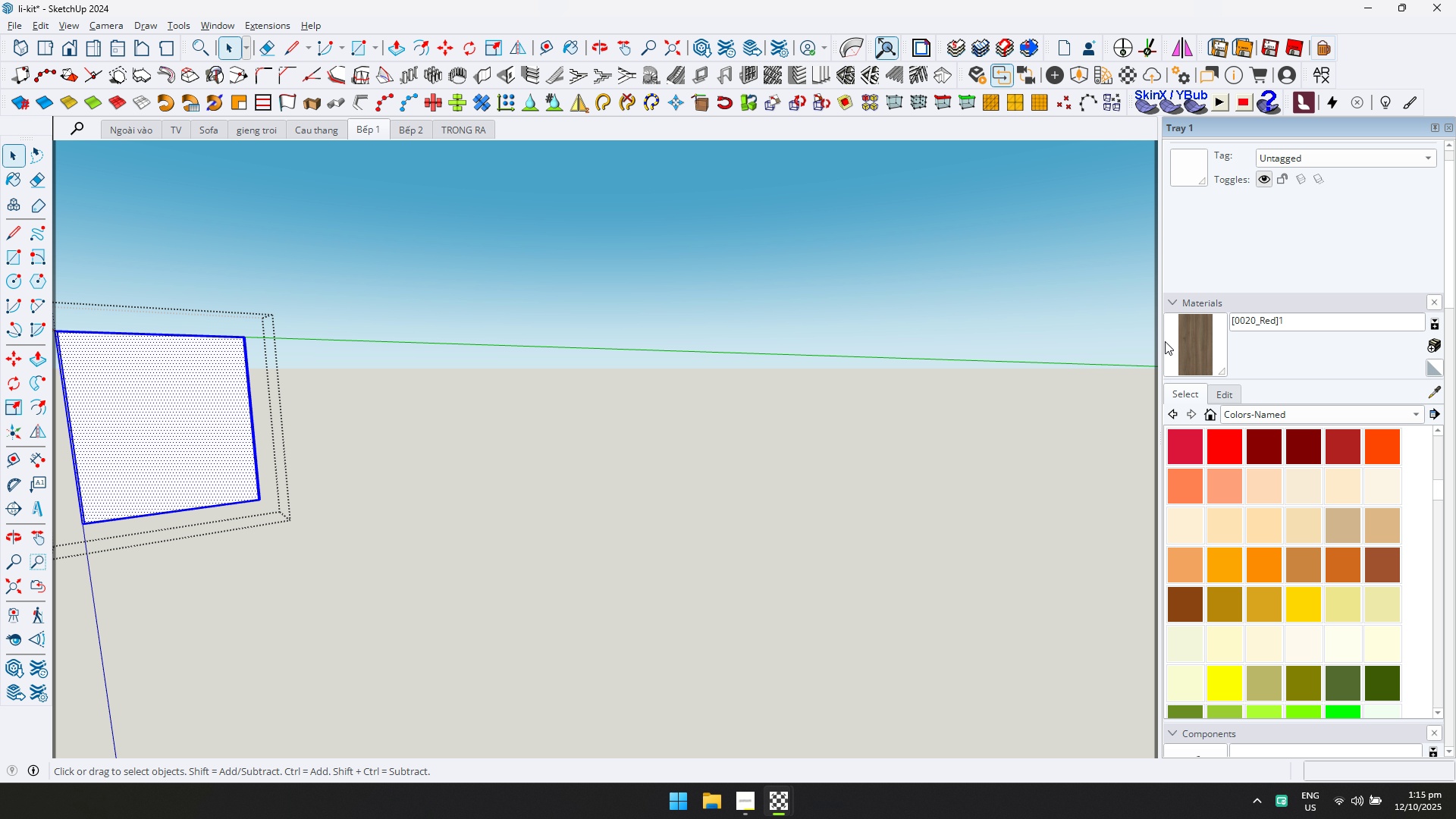 
left_click([1195, 342])
 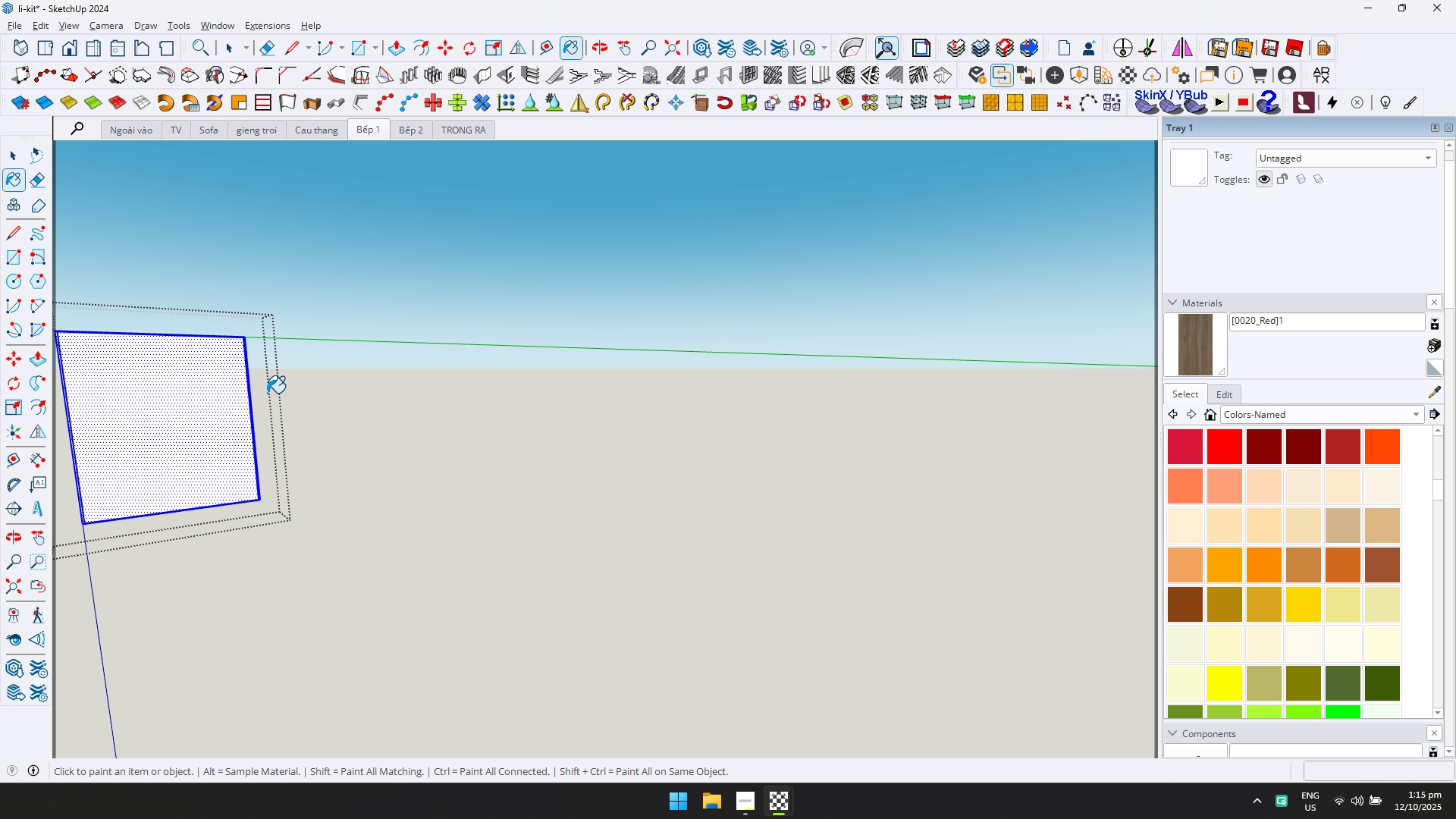 
left_click_drag(start_coordinate=[259, 397], to_coordinate=[253, 397])
 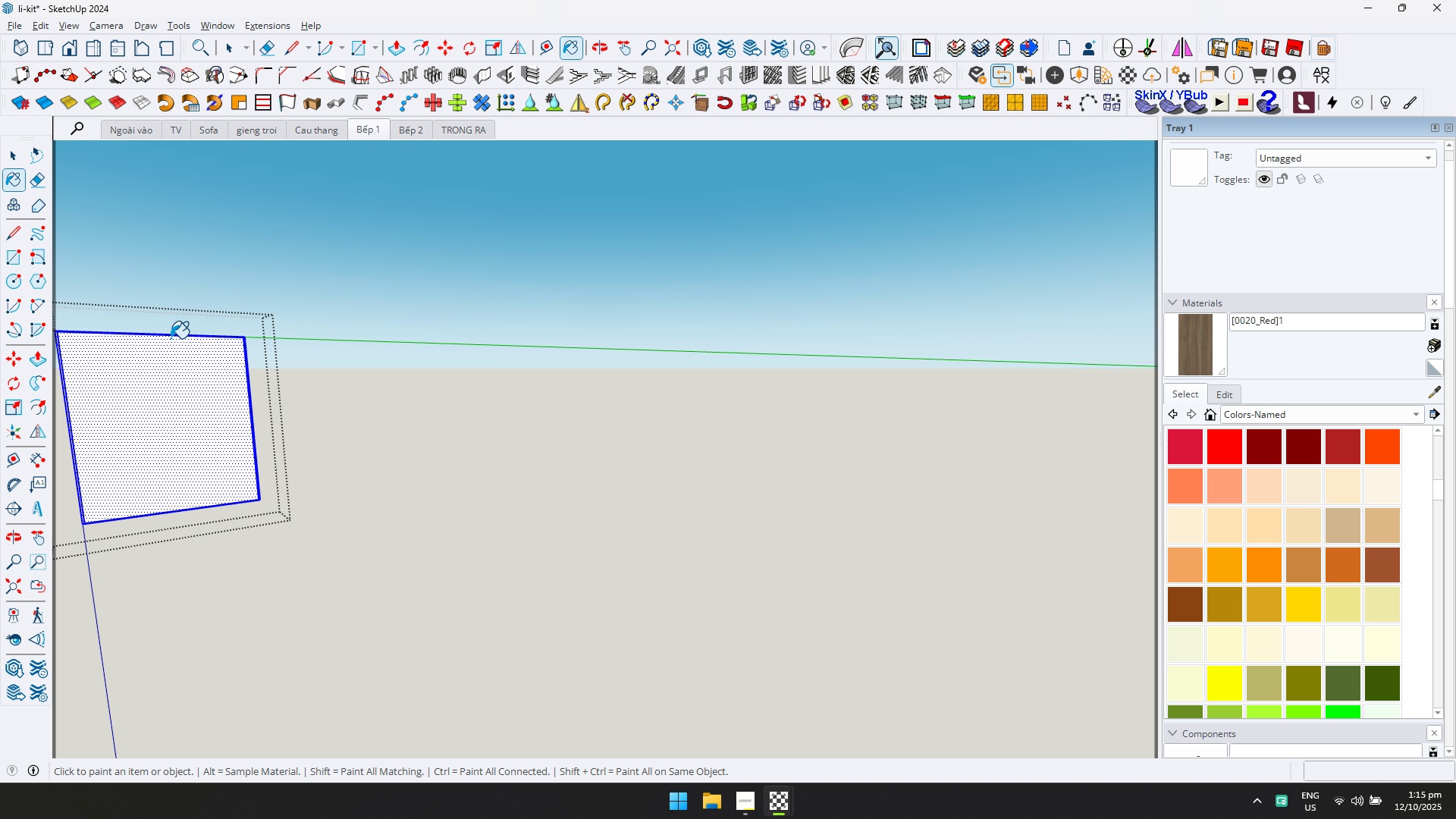 
triple_click([172, 340])
 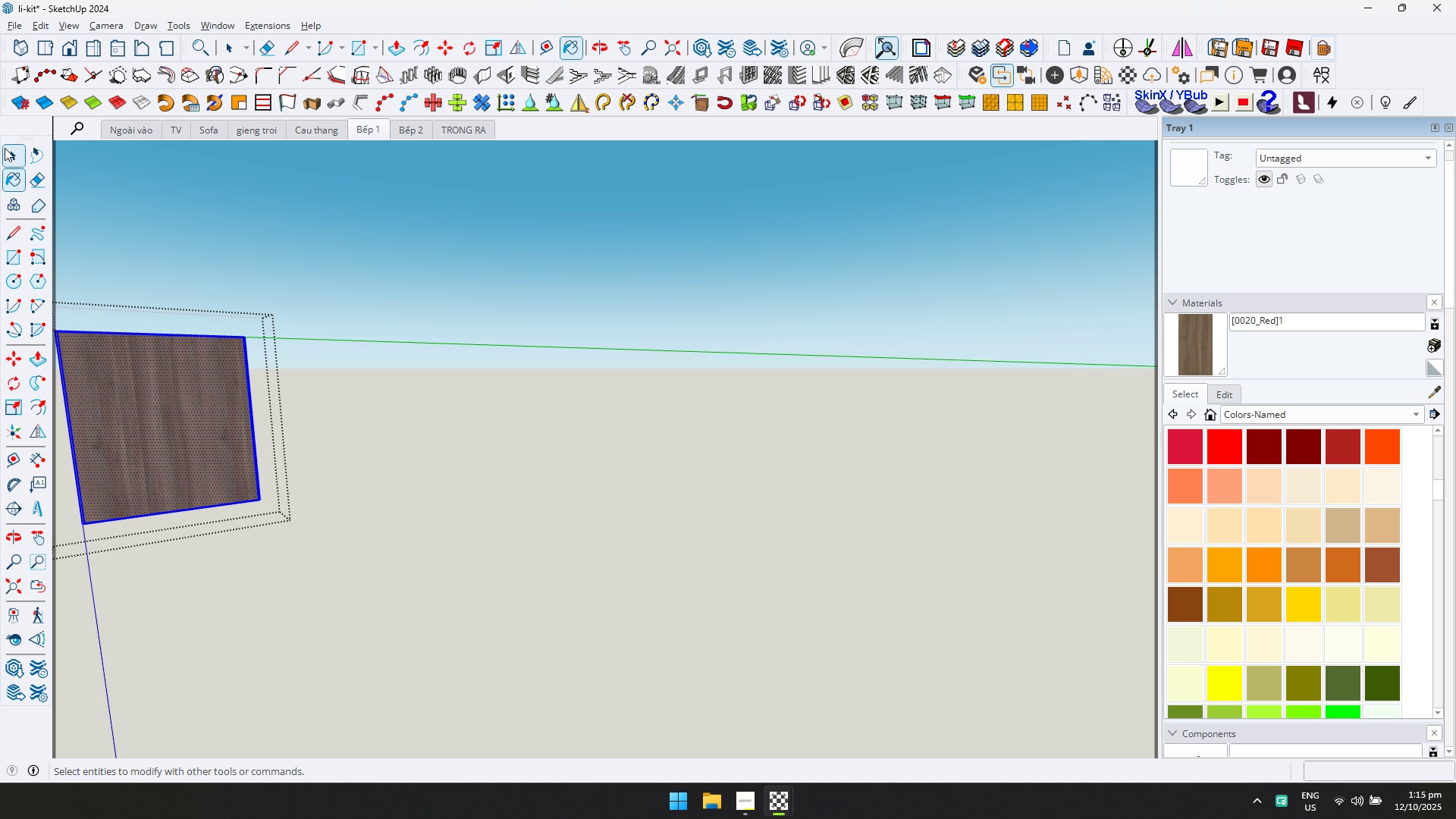 
triple_click([5, 147])
 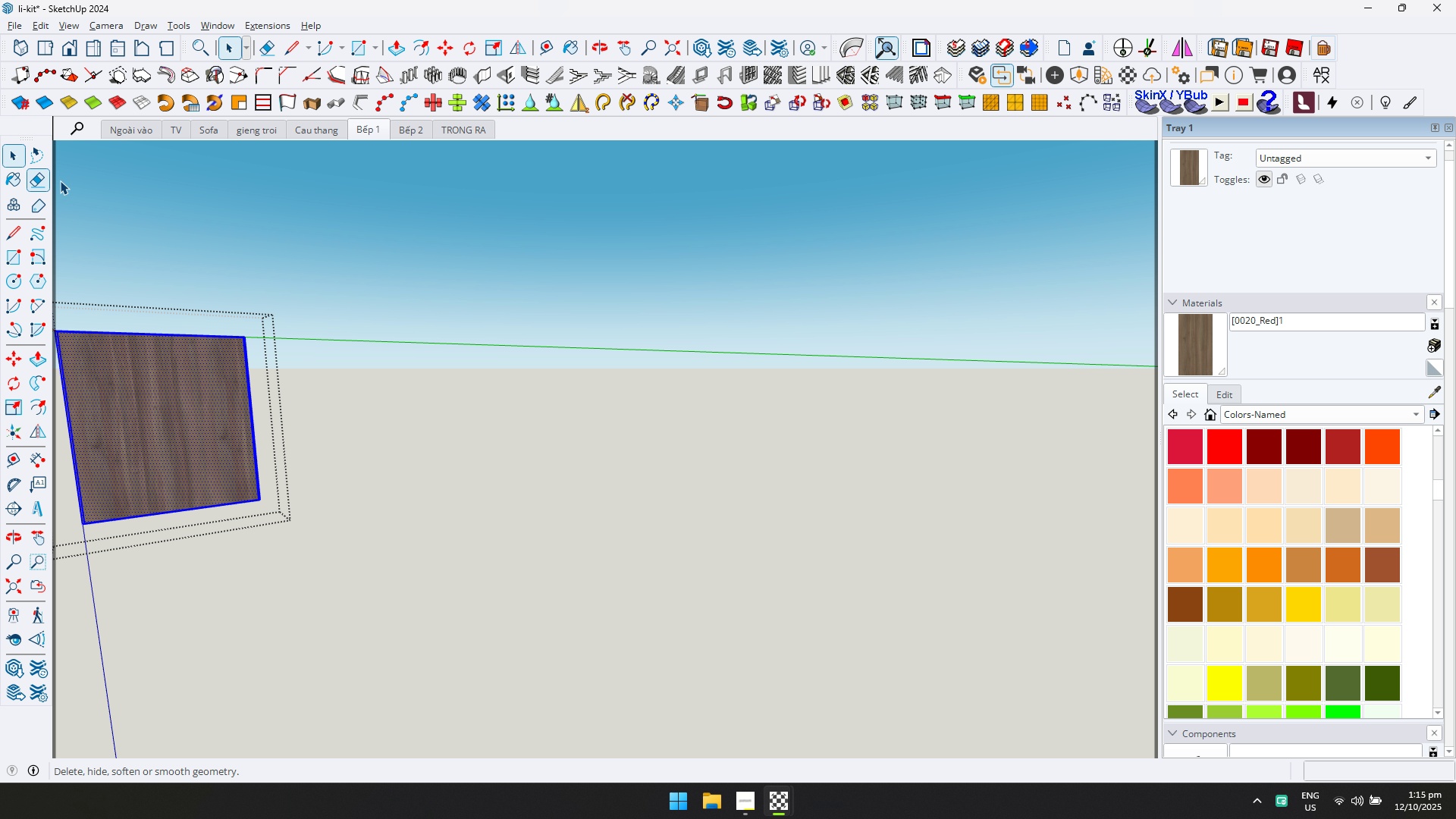 
key(Escape)
 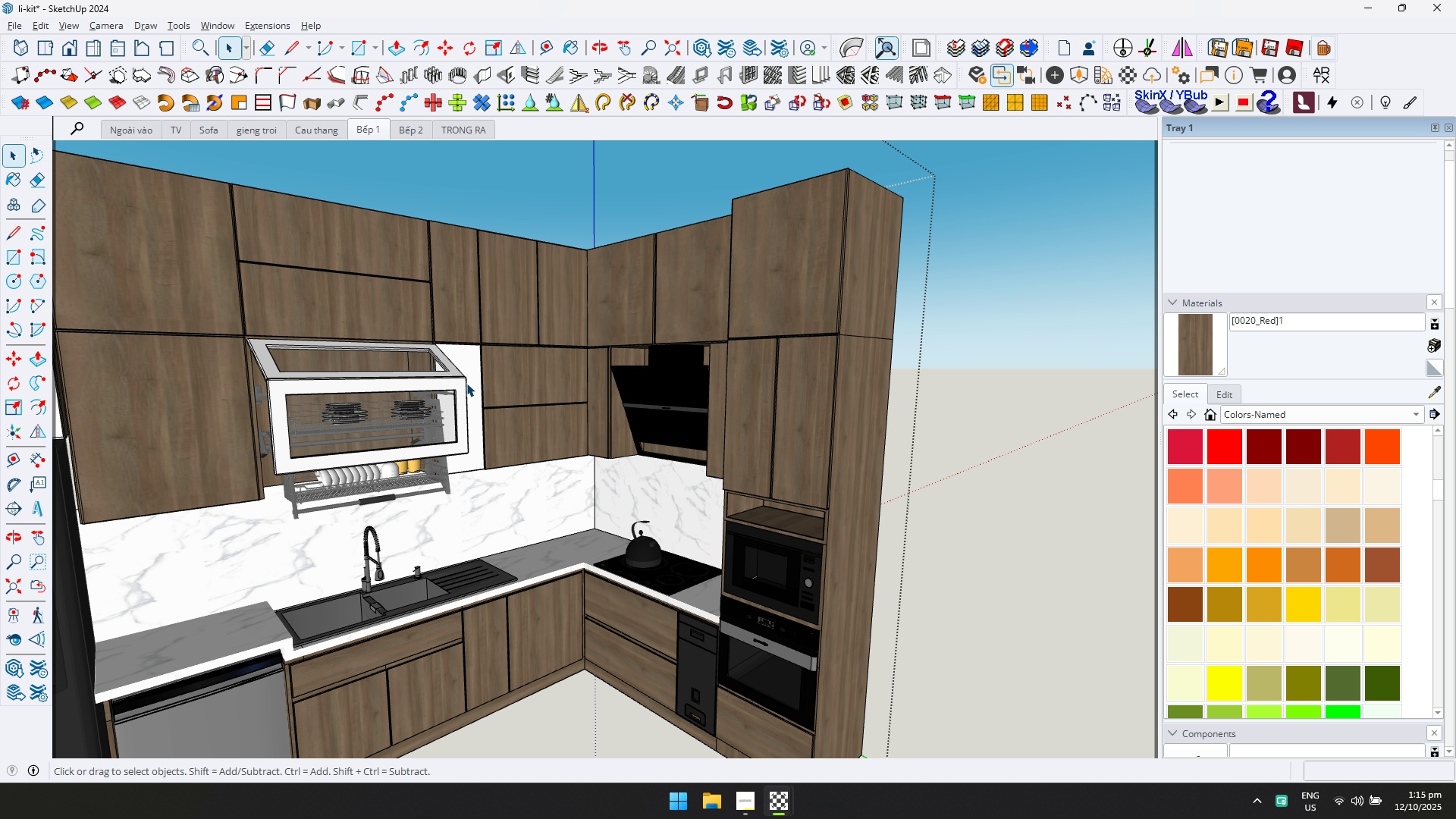 
double_click([466, 383])
 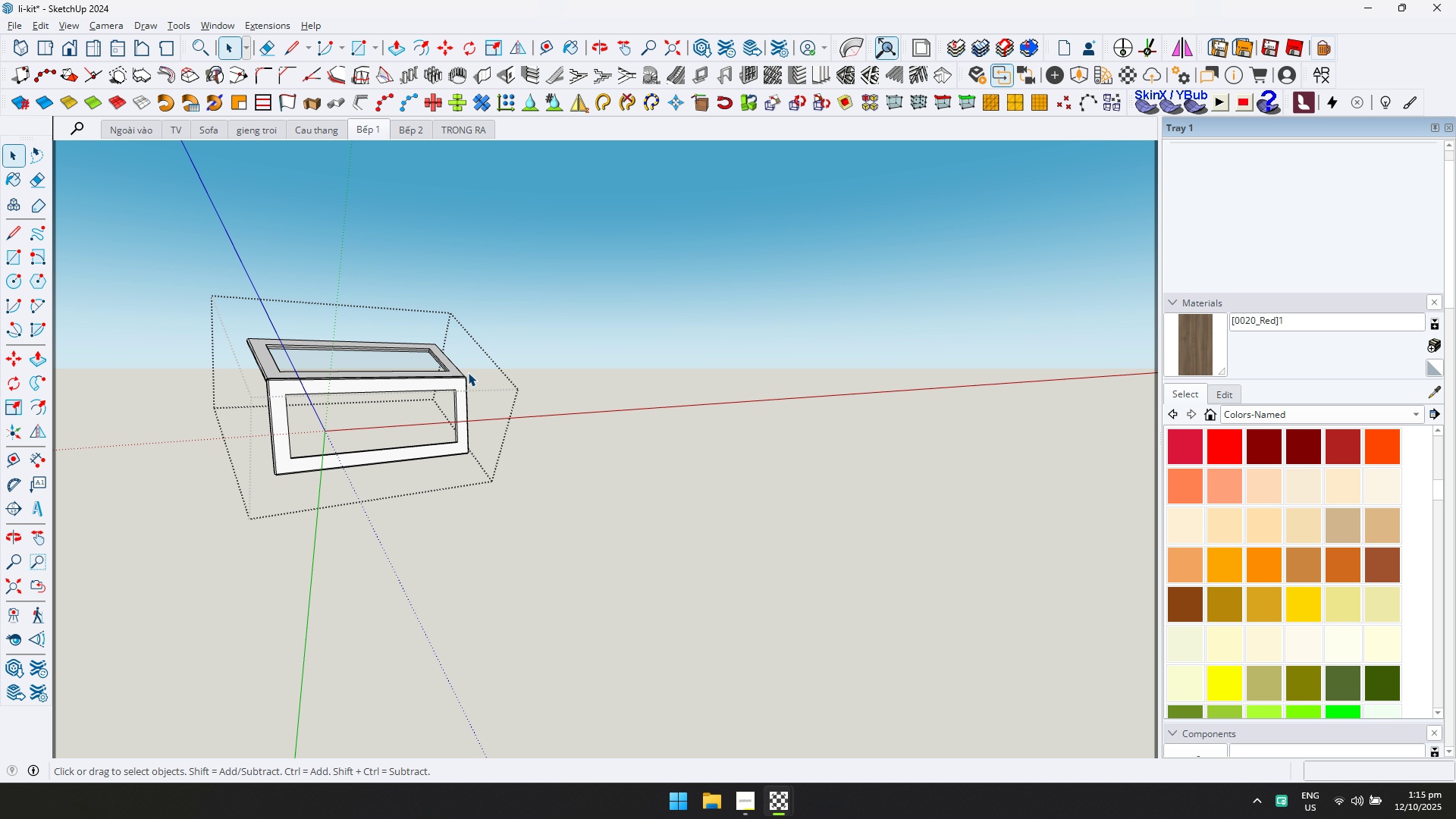 
key(Escape)
 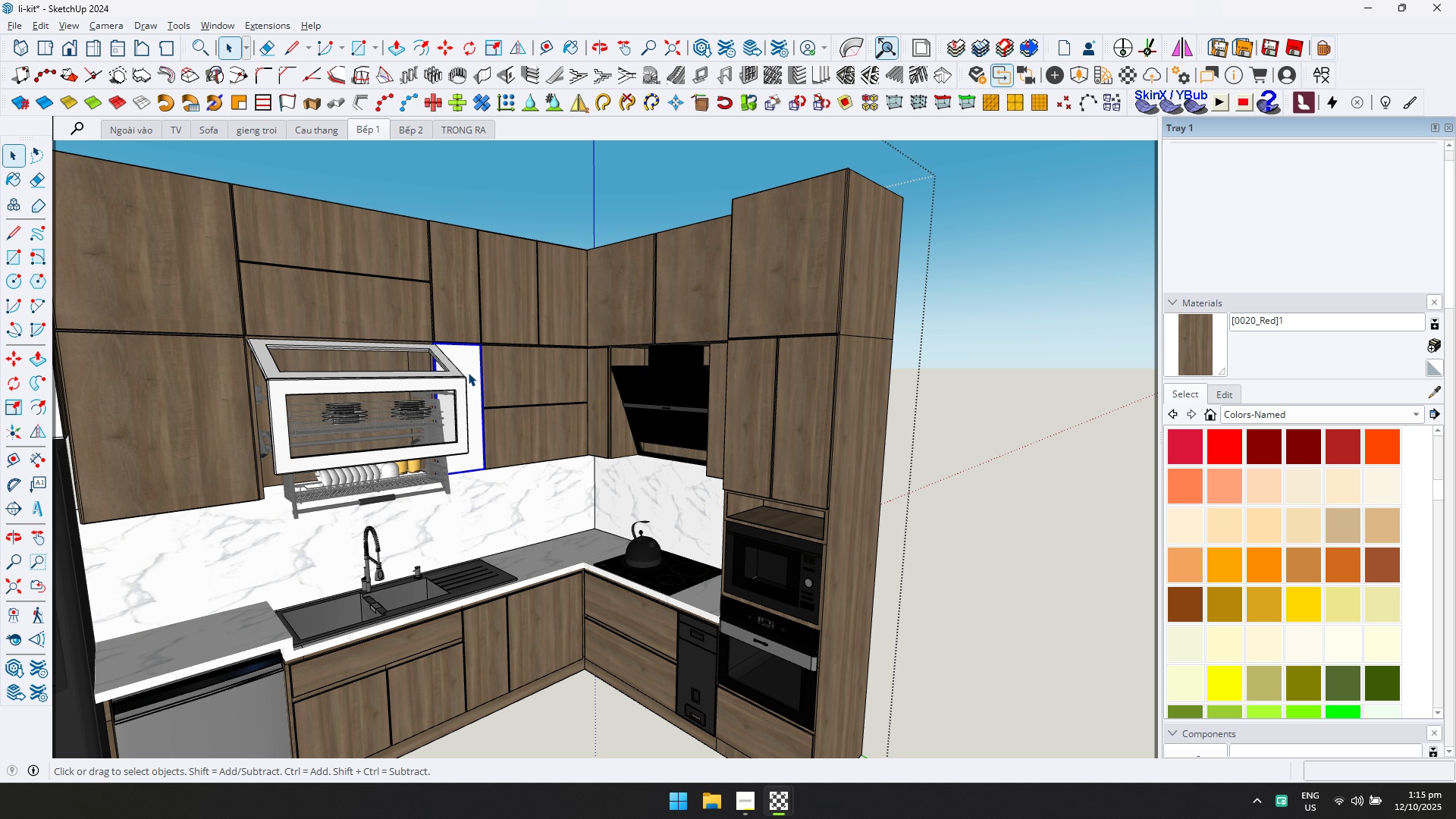 
double_click([468, 372])
 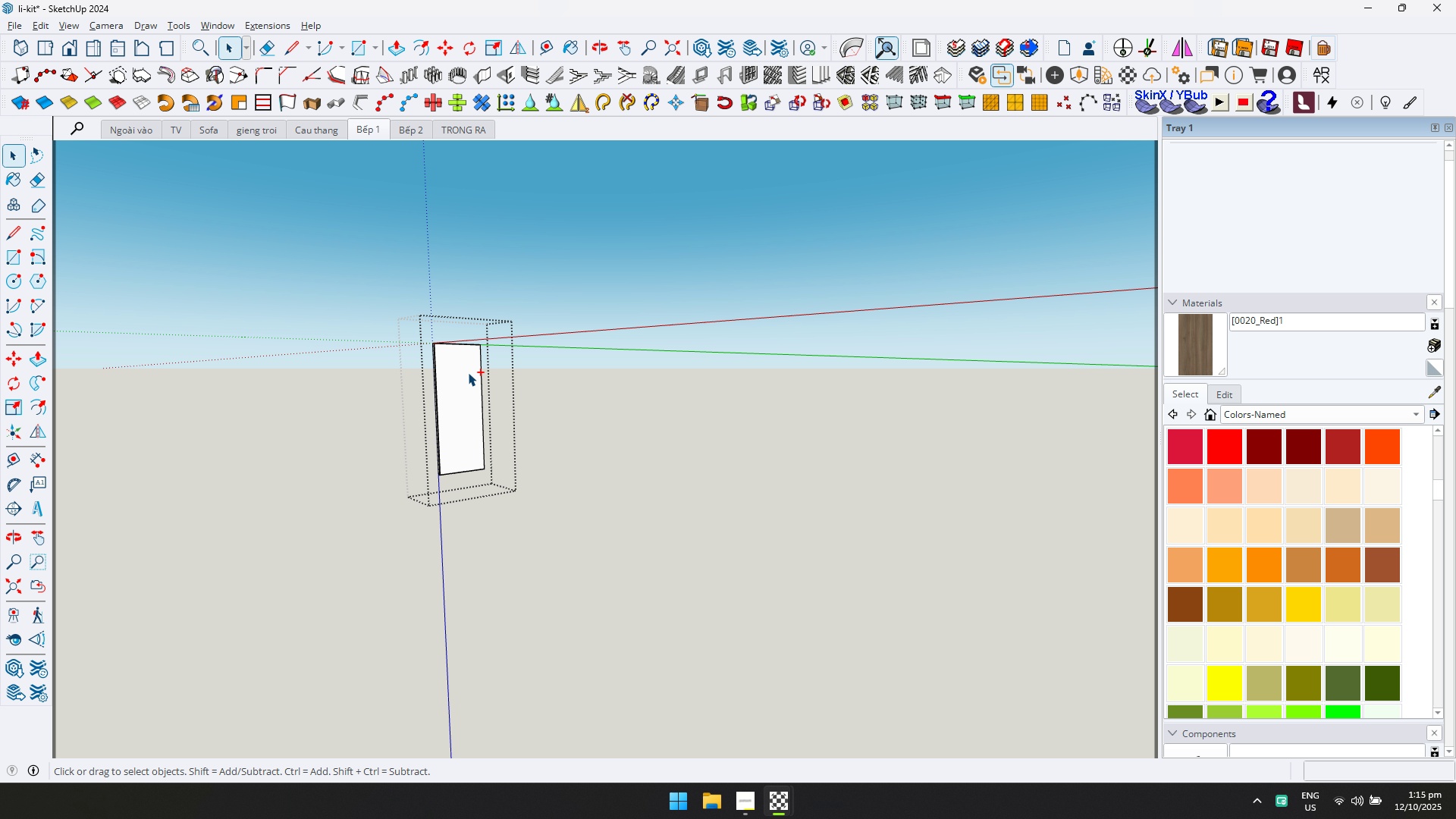 
key(Control+ControlLeft)
 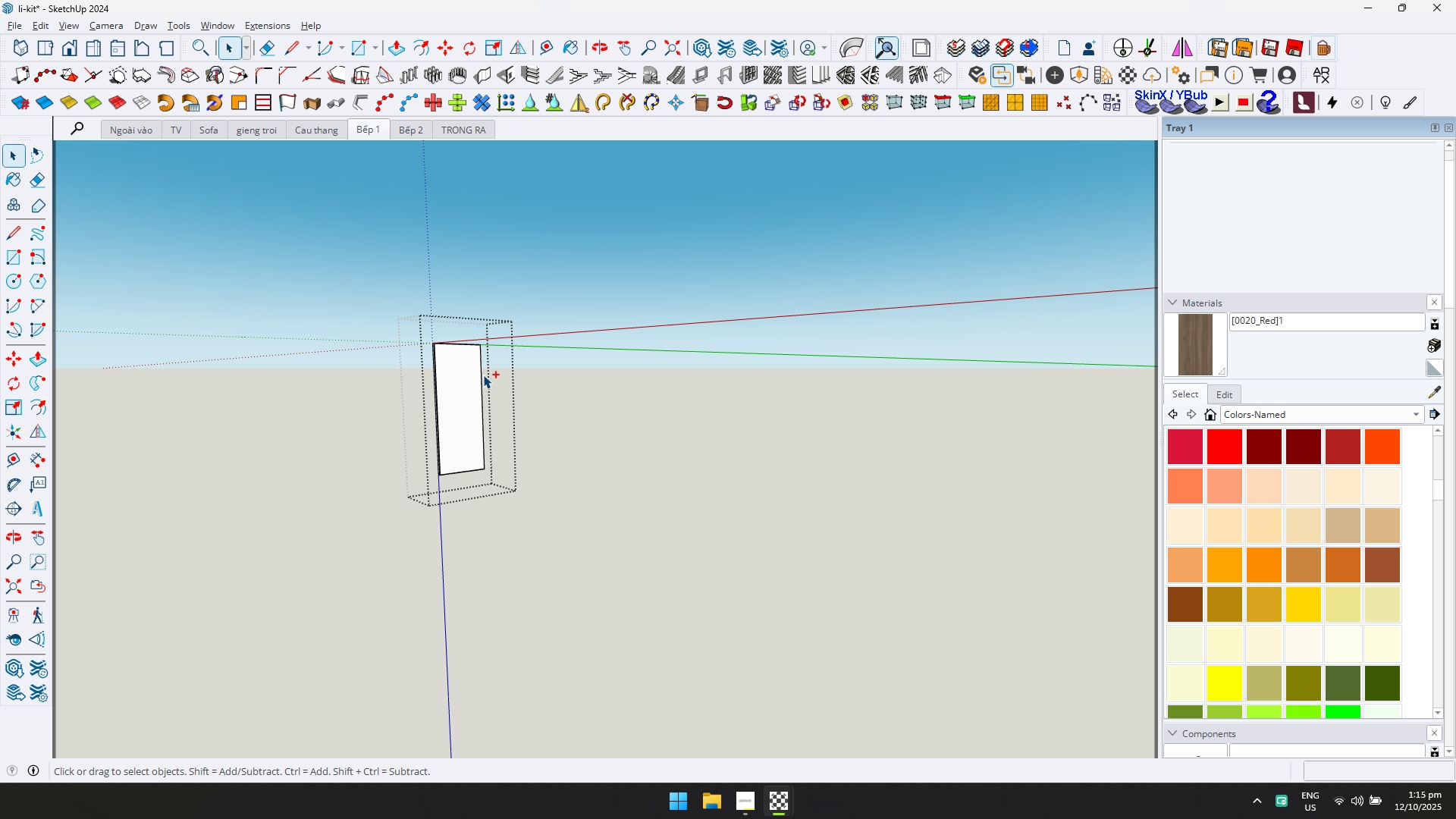 
key(Control+A)
 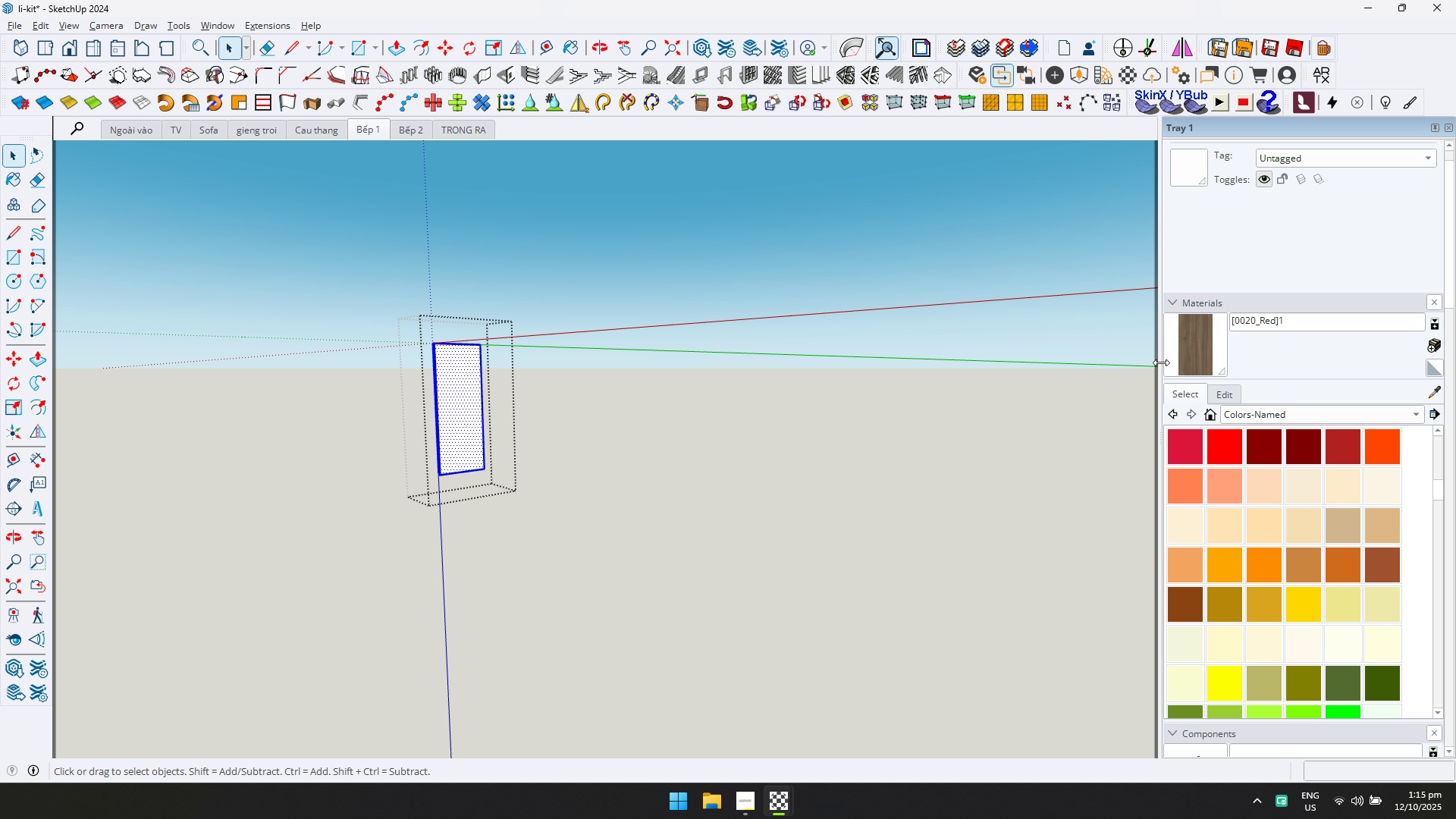 
left_click([1179, 356])
 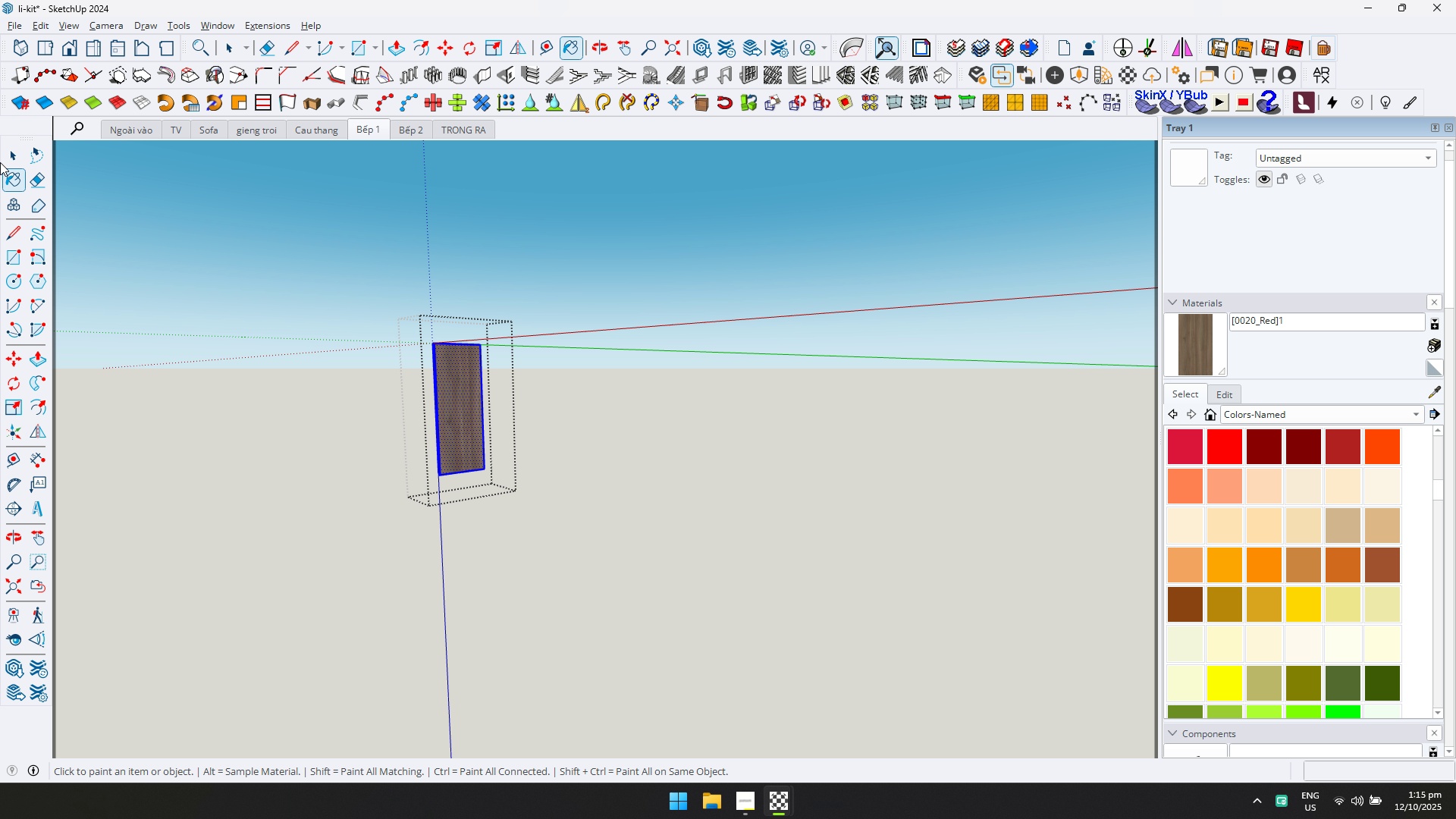 
key(Escape)
 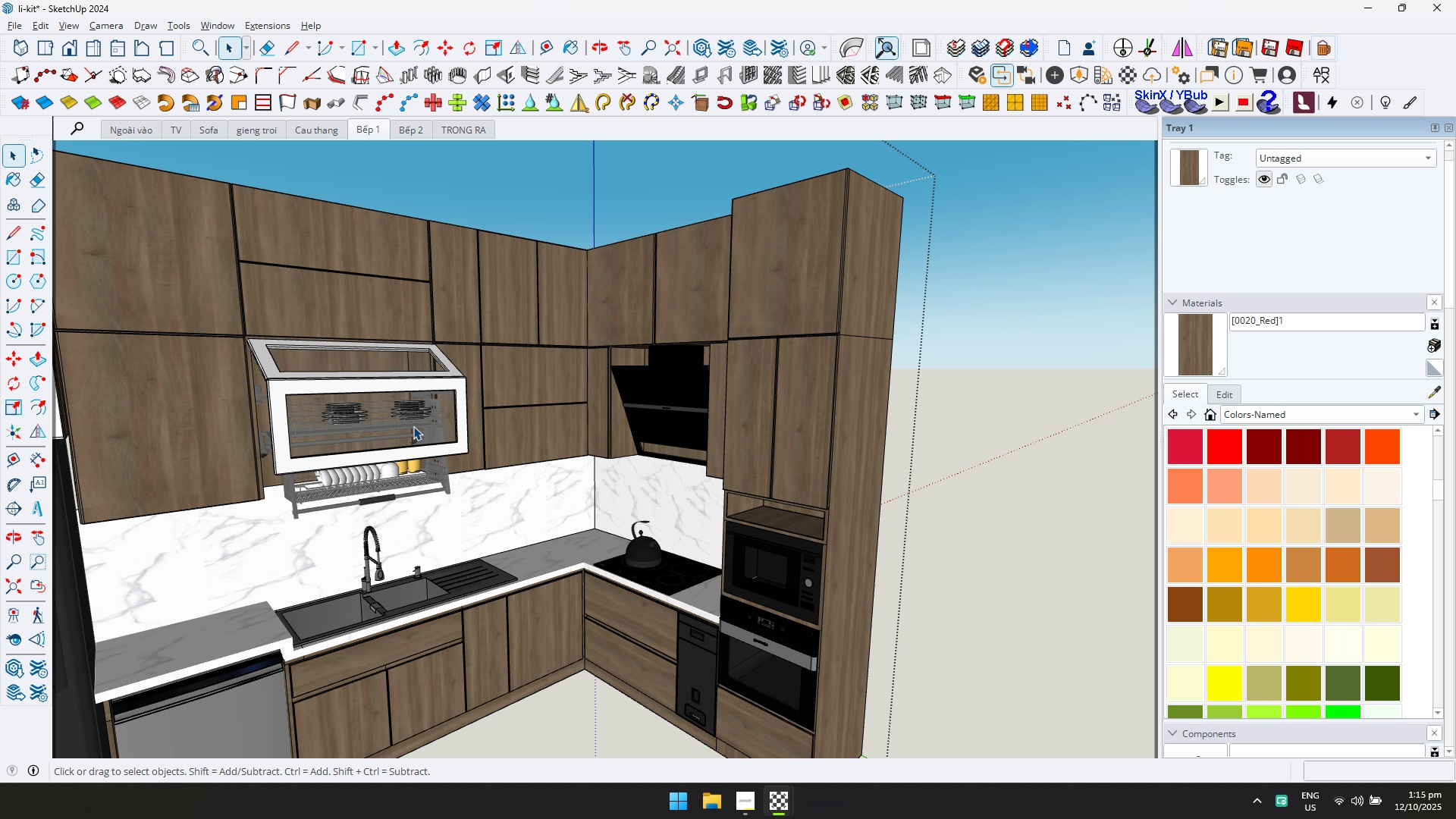 
hold_key(key=ShiftLeft, duration=0.62)
scroll: coordinate [413, 428], scroll_direction: up, amount: 1.0
 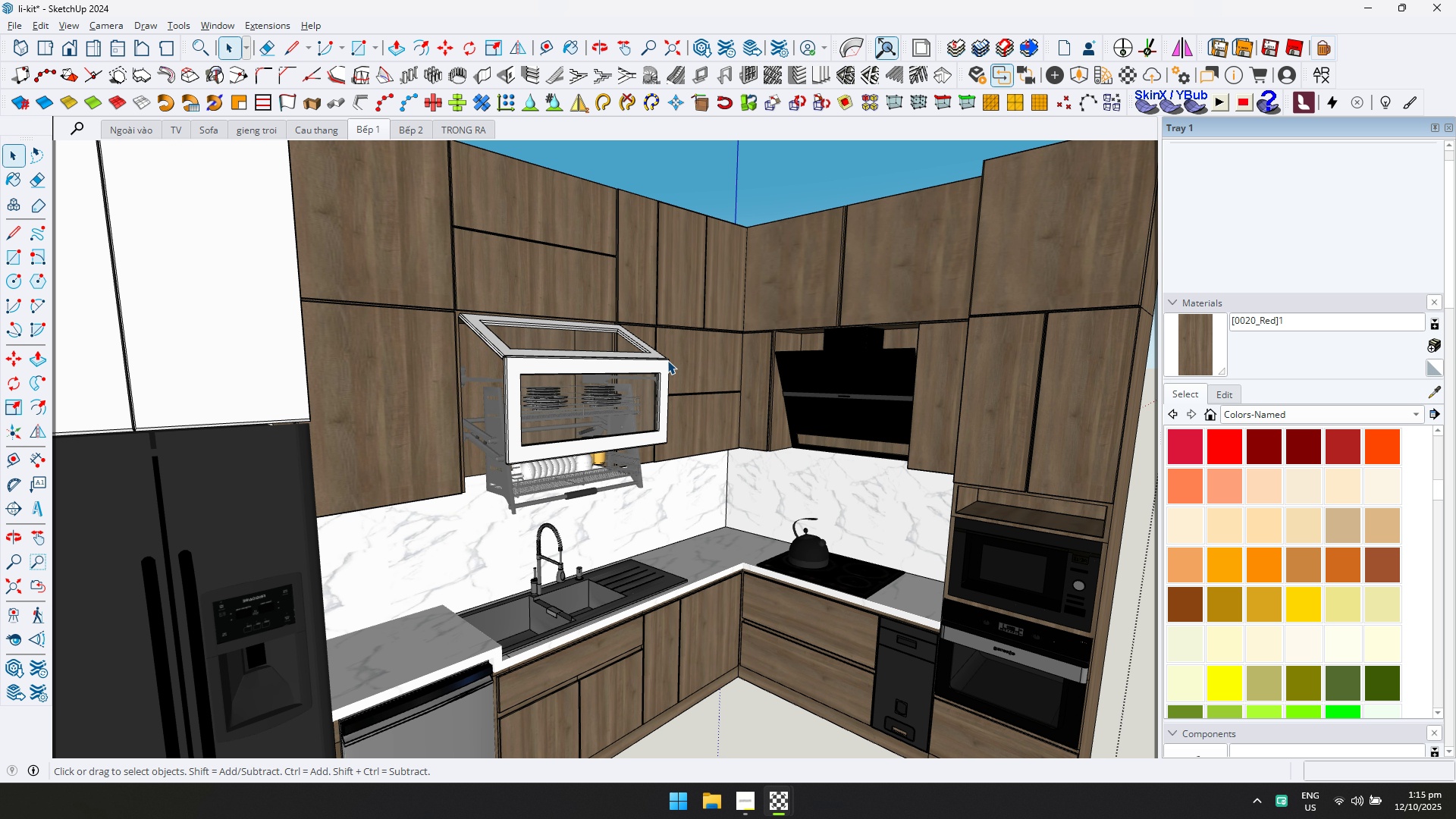 
double_click([667, 360])
 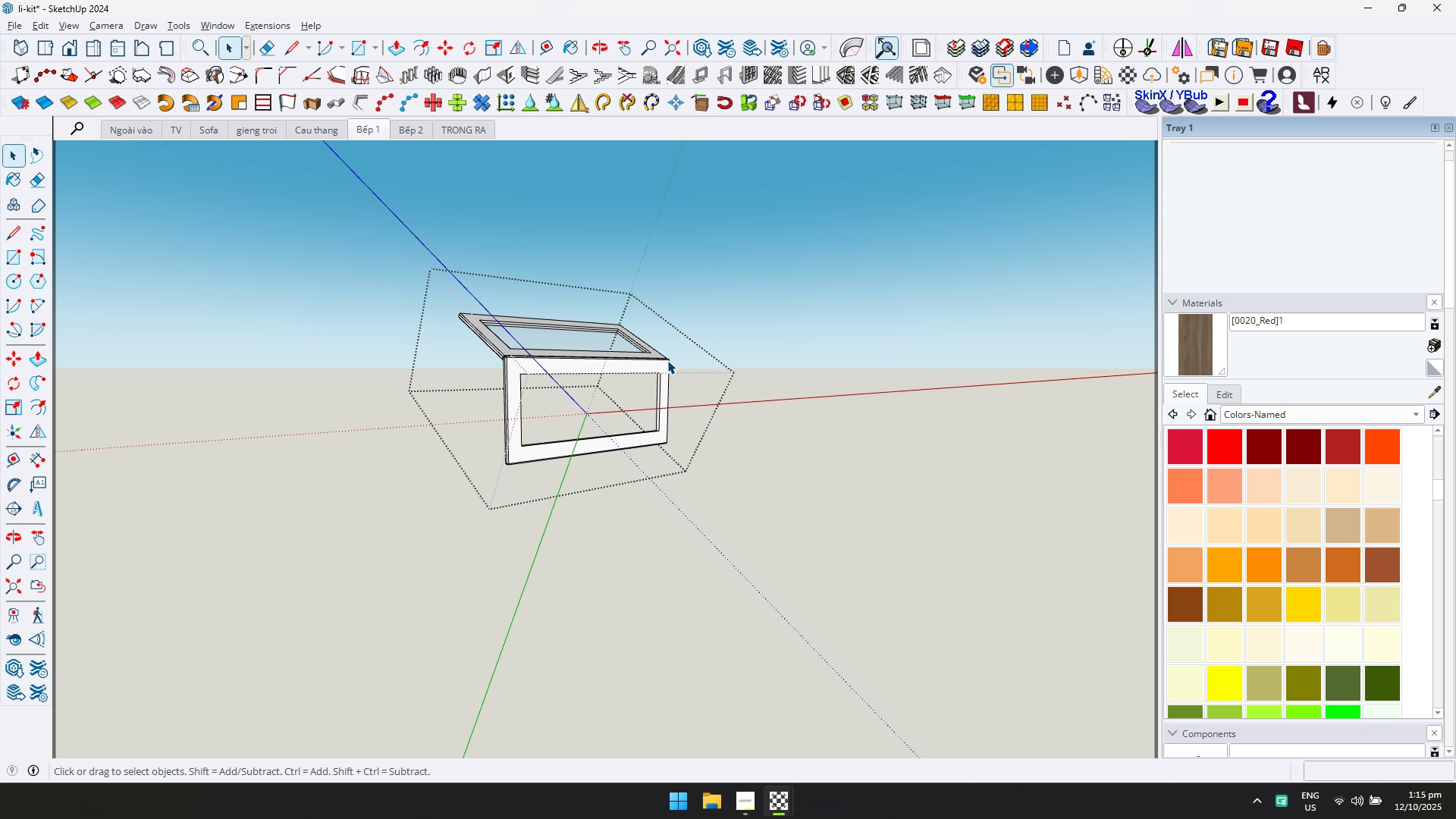 
key(Control+ControlLeft)
 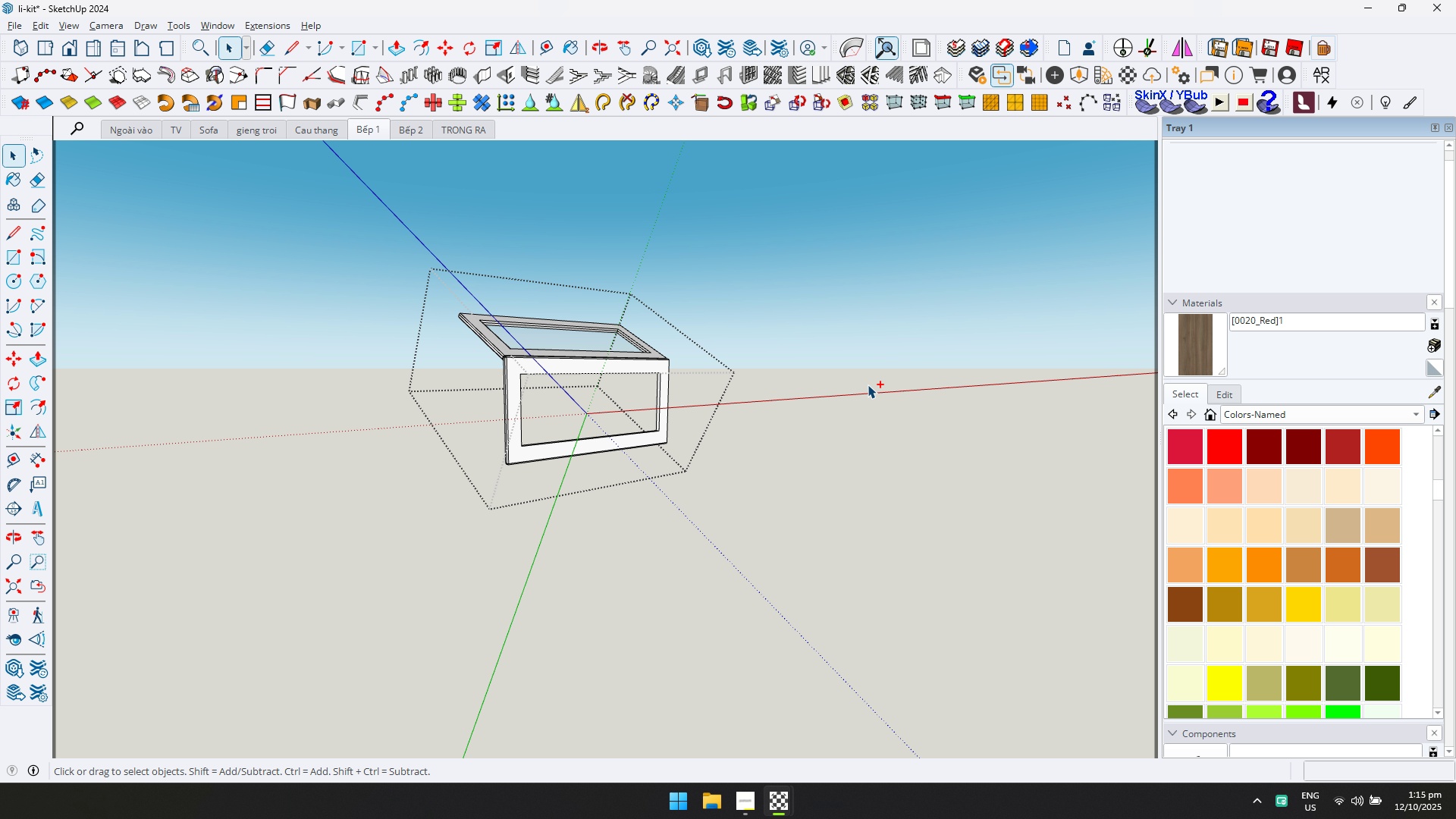 
key(Control+A)
 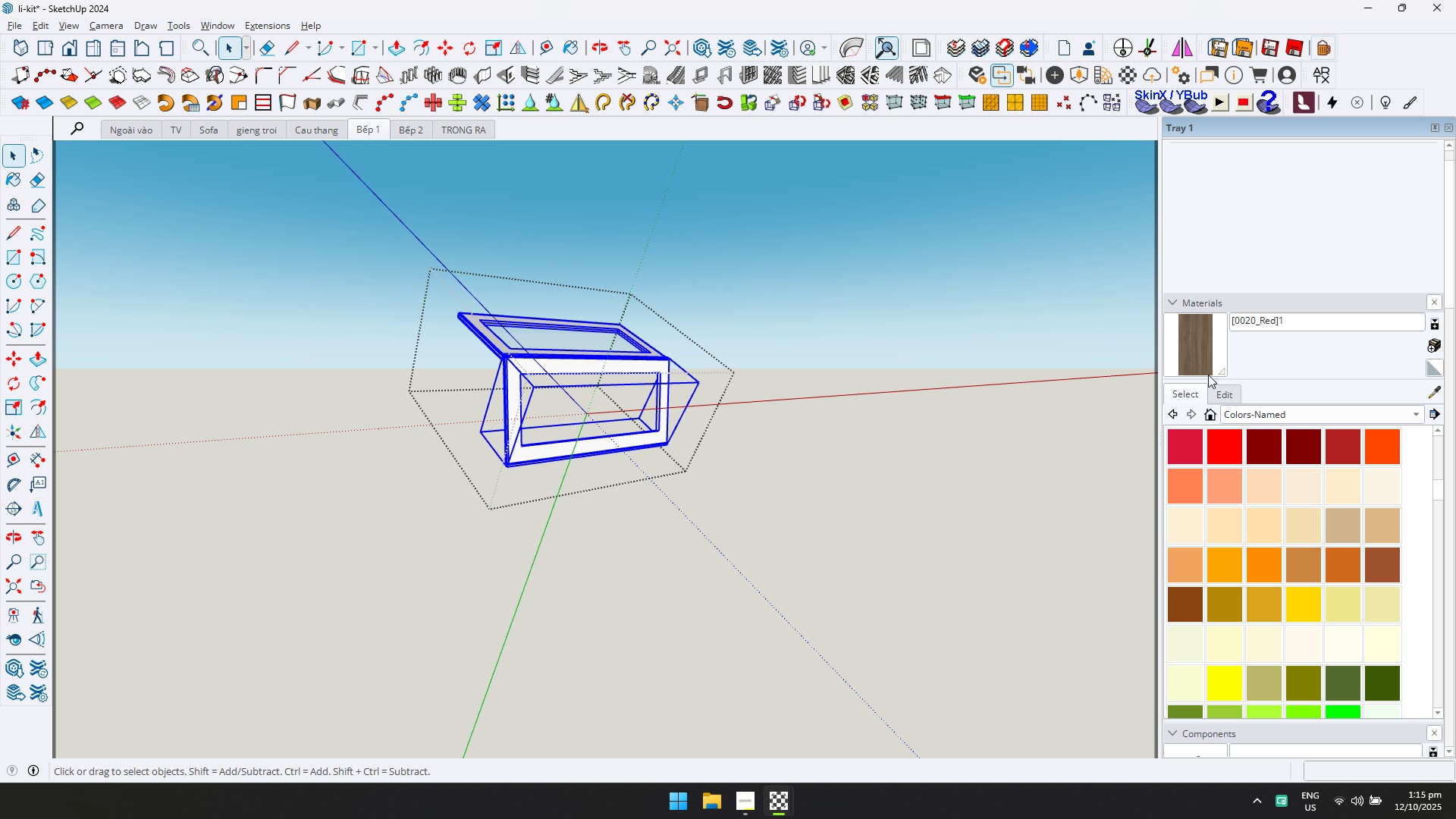 
left_click_drag(start_coordinate=[1217, 361], to_coordinate=[1212, 361])
 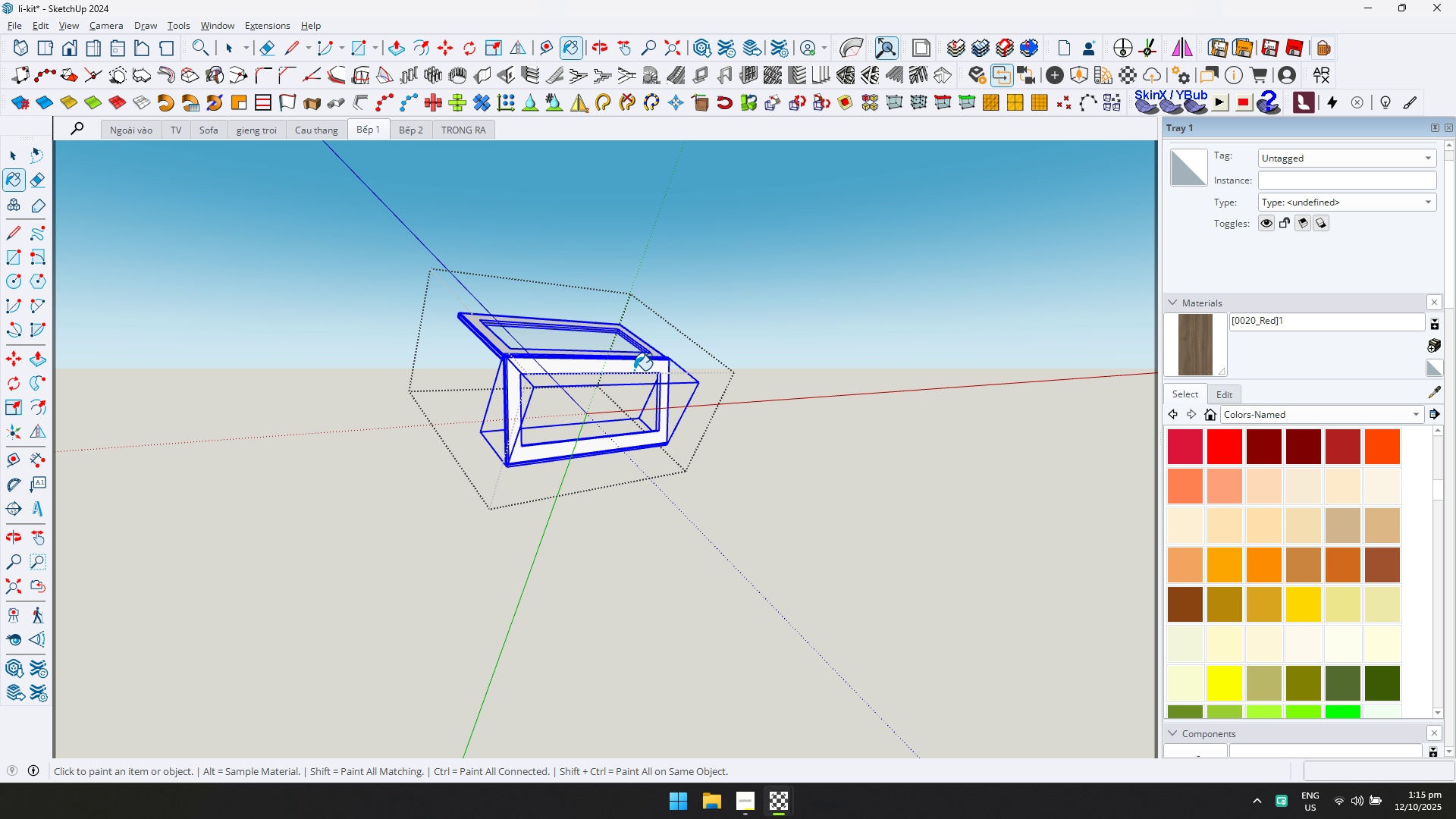 
left_click([635, 369])
 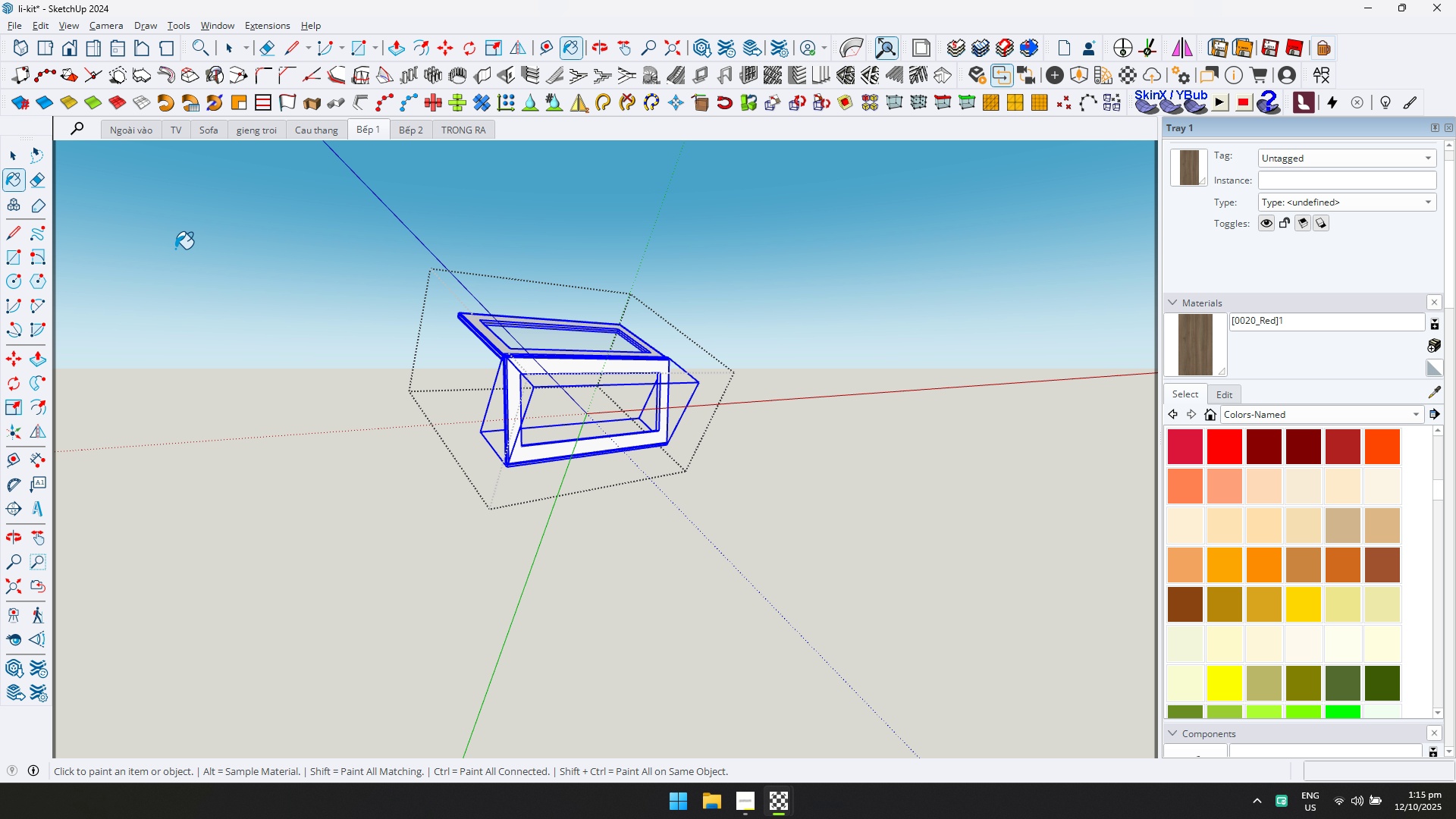 
left_click([7, 162])
 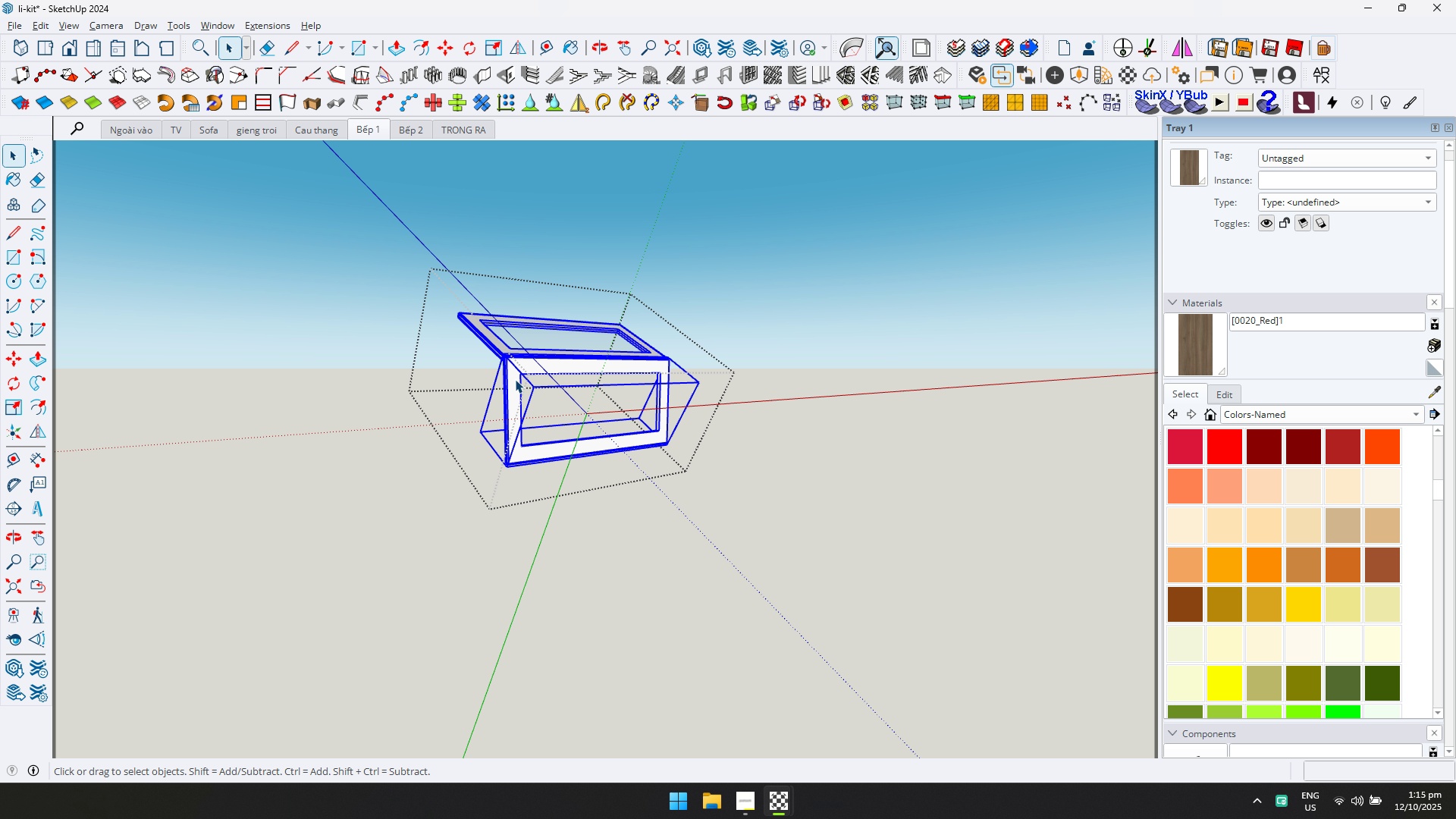 
double_click([515, 379])
 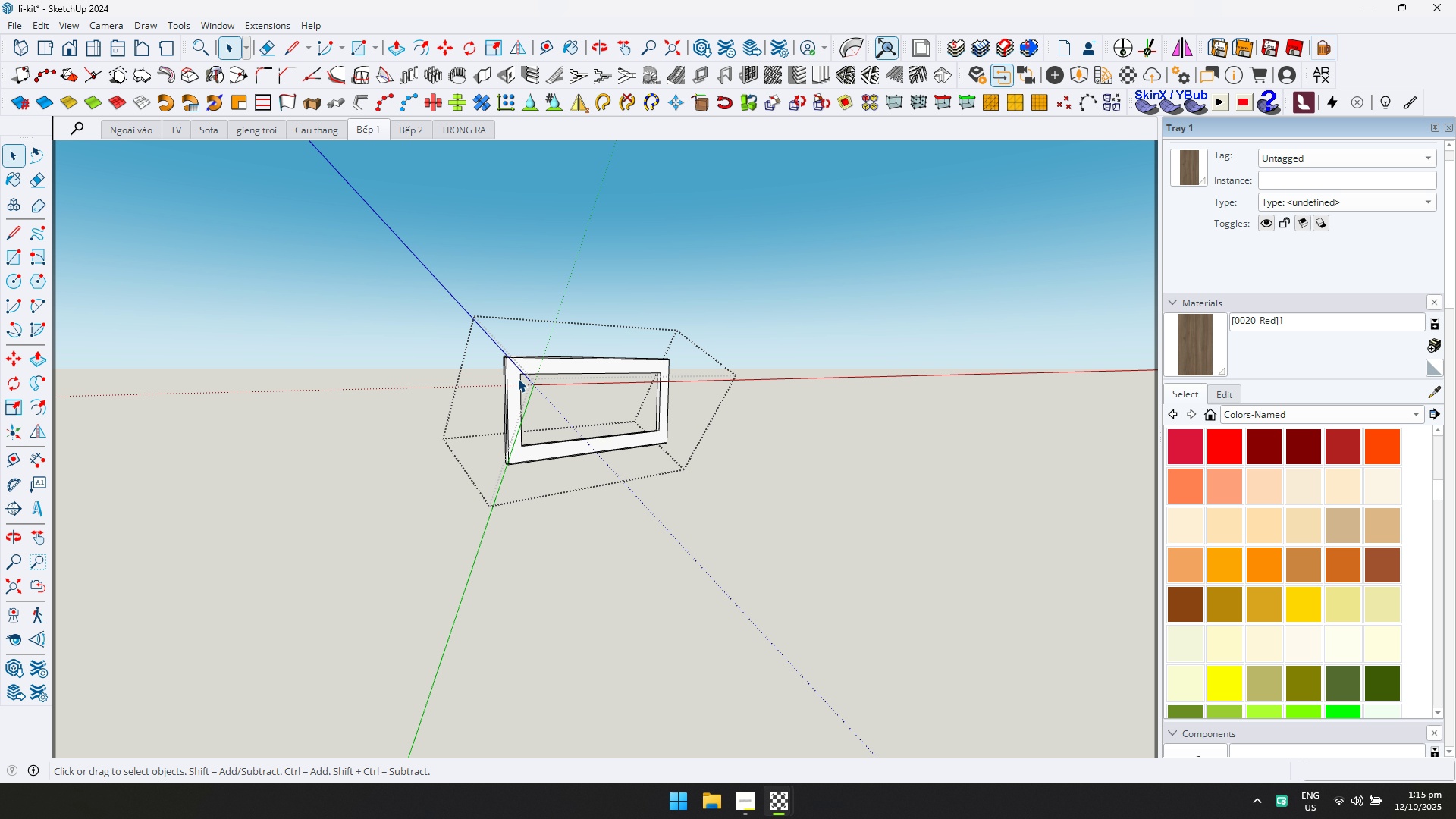 
key(Control+ControlLeft)
 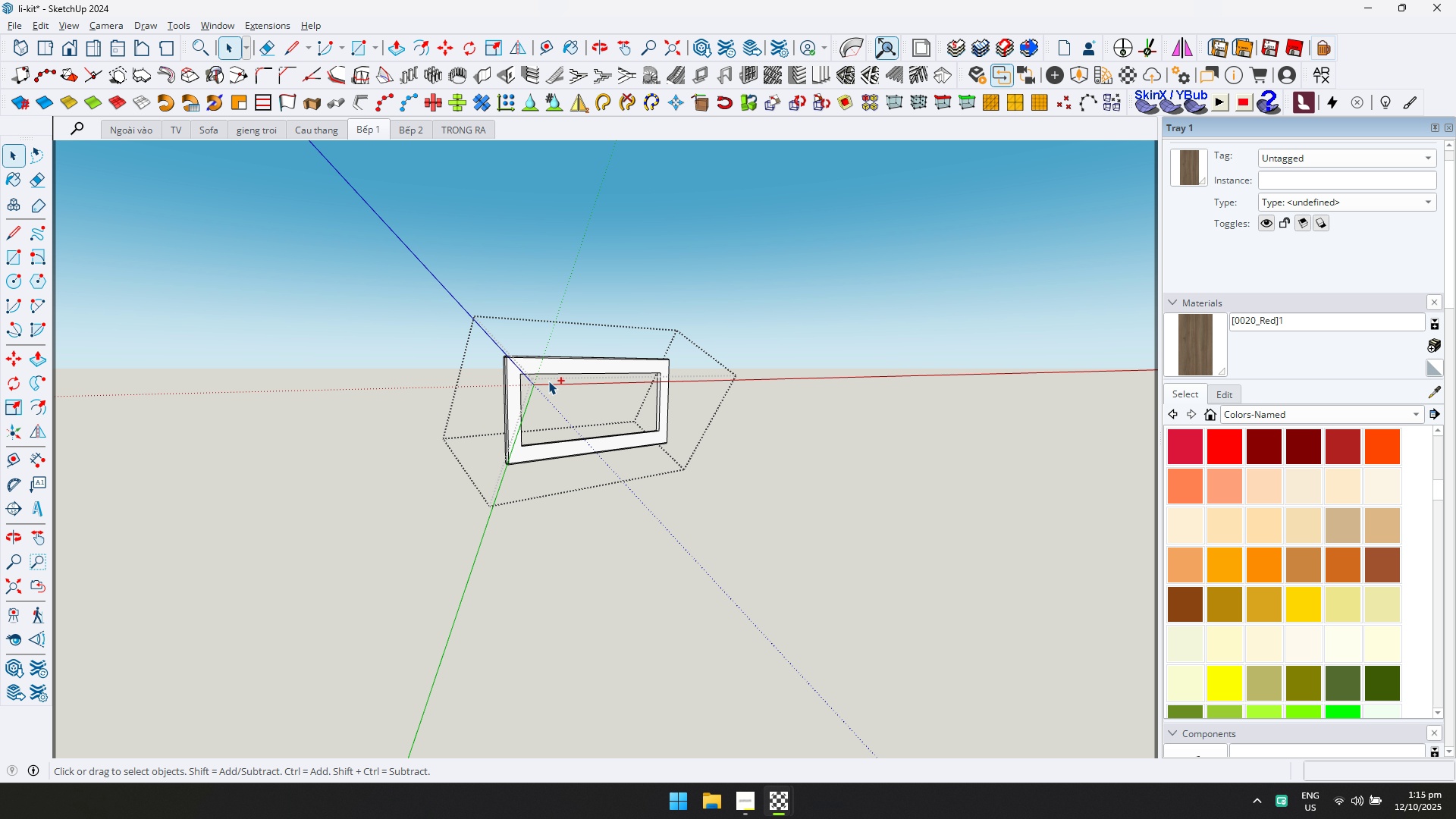 
key(Control+A)
 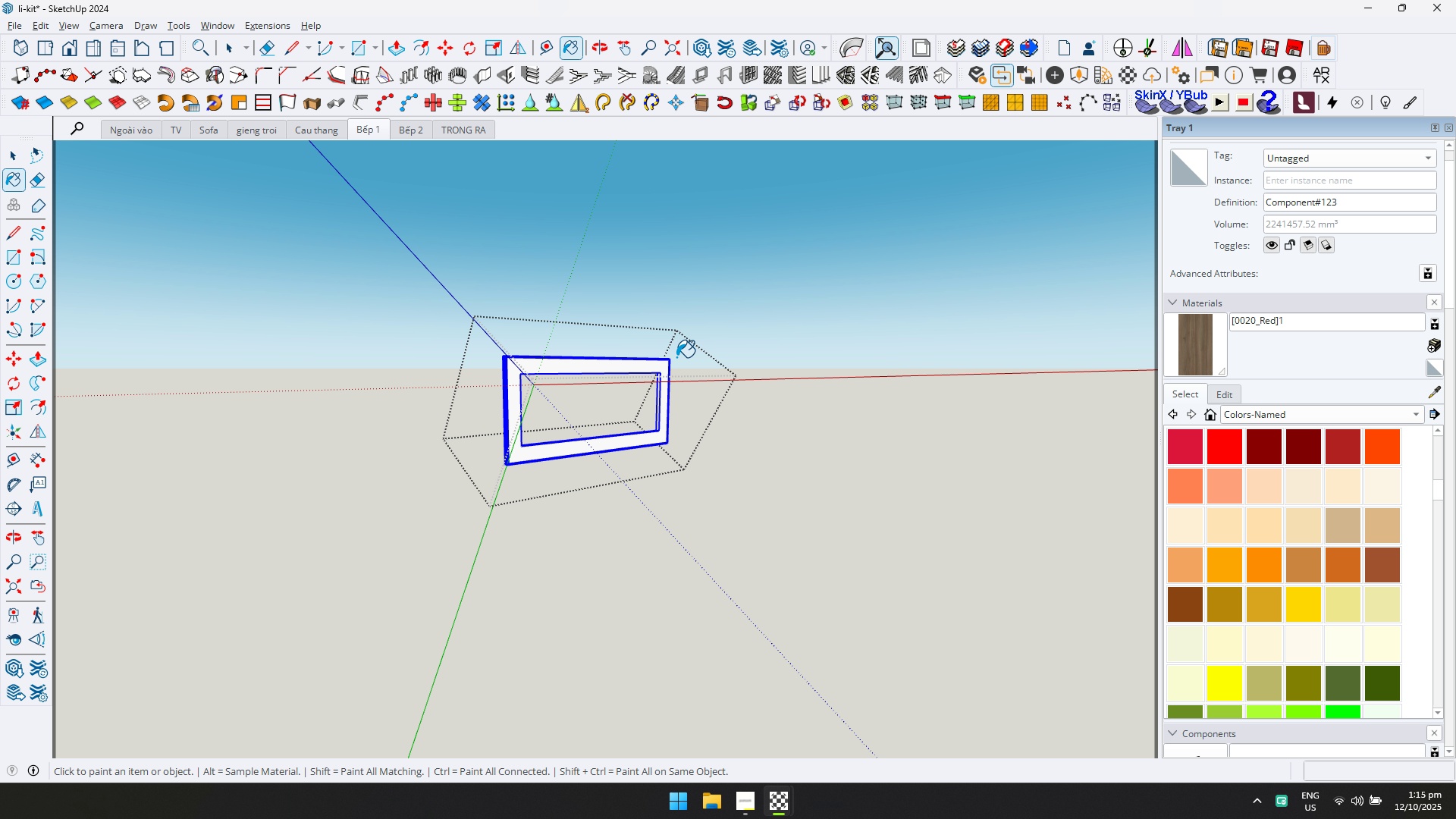 
left_click([648, 363])
 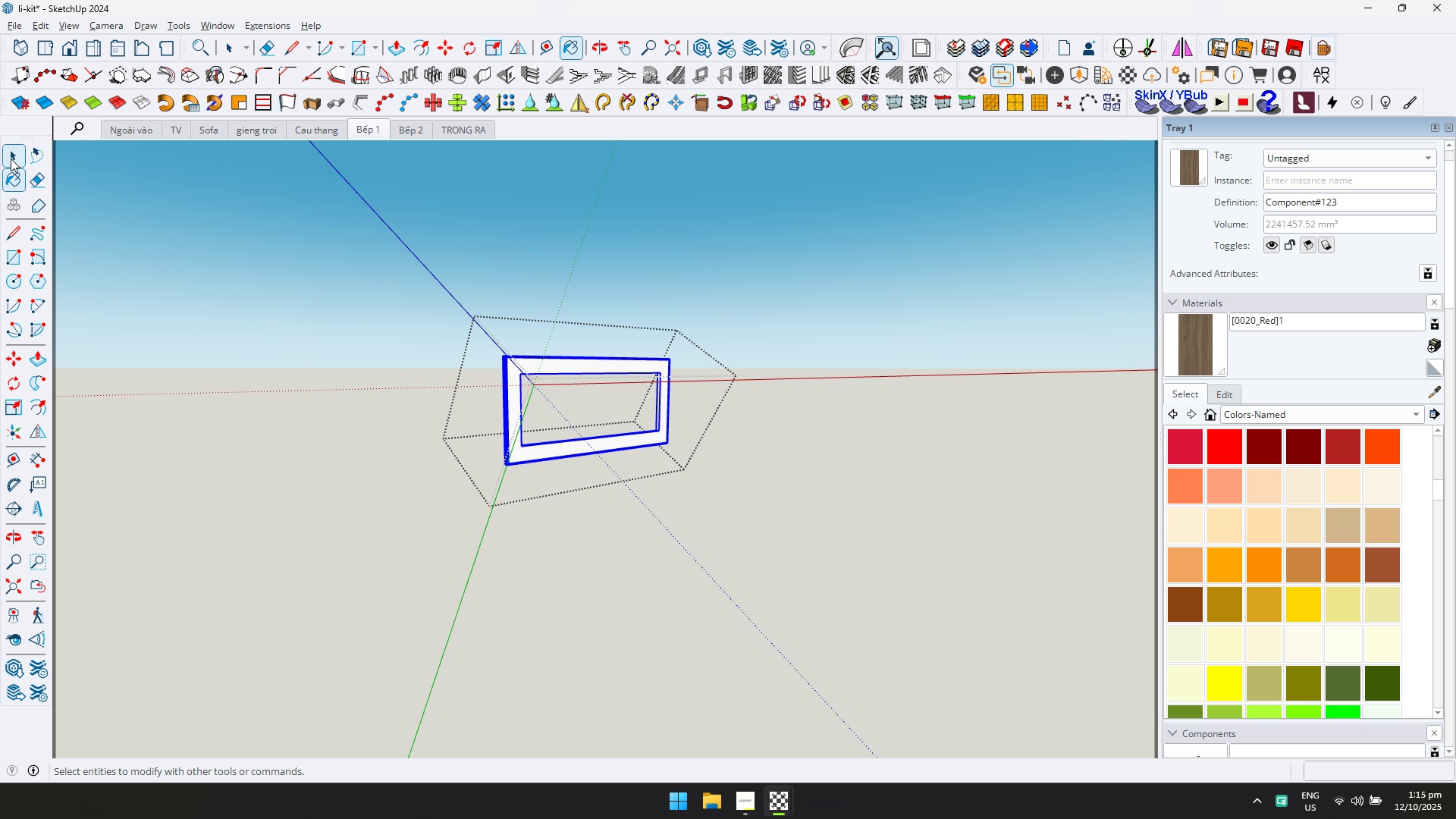 
left_click([9, 158])
 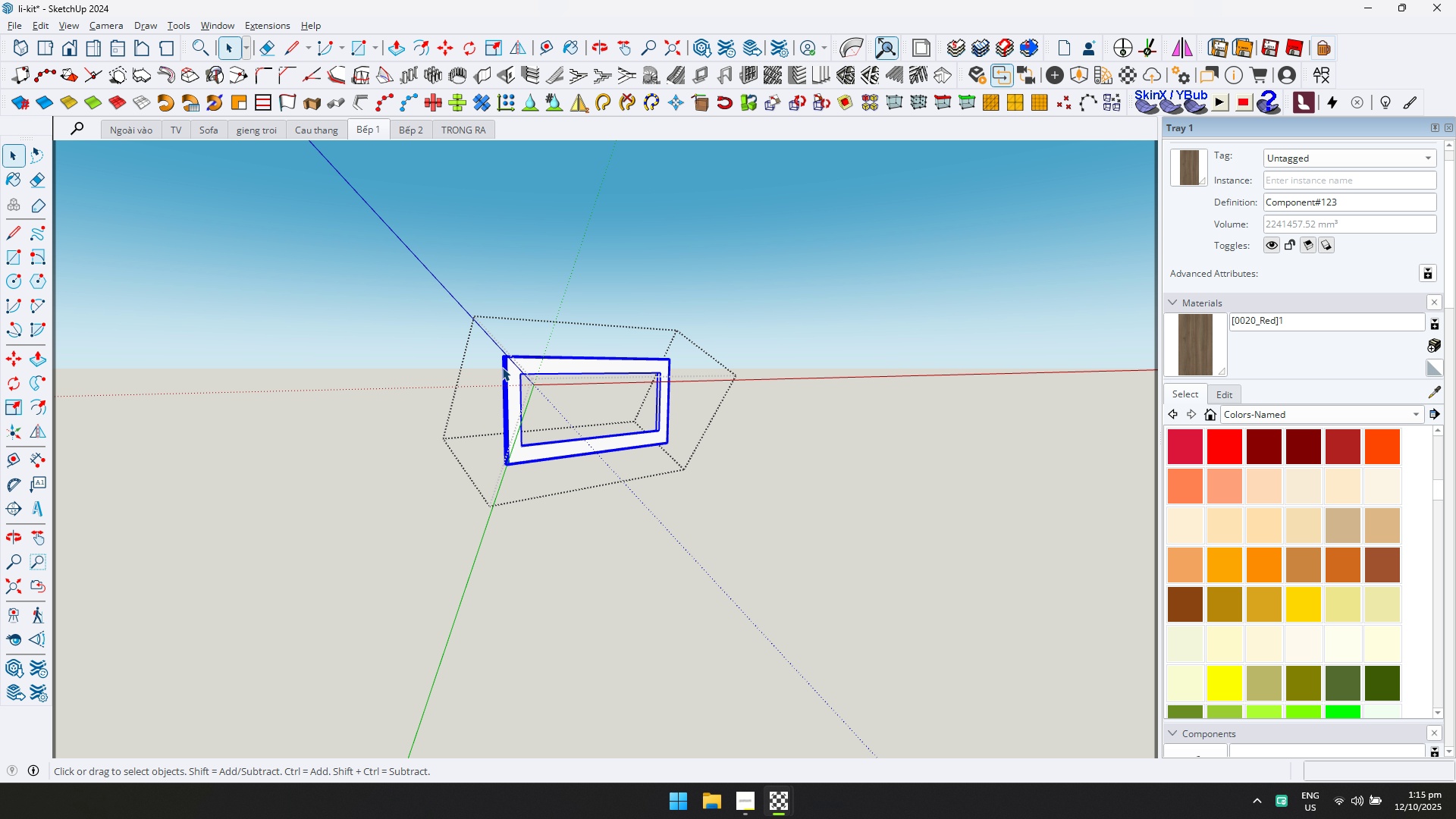 
double_click([502, 367])
 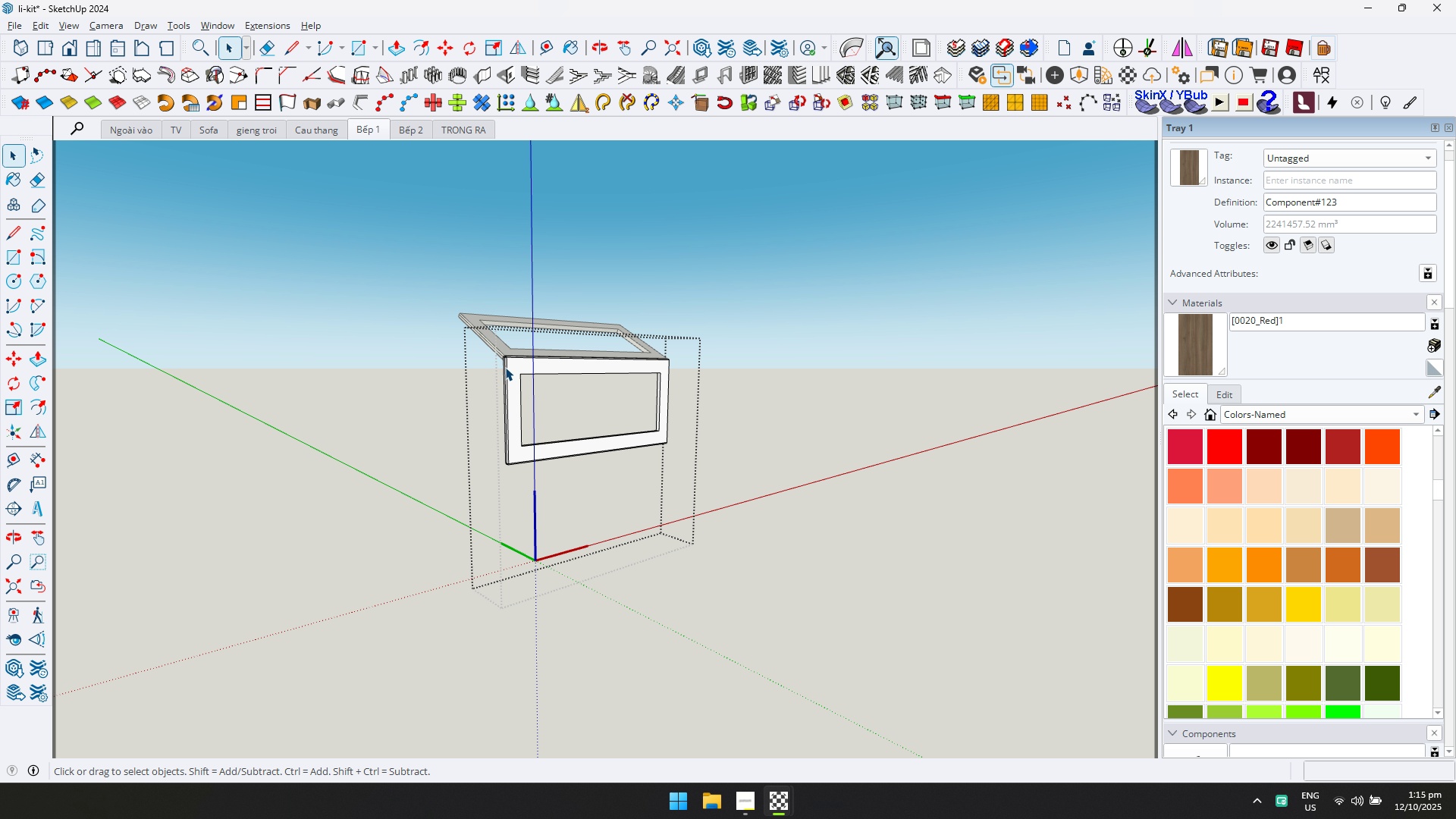 
key(Control+ControlLeft)
 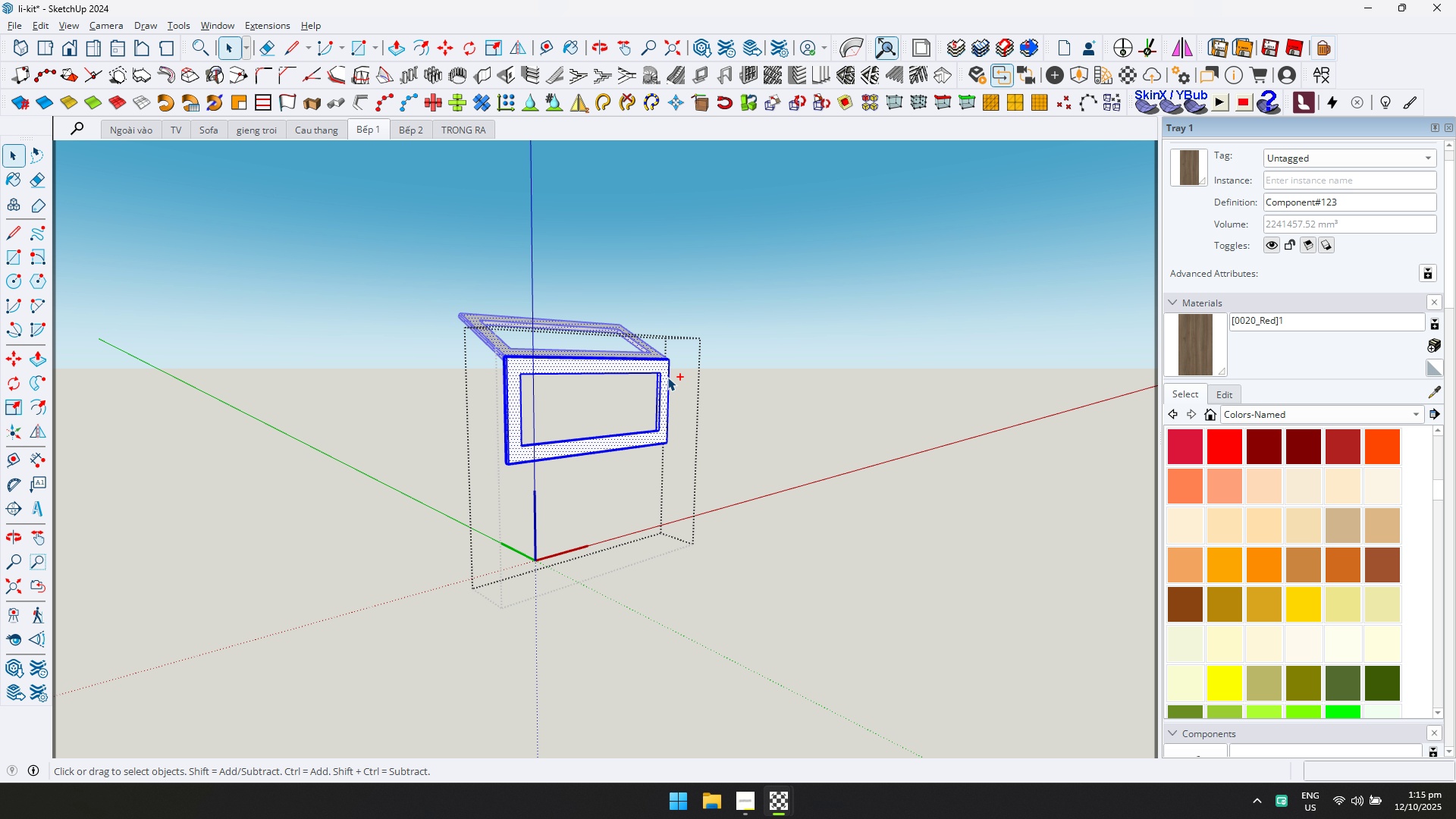 
key(Control+A)
 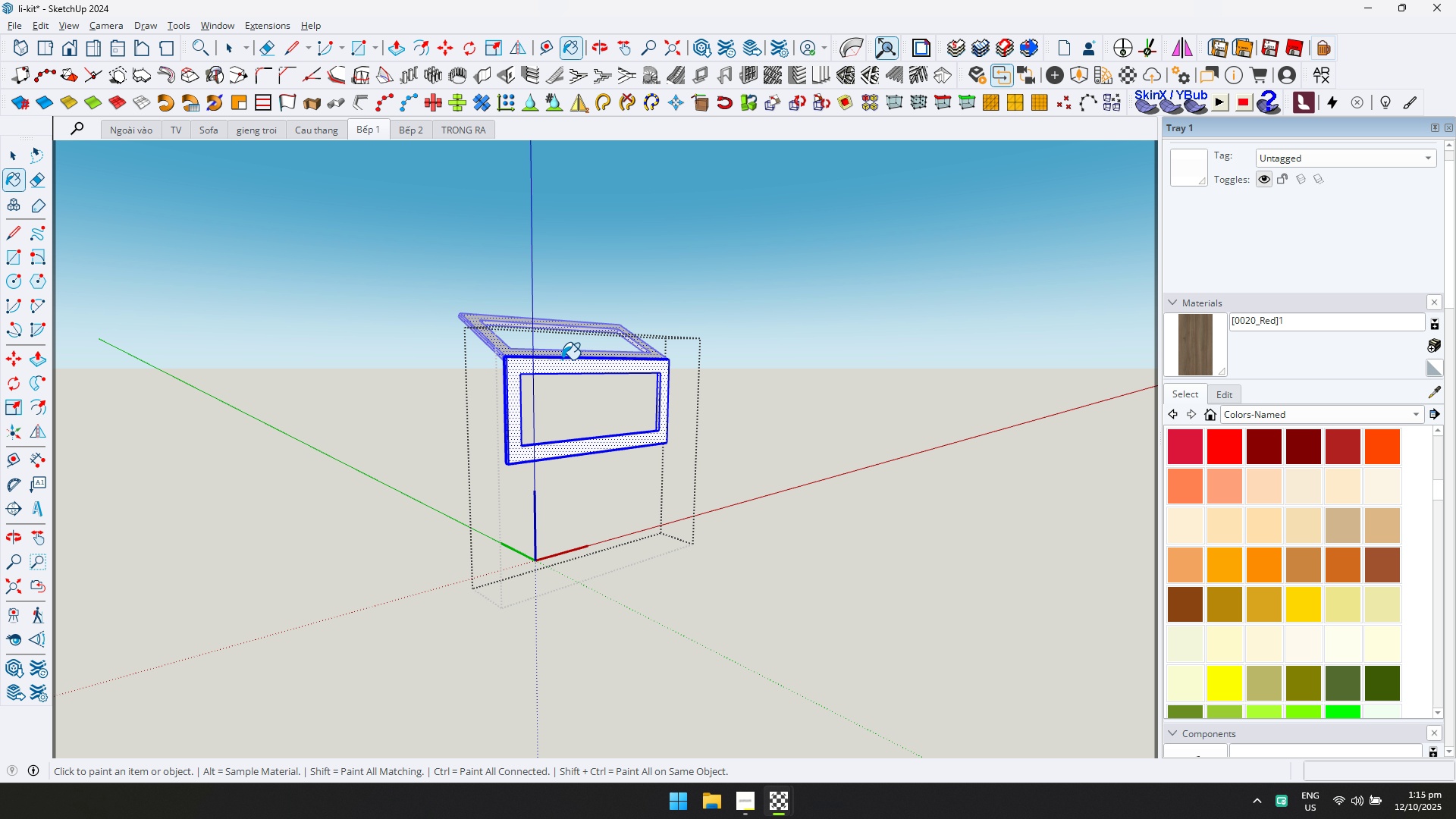 
left_click([566, 363])
 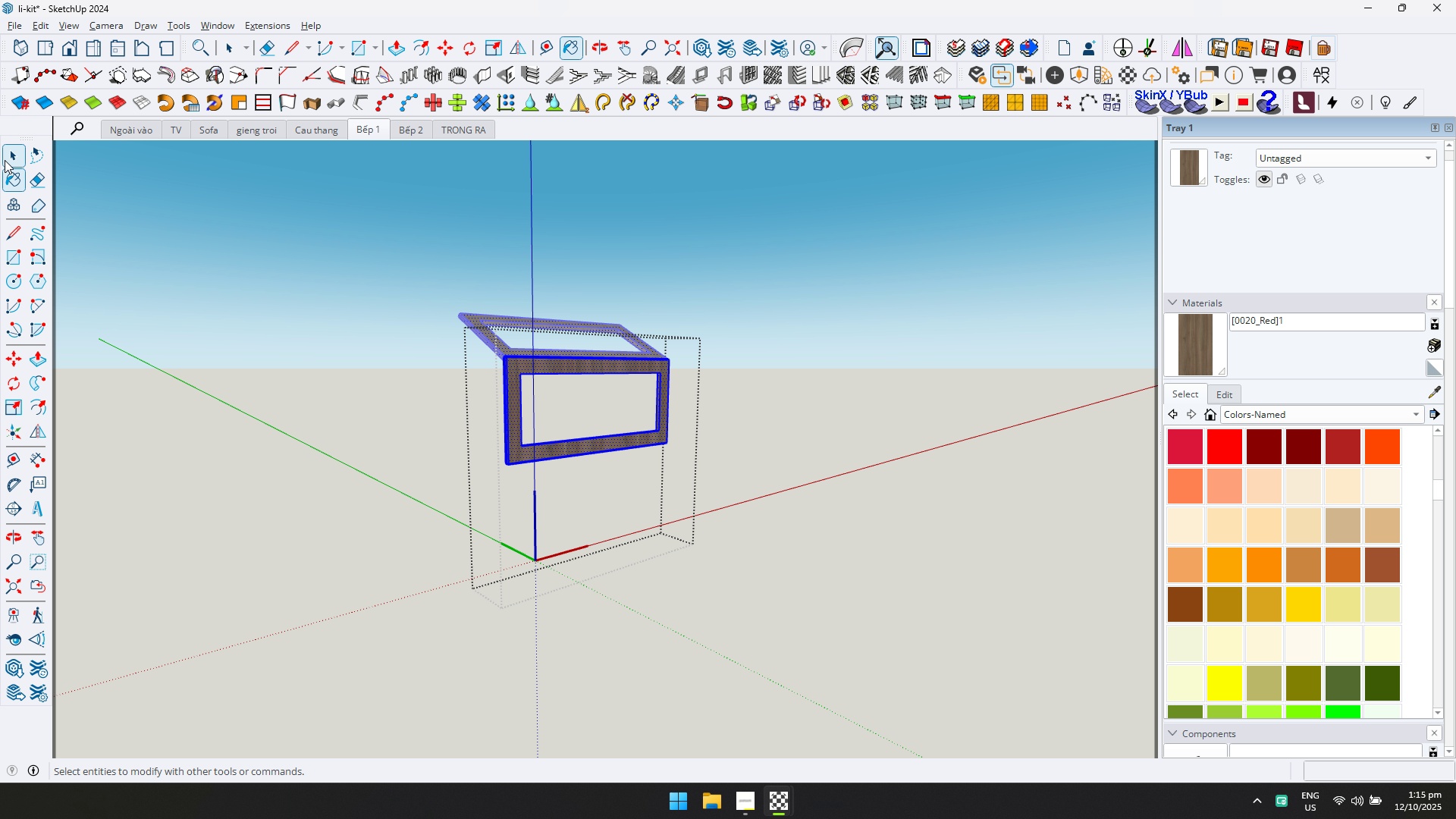 
left_click([6, 156])
 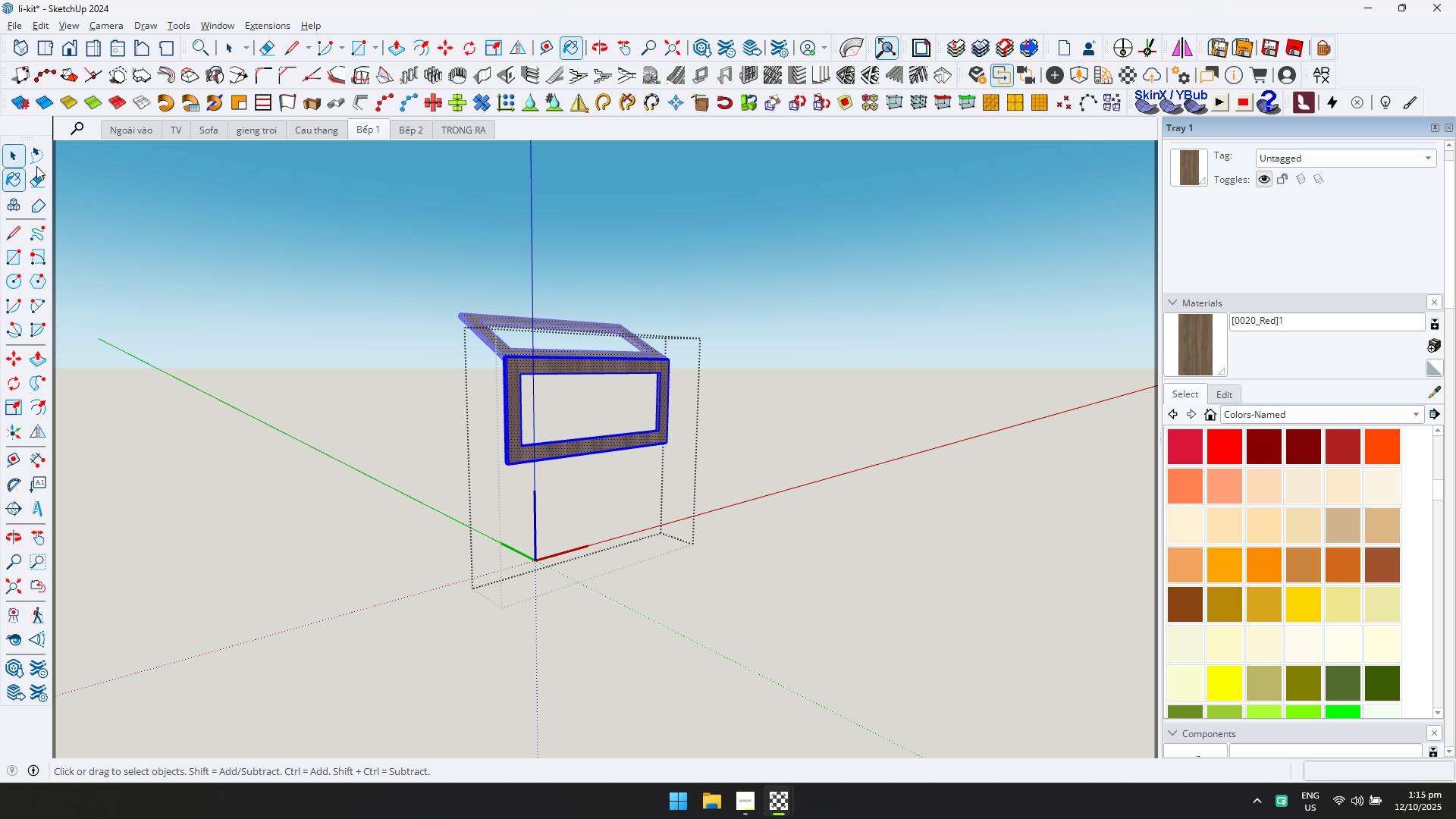 
key(Escape)
 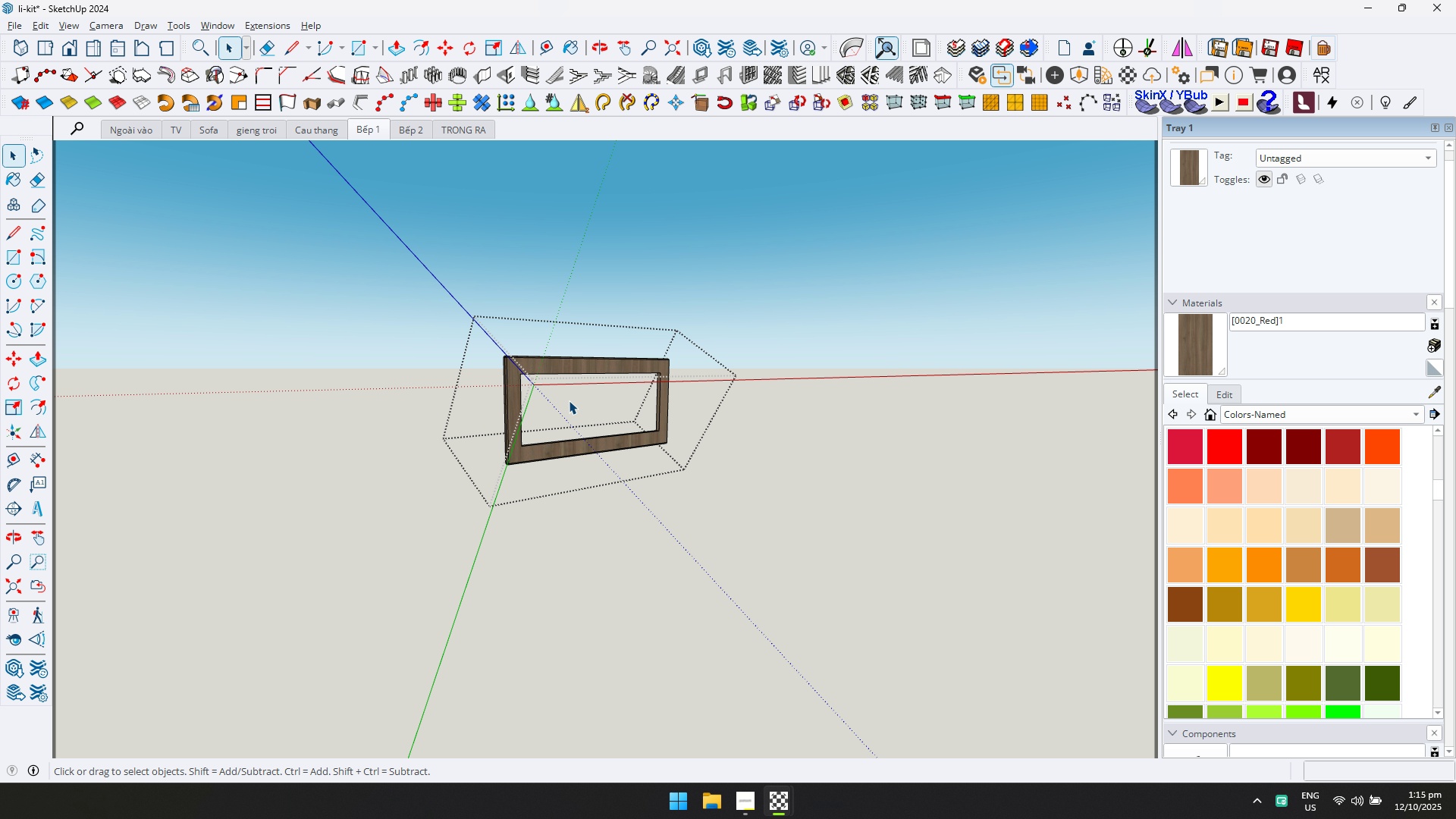 
key(Escape)
 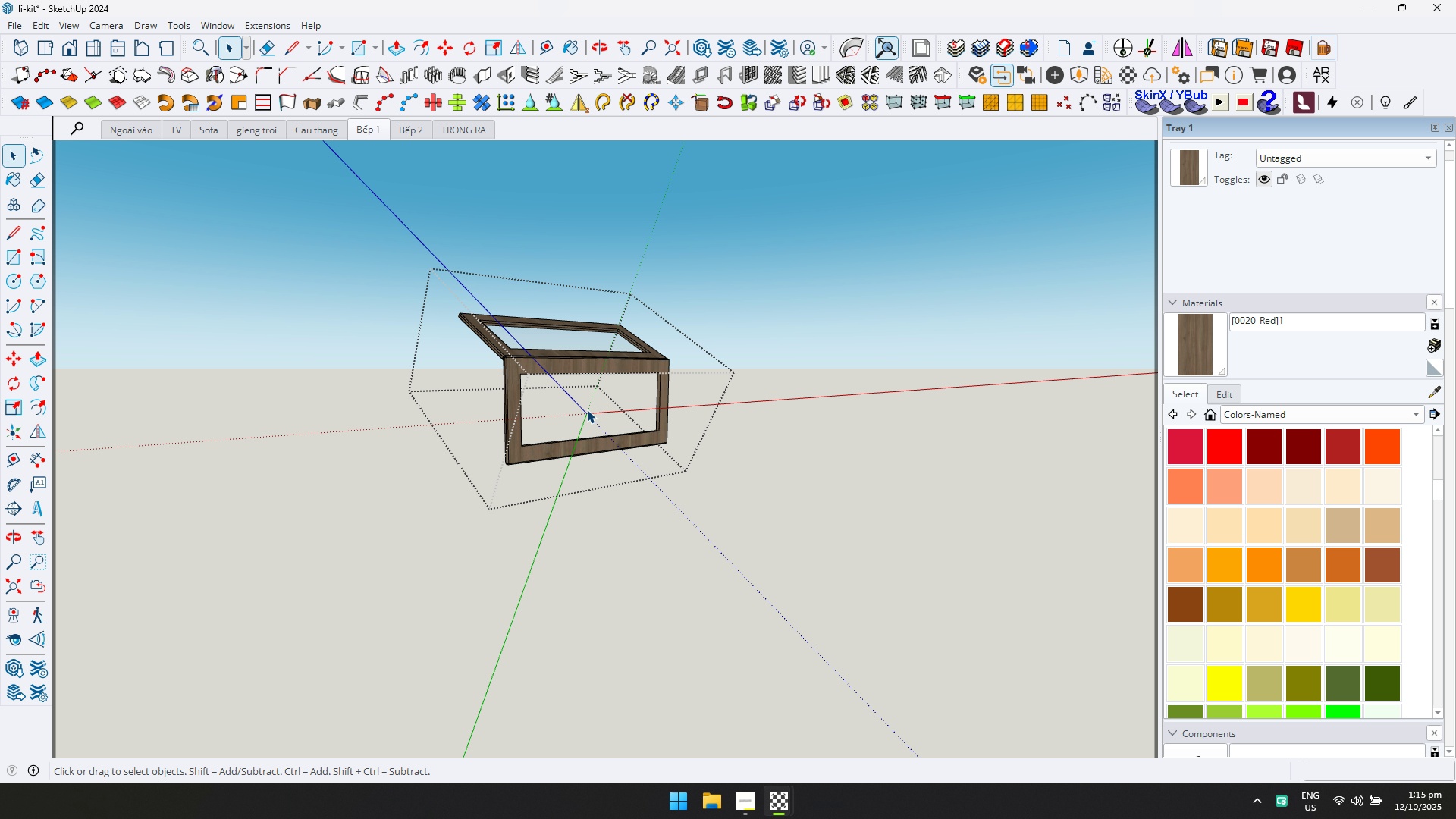 
key(Escape)
 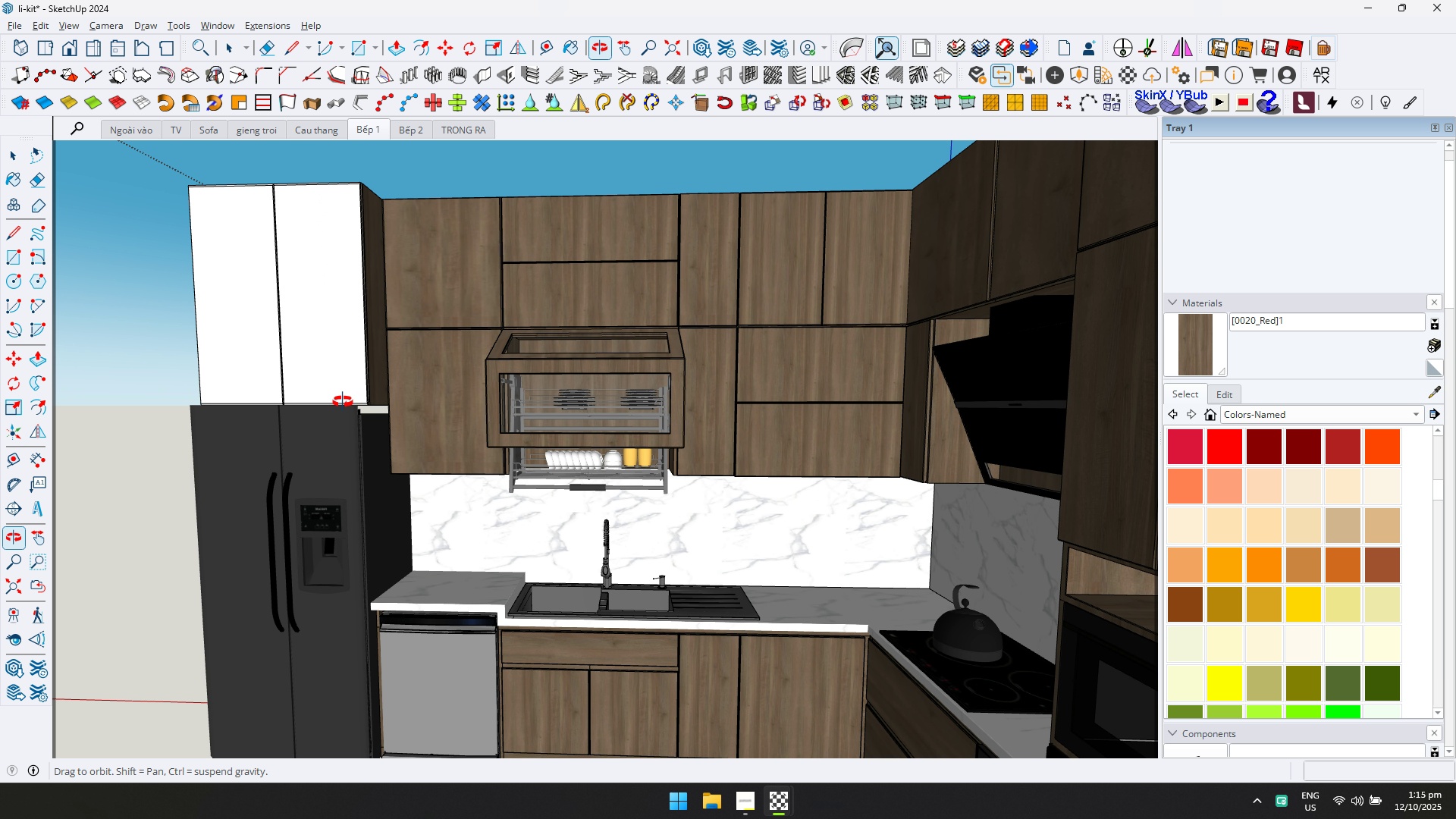 
double_click([300, 314])
 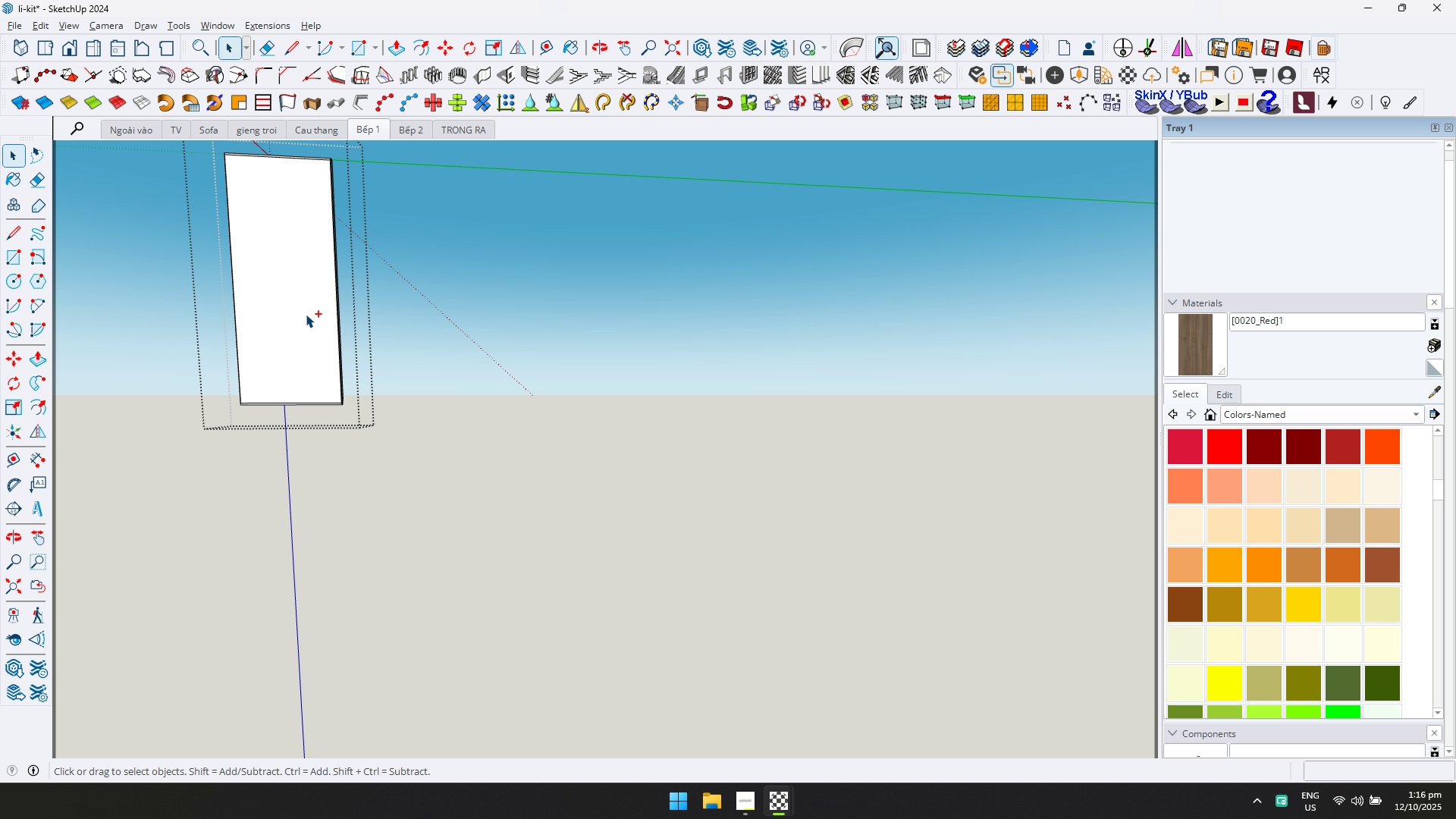 
key(Control+ControlLeft)
 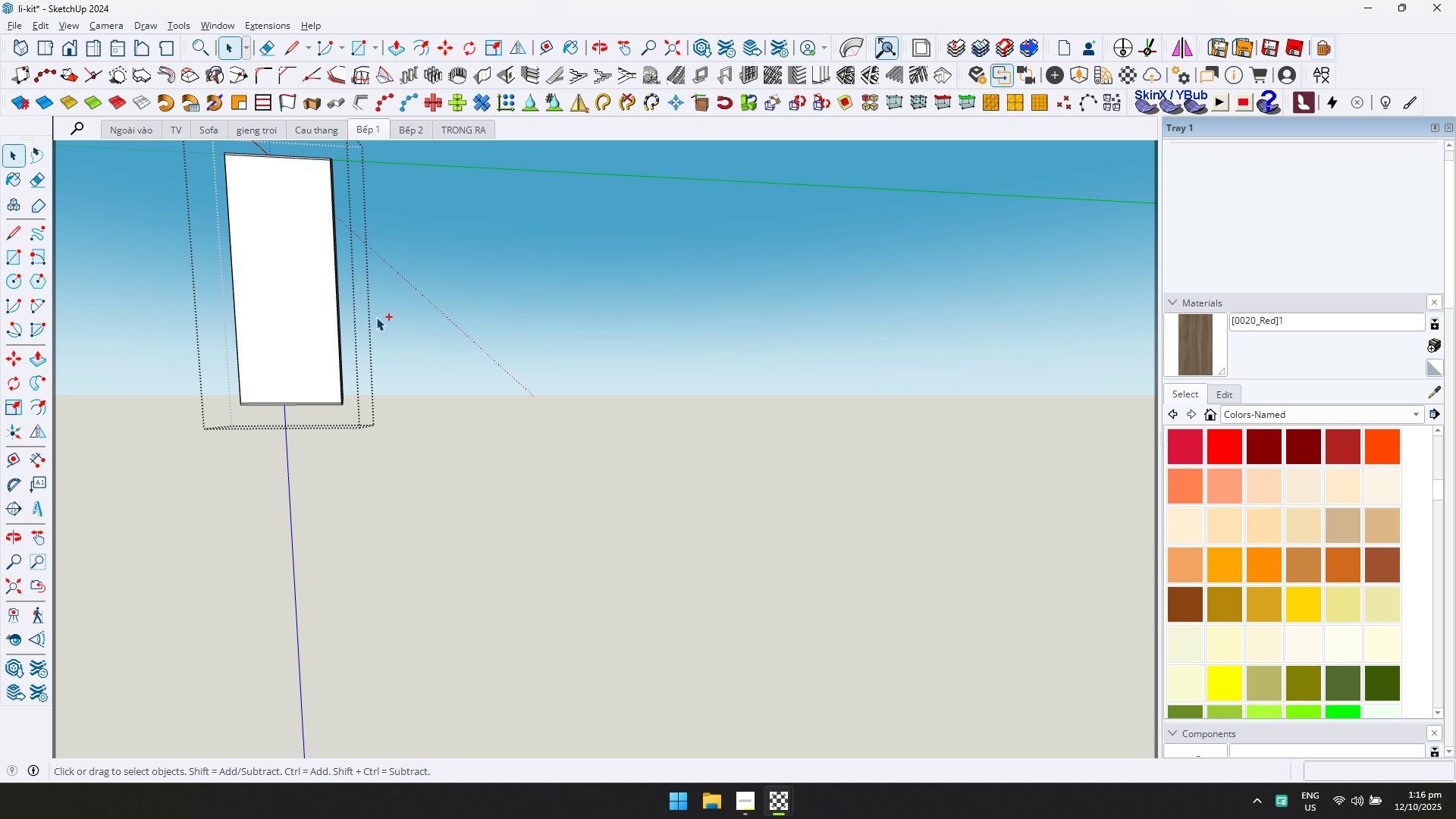 
key(Control+A)
 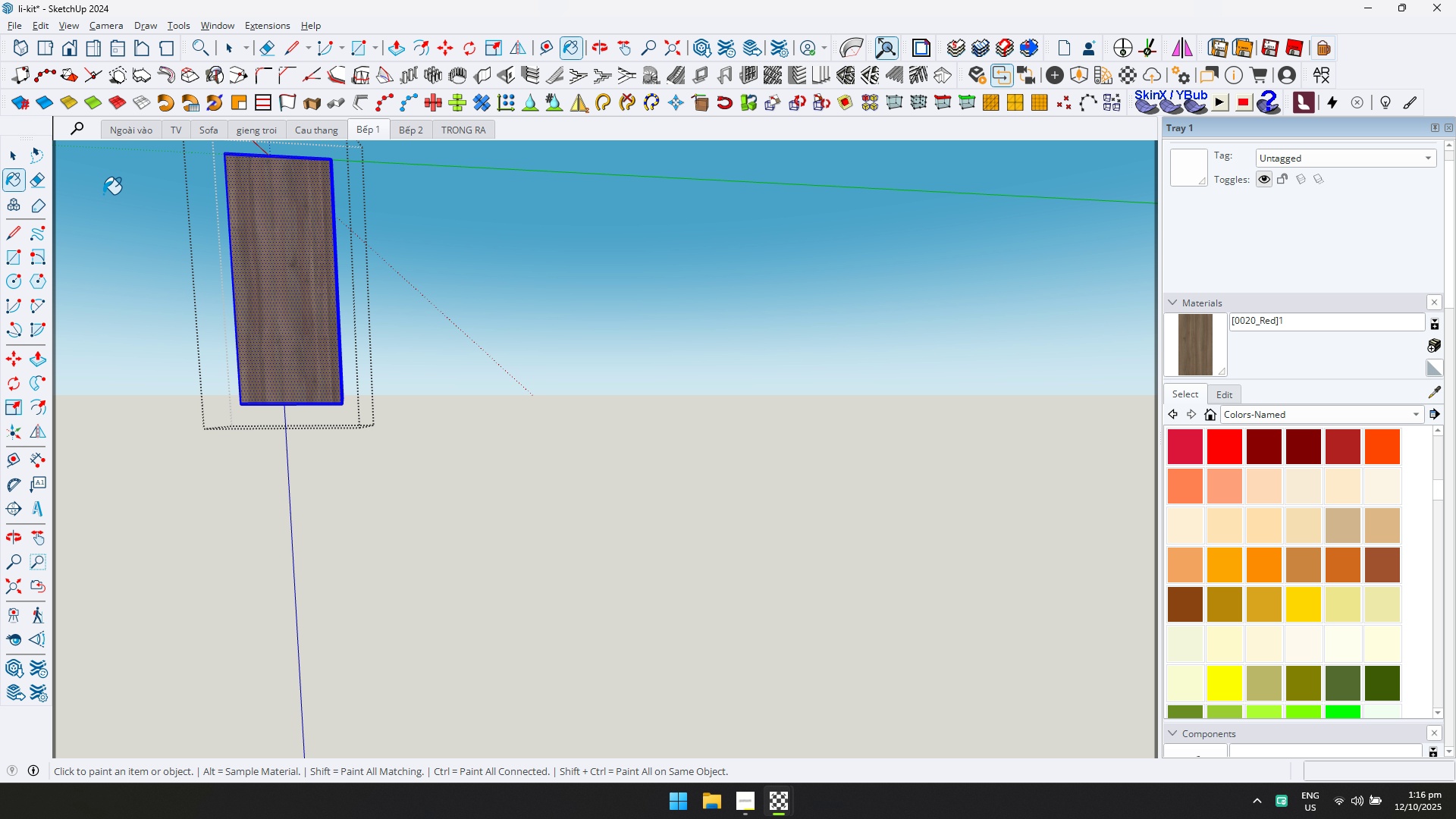 
left_click([20, 150])
 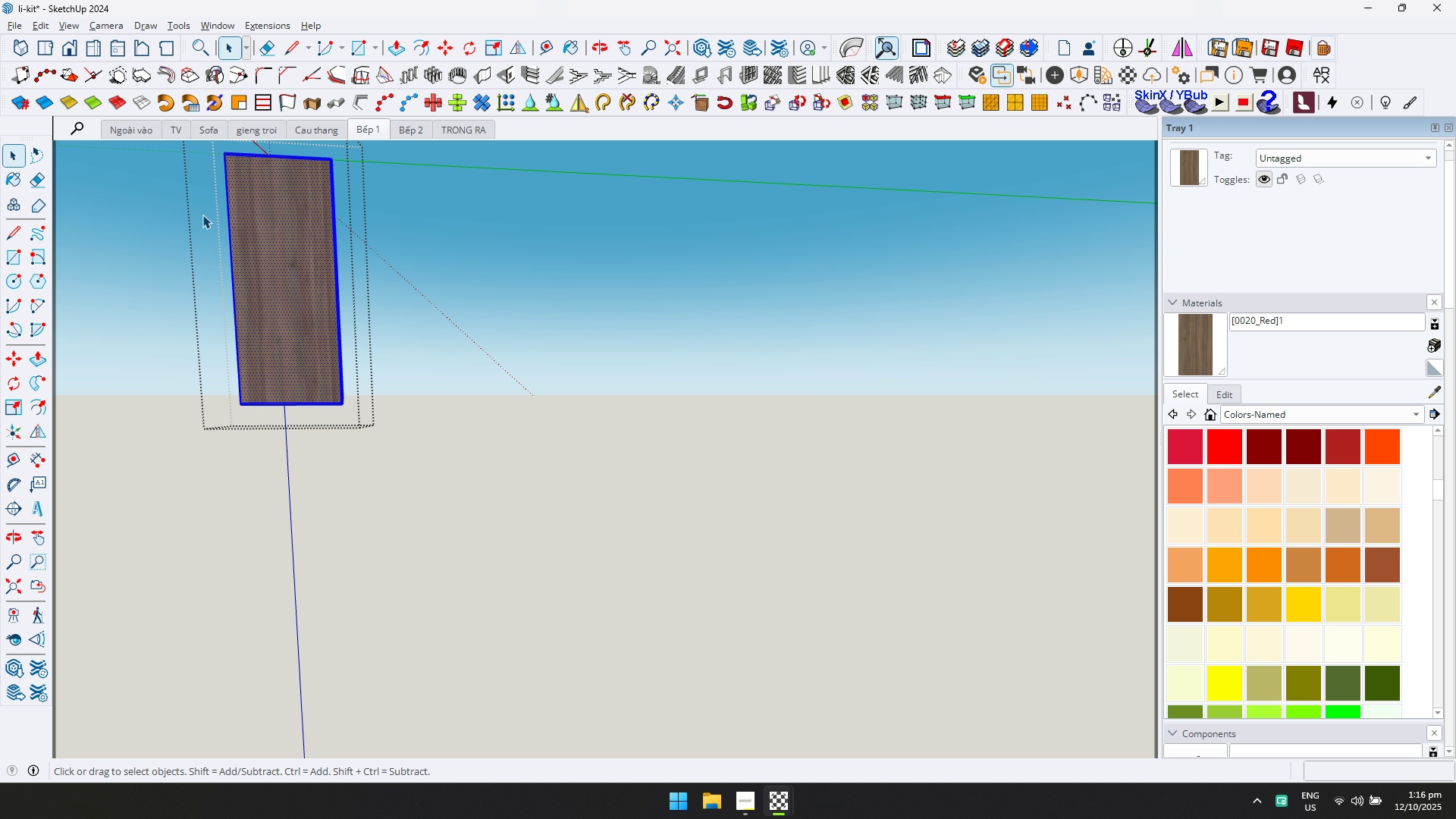 
key(Escape)
 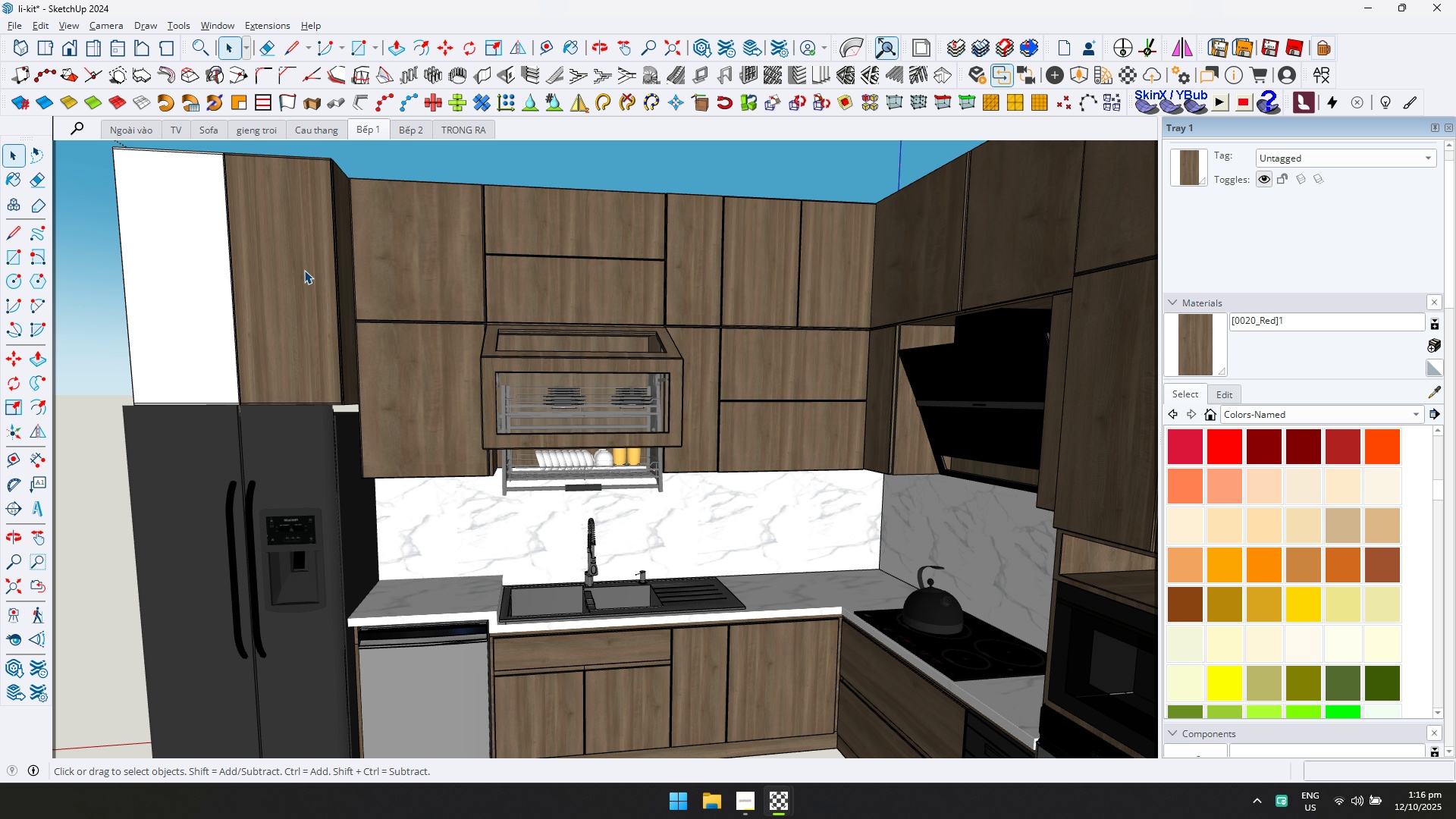 
key(Space)
 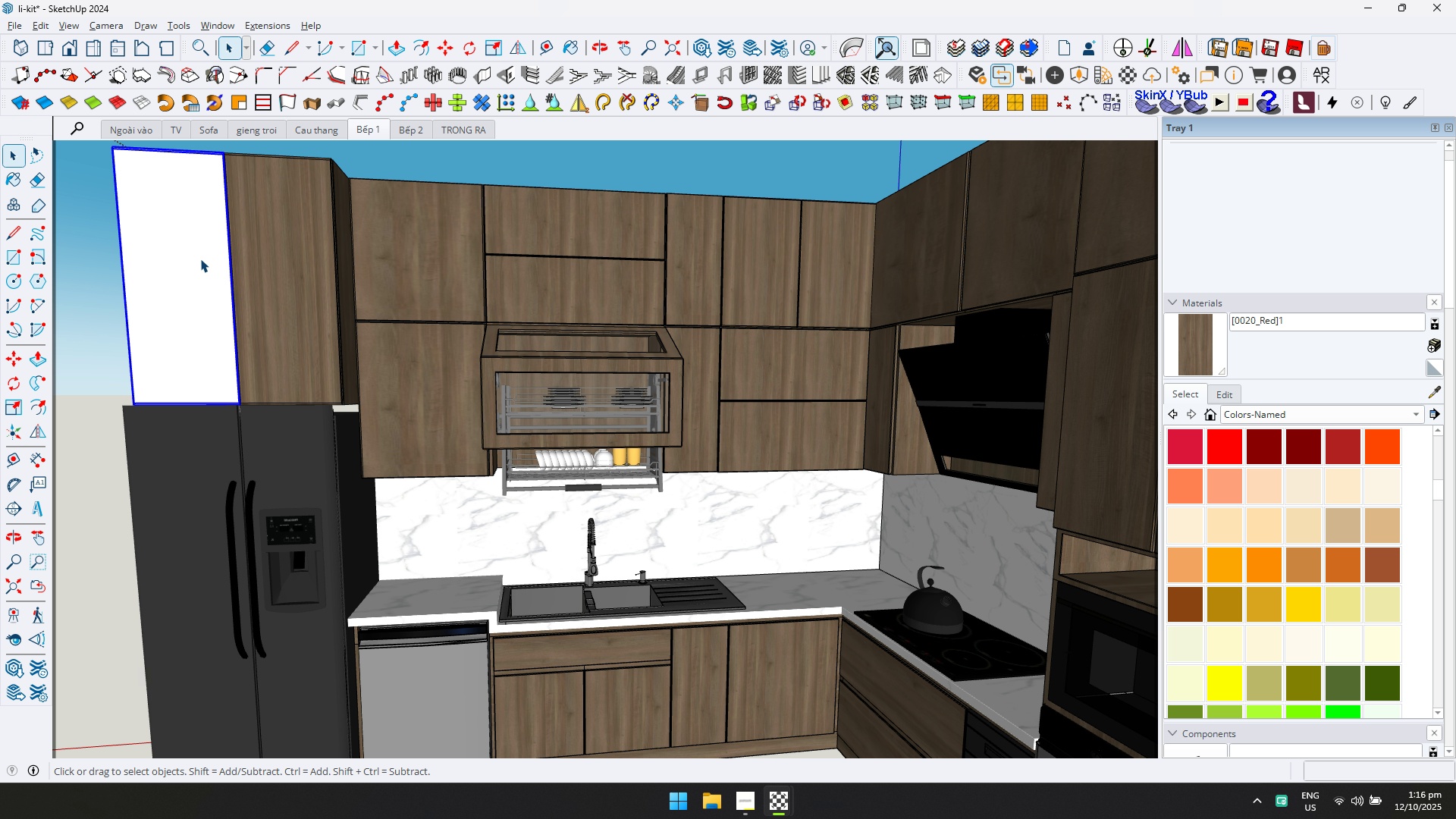 
double_click([200, 259])
 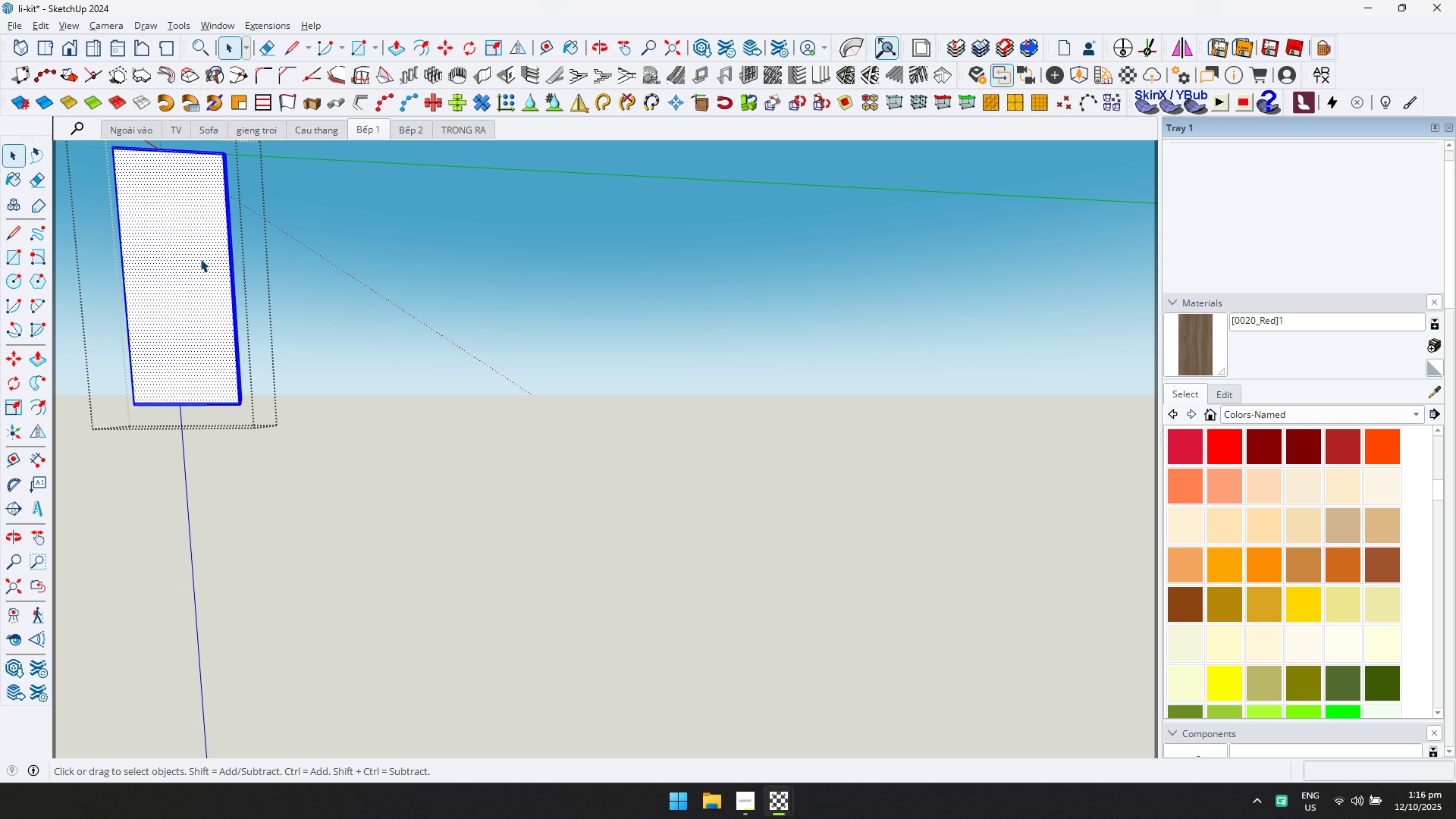 
triple_click([200, 259])
 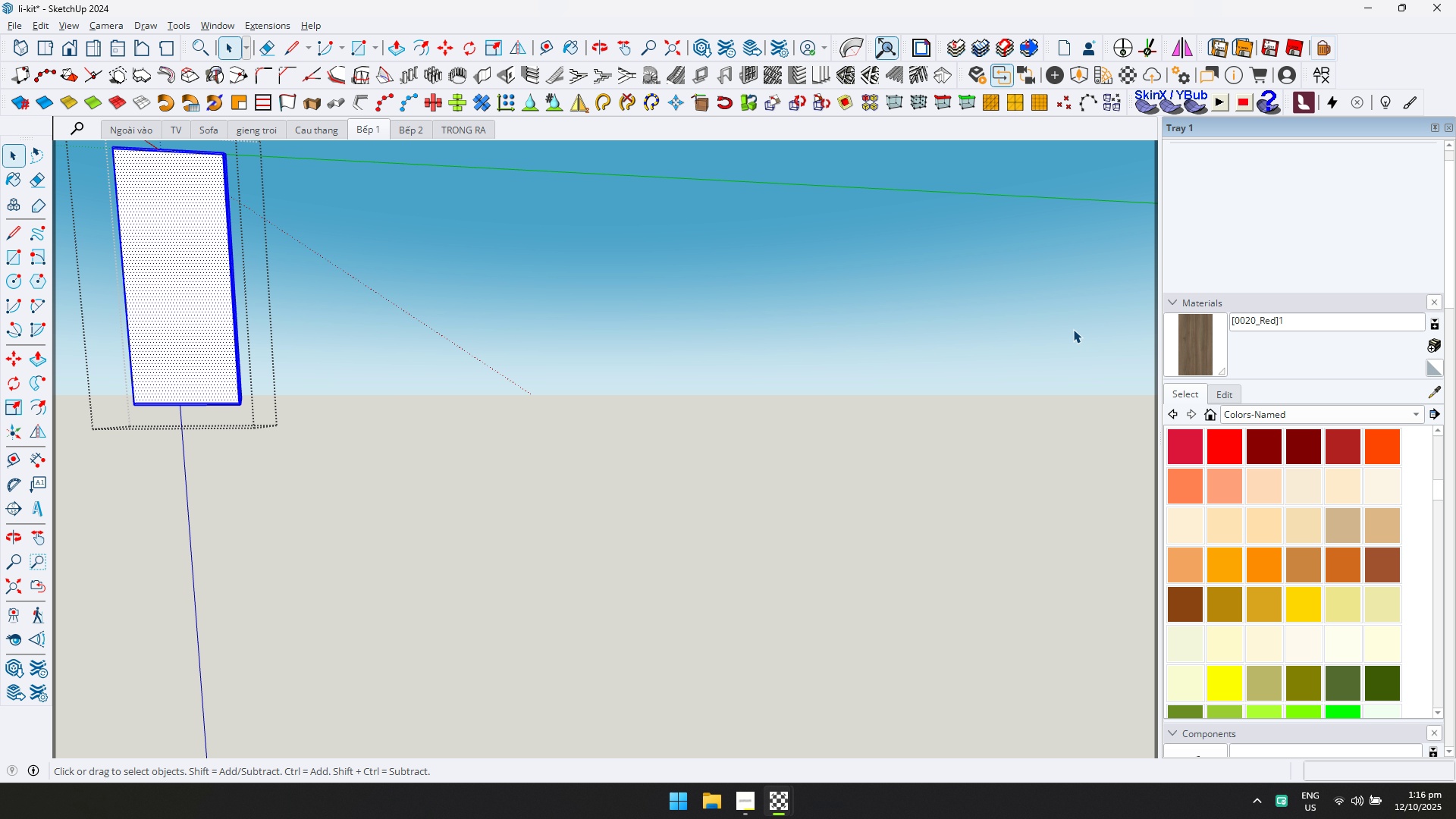 
key(Control+A)
 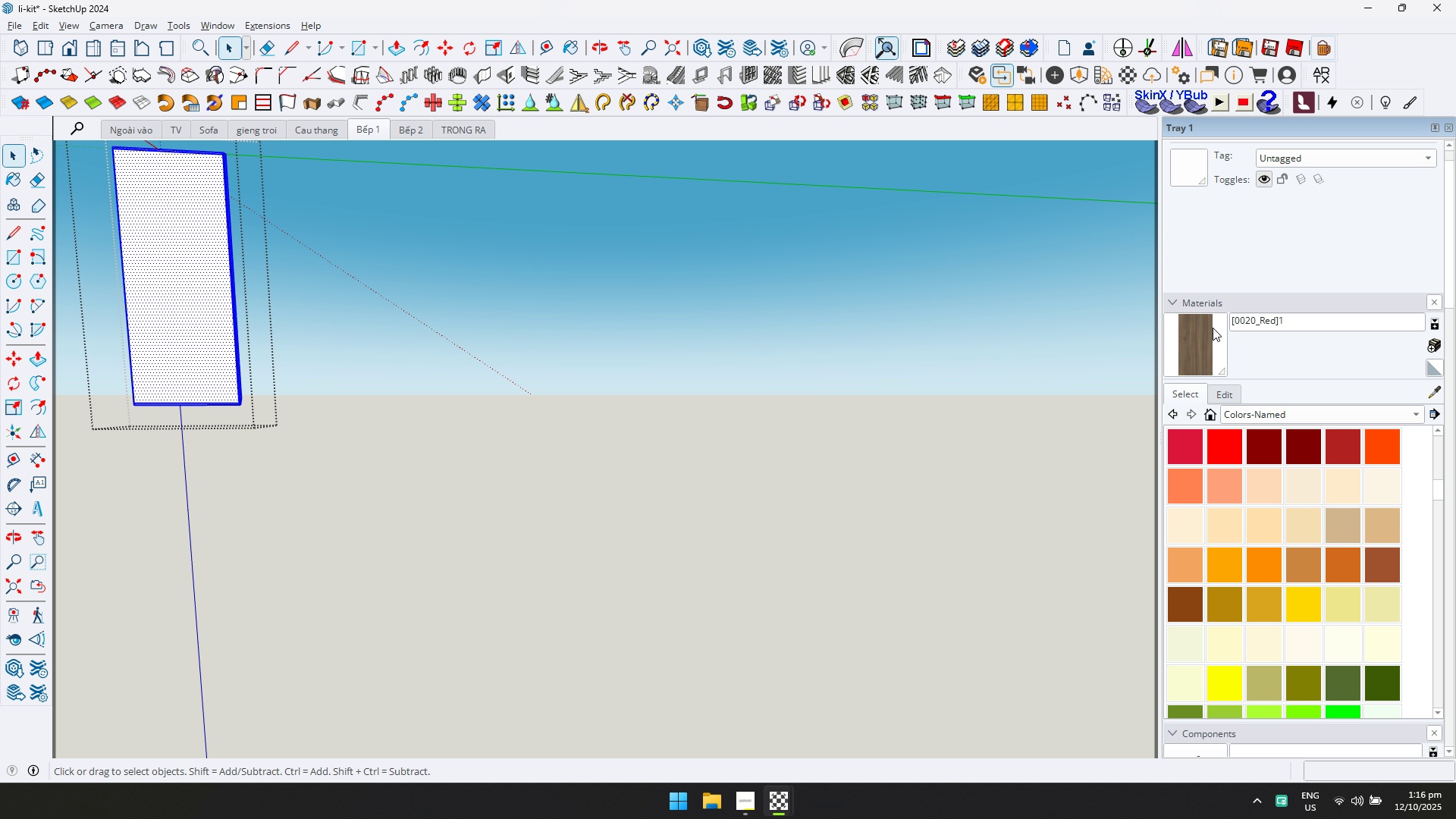 
left_click_drag(start_coordinate=[1213, 328], to_coordinate=[1206, 328])
 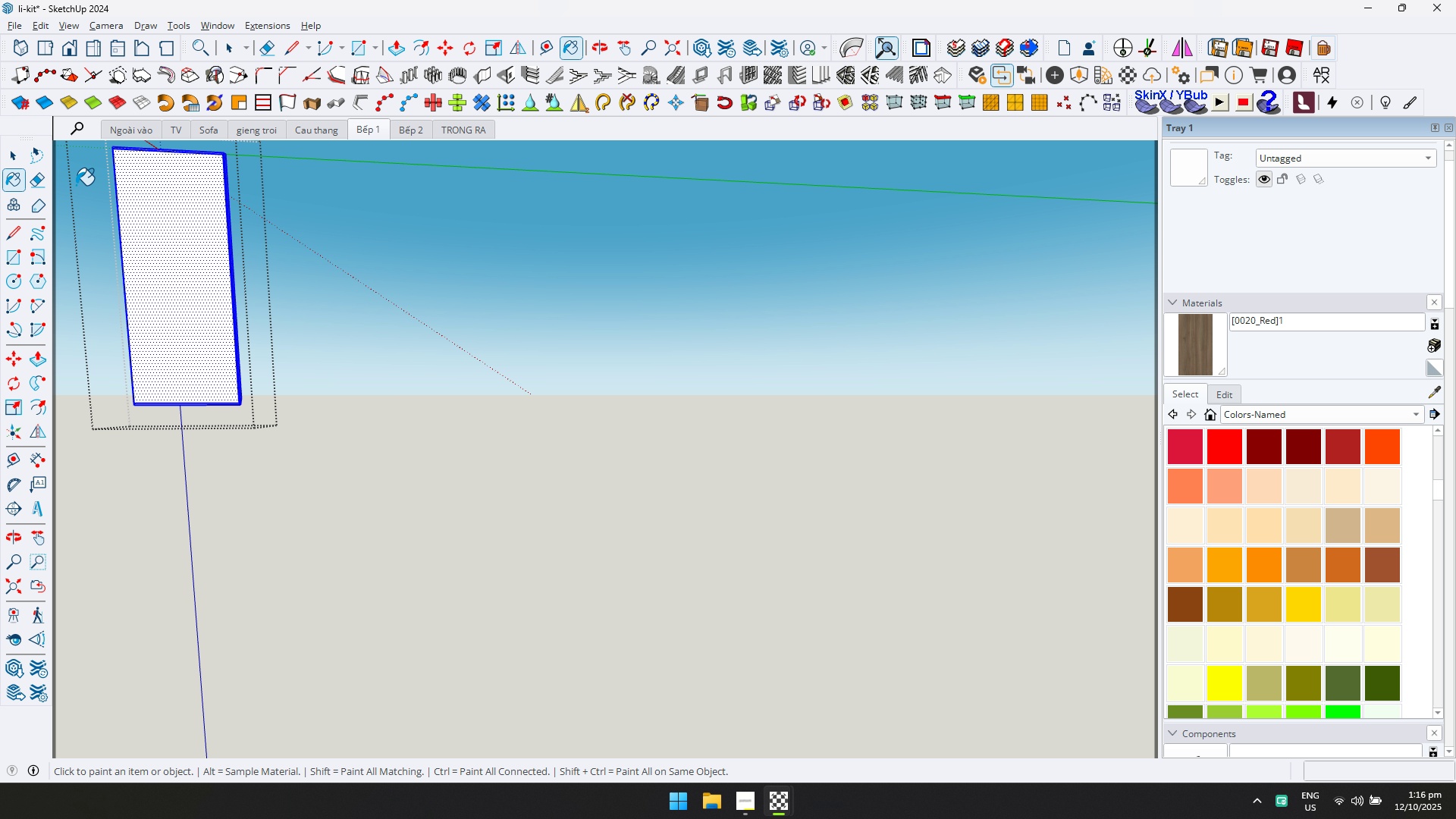 
double_click([76, 185])
 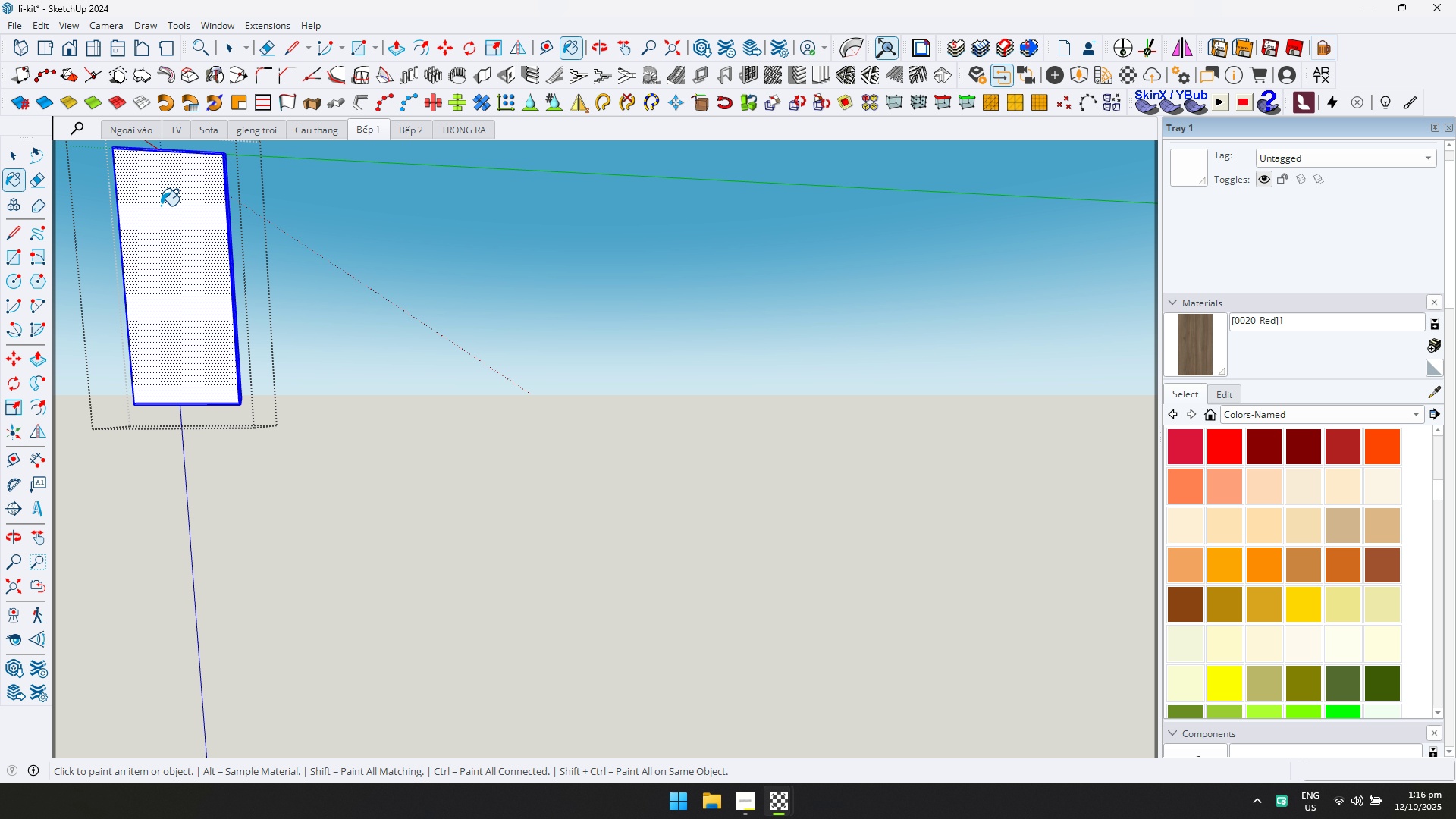 
triple_click([161, 206])
 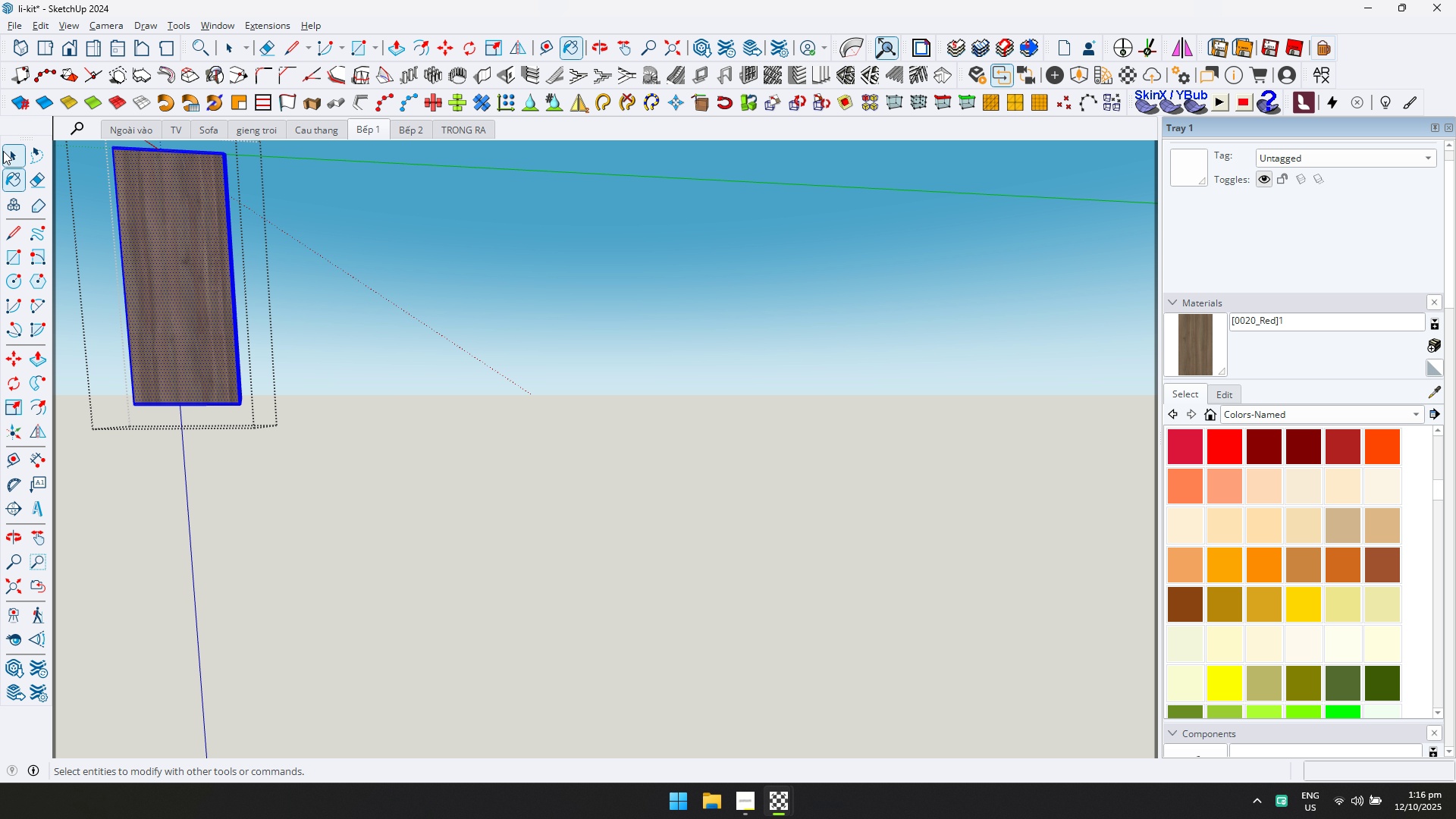 
triple_click([3, 151])
 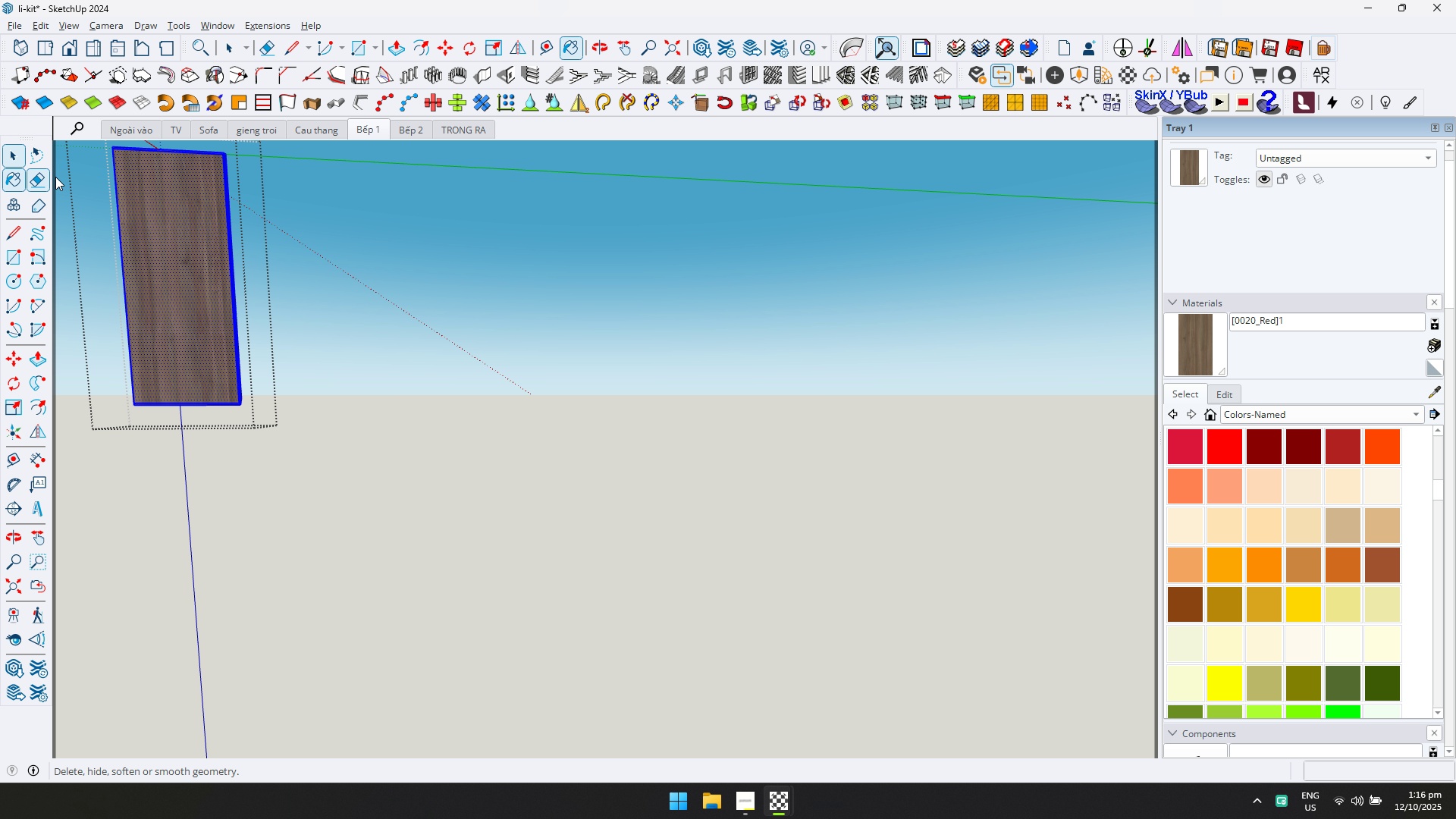 
key(Escape)
 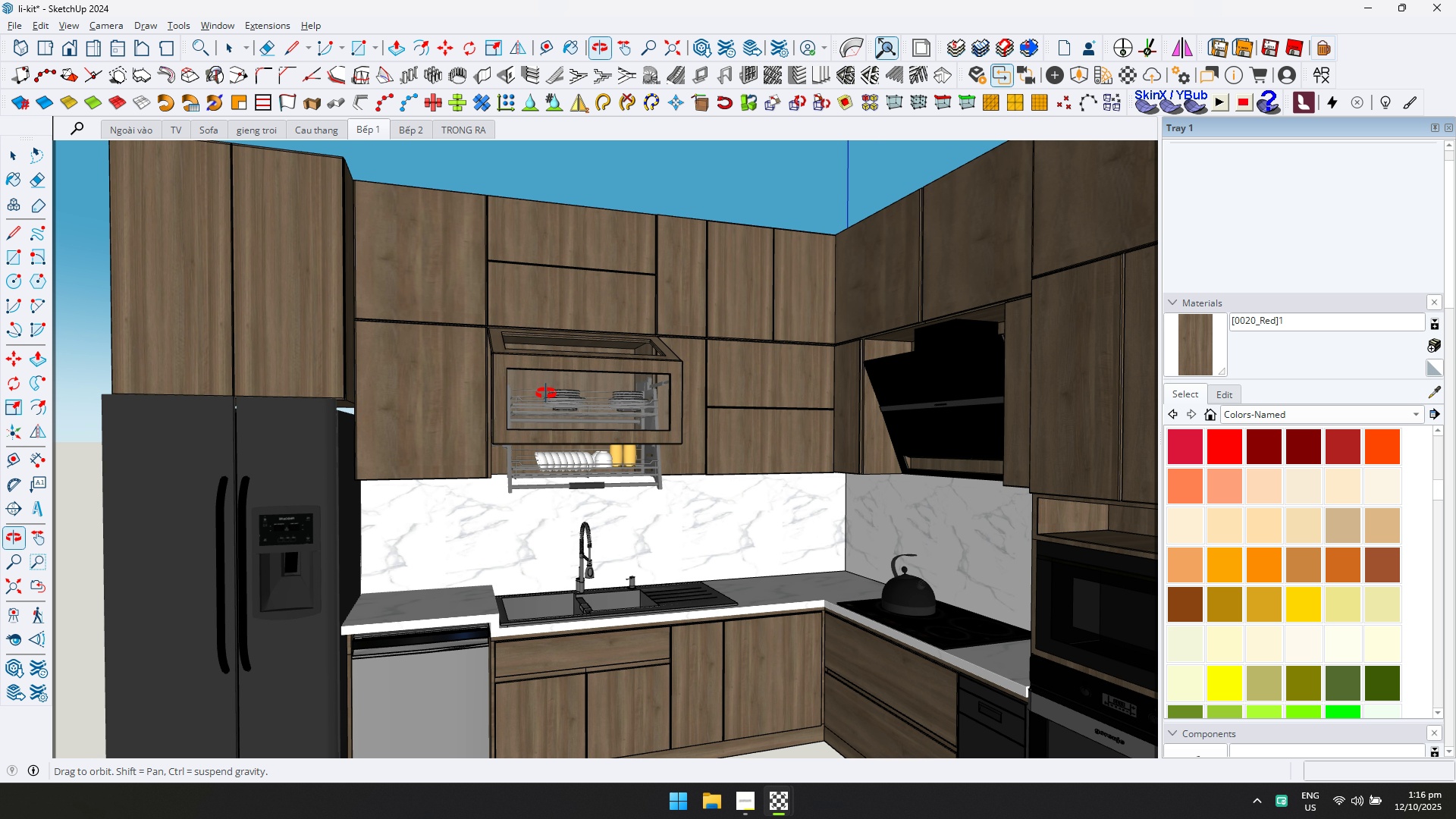 
key(Escape)
 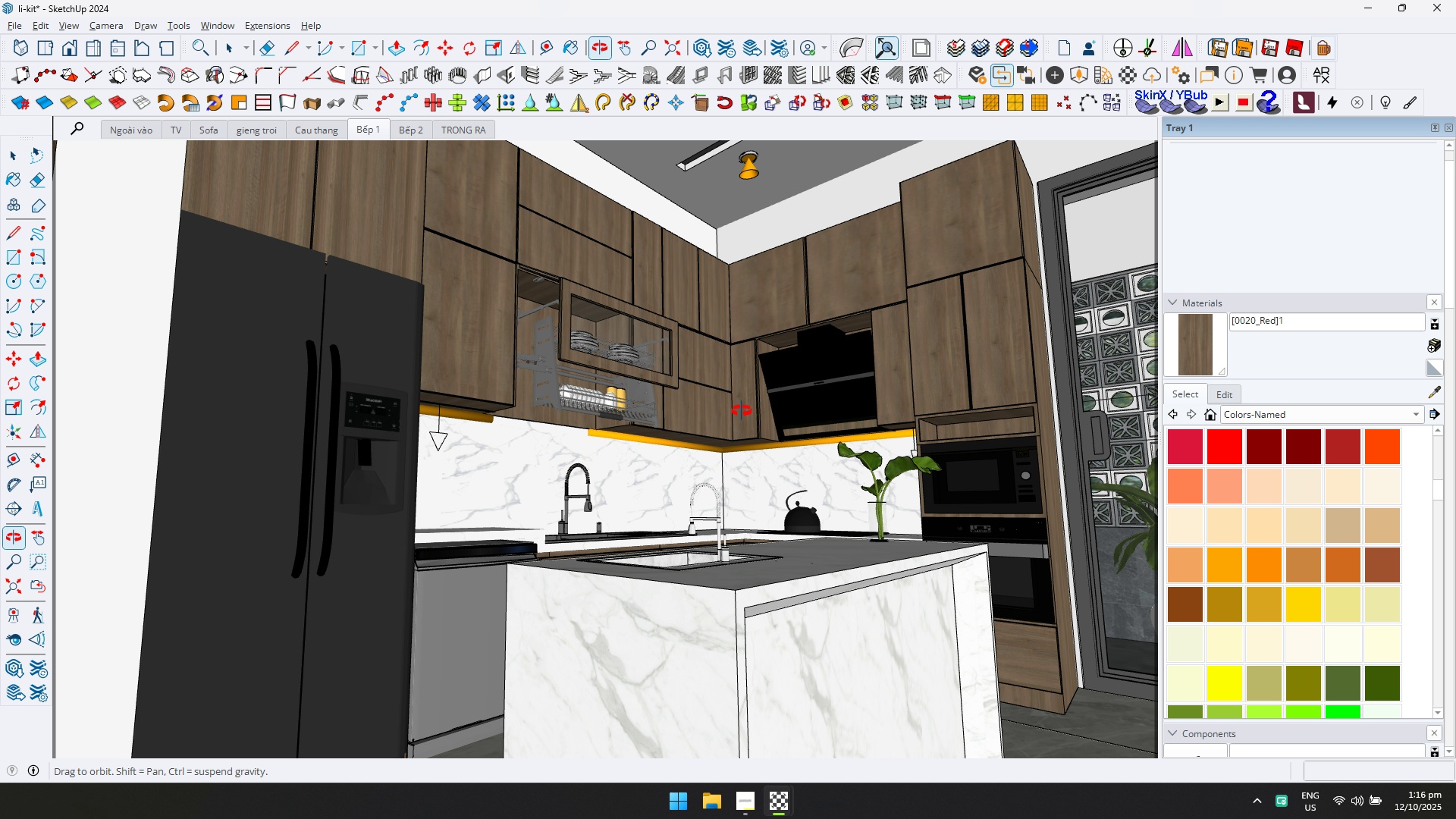 
hold_key(key=ShiftLeft, duration=0.43)
 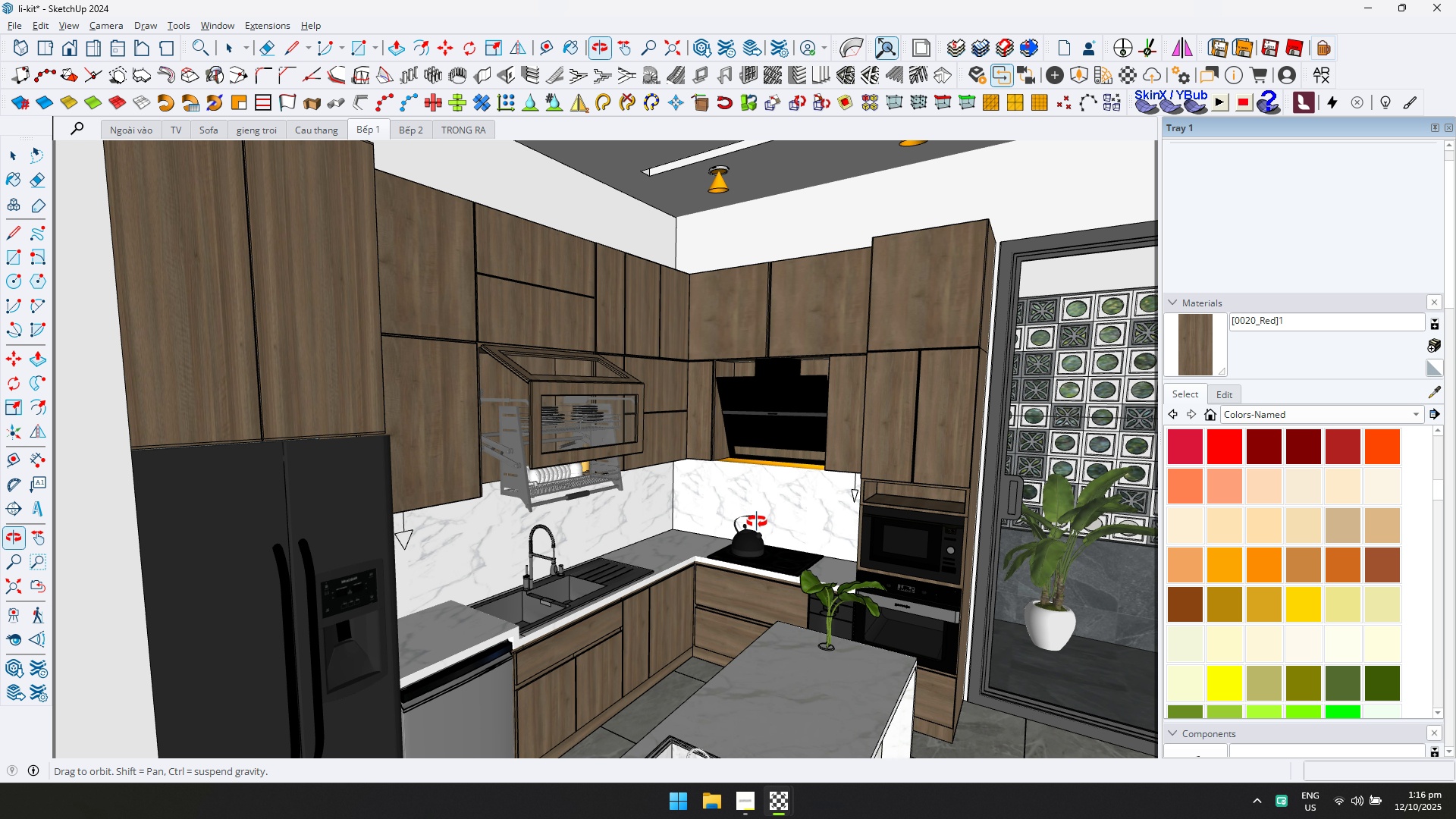 
scroll: coordinate [742, 497], scroll_direction: down, amount: 2.0
 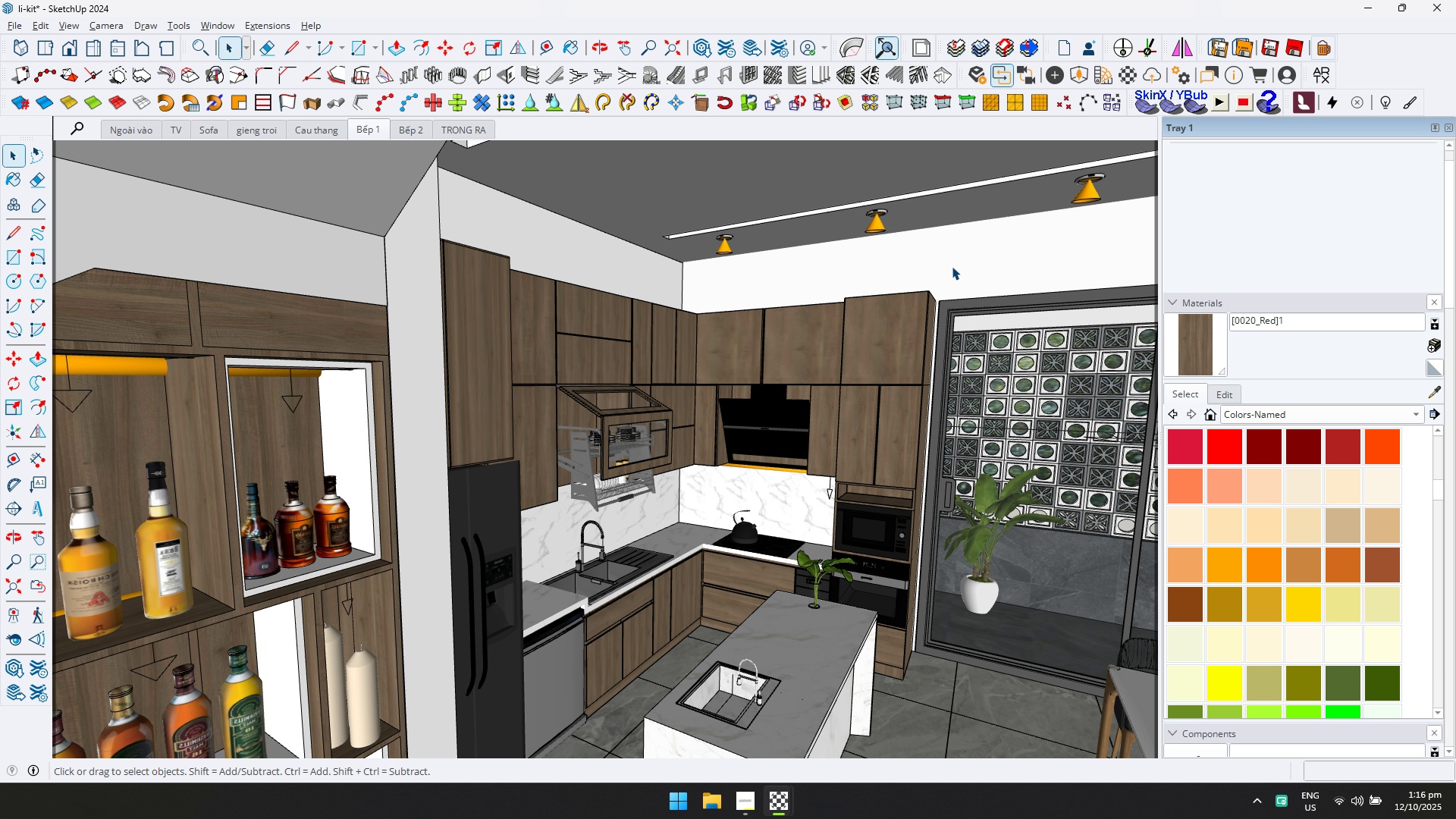 
double_click([952, 266])
 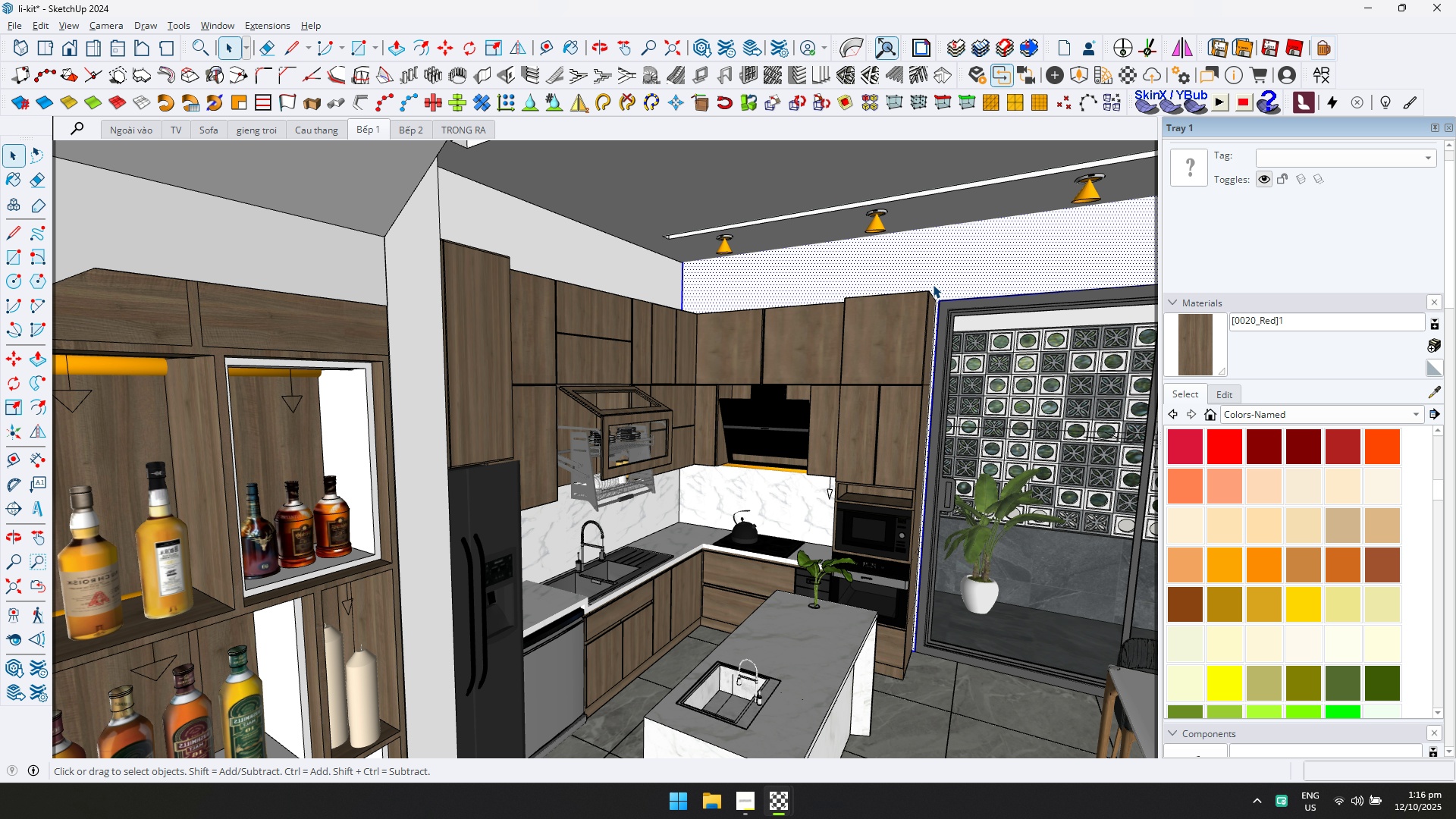 
key(Escape)
 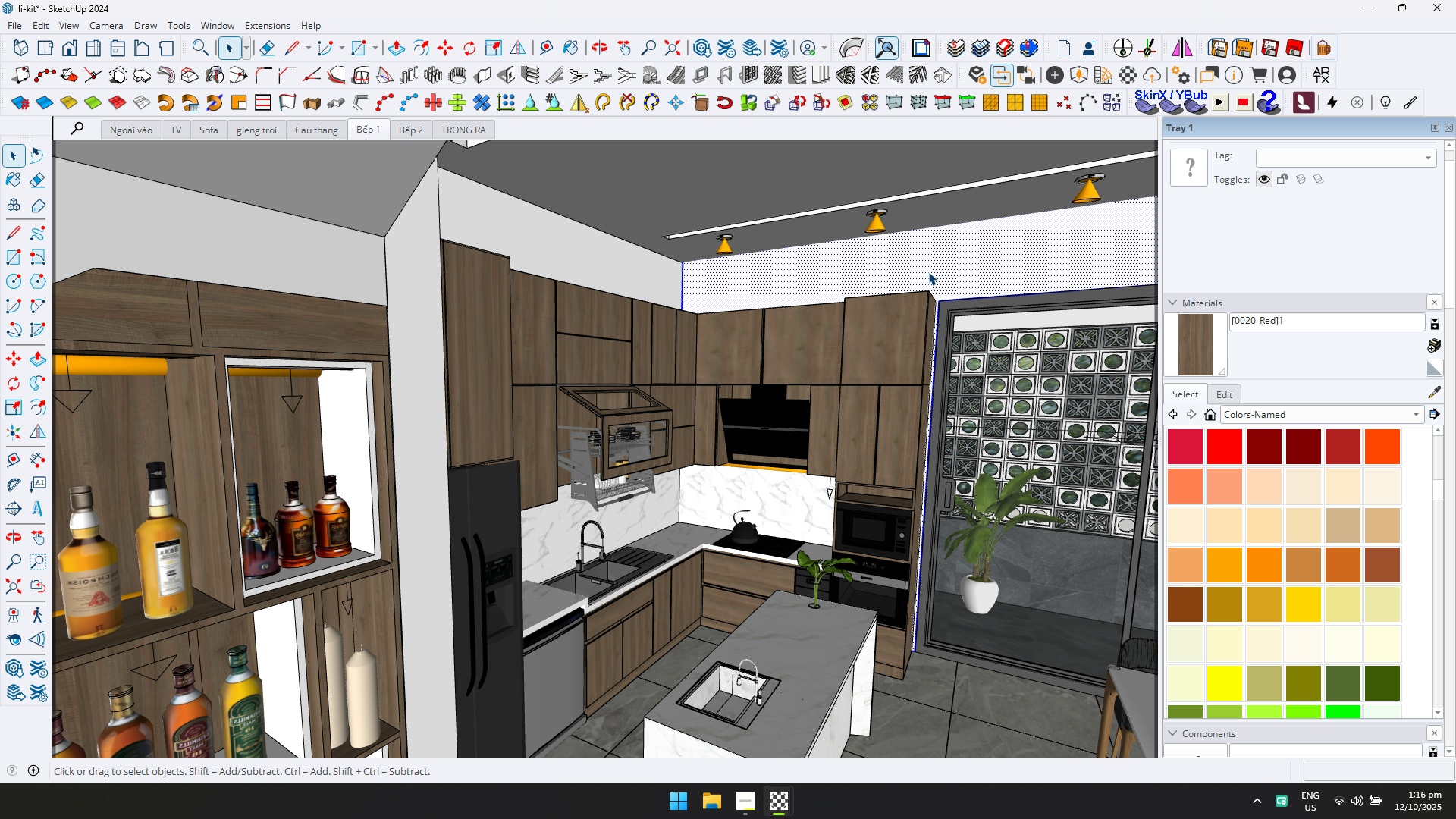 
left_click([928, 271])
 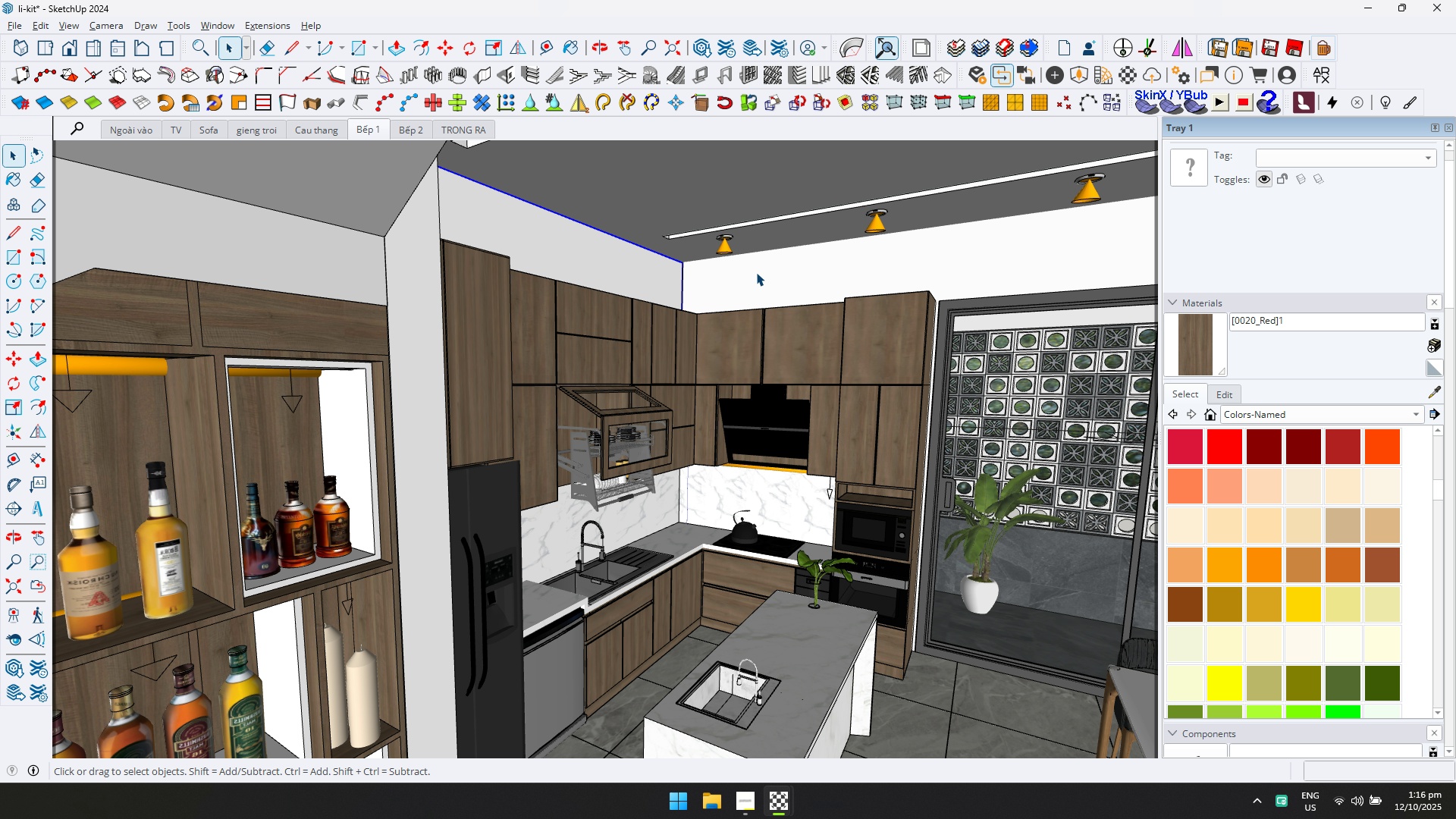 
triple_click([756, 272])
 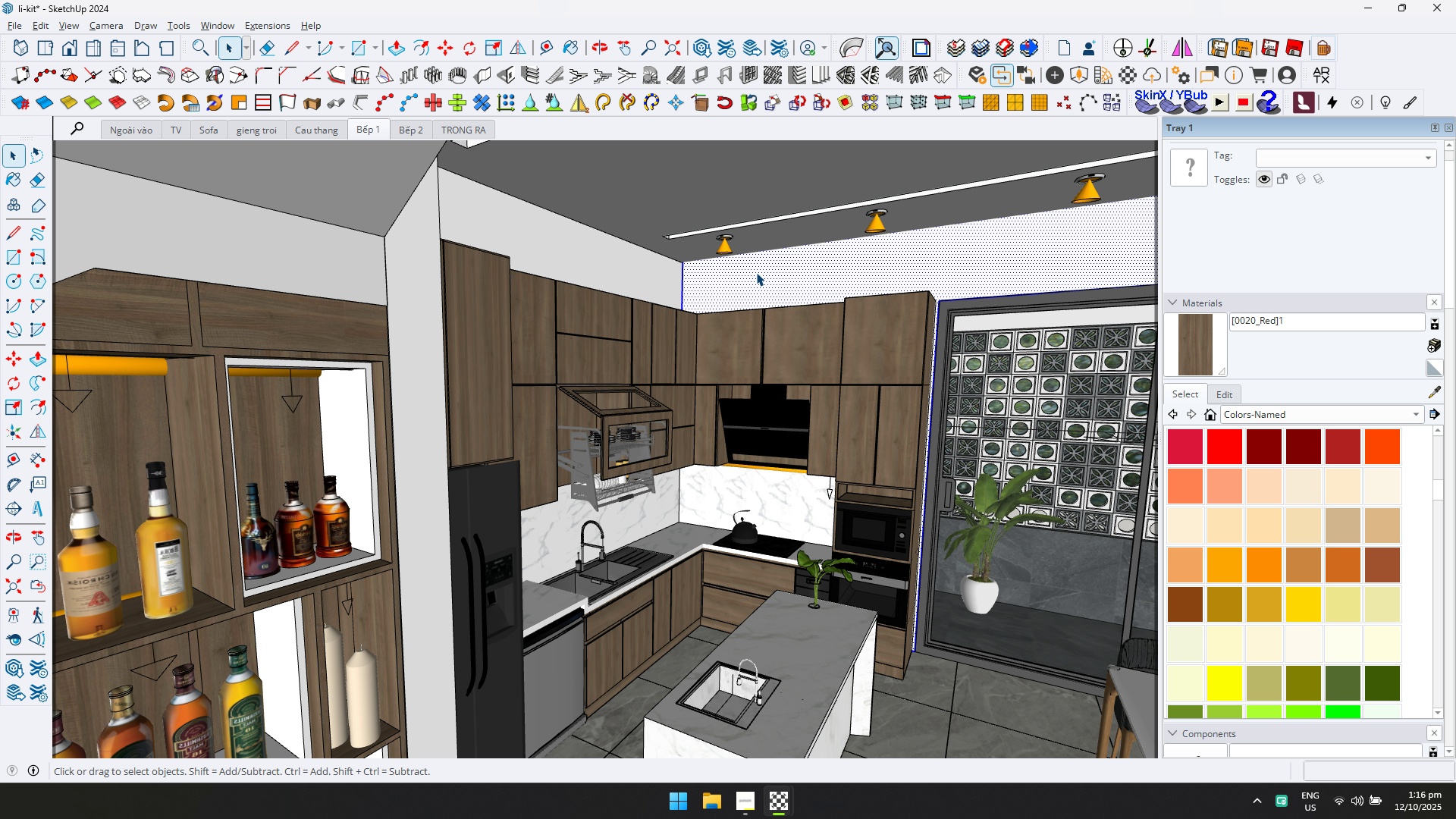 
triple_click([756, 272])
 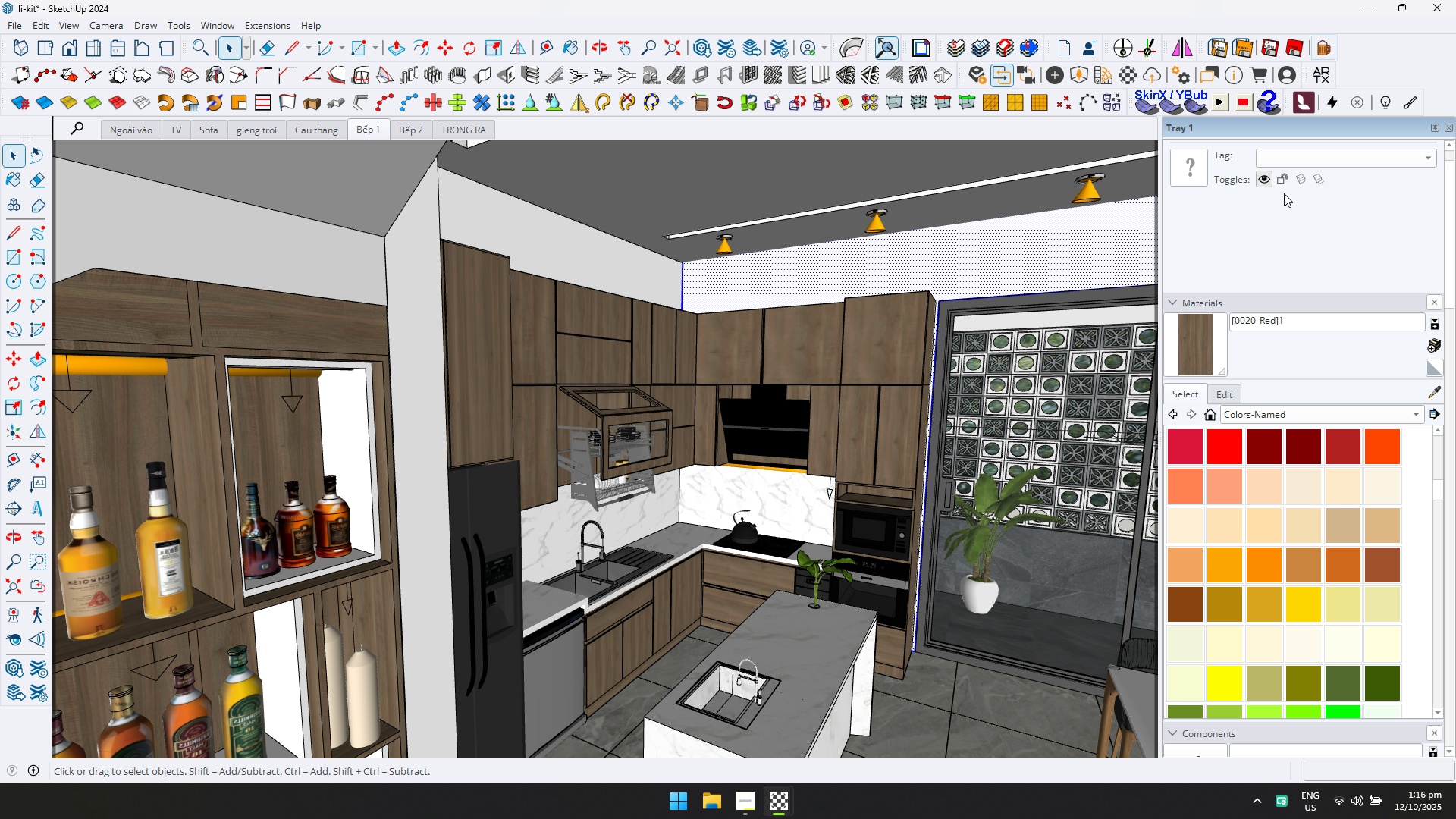 
left_click([1436, 347])
 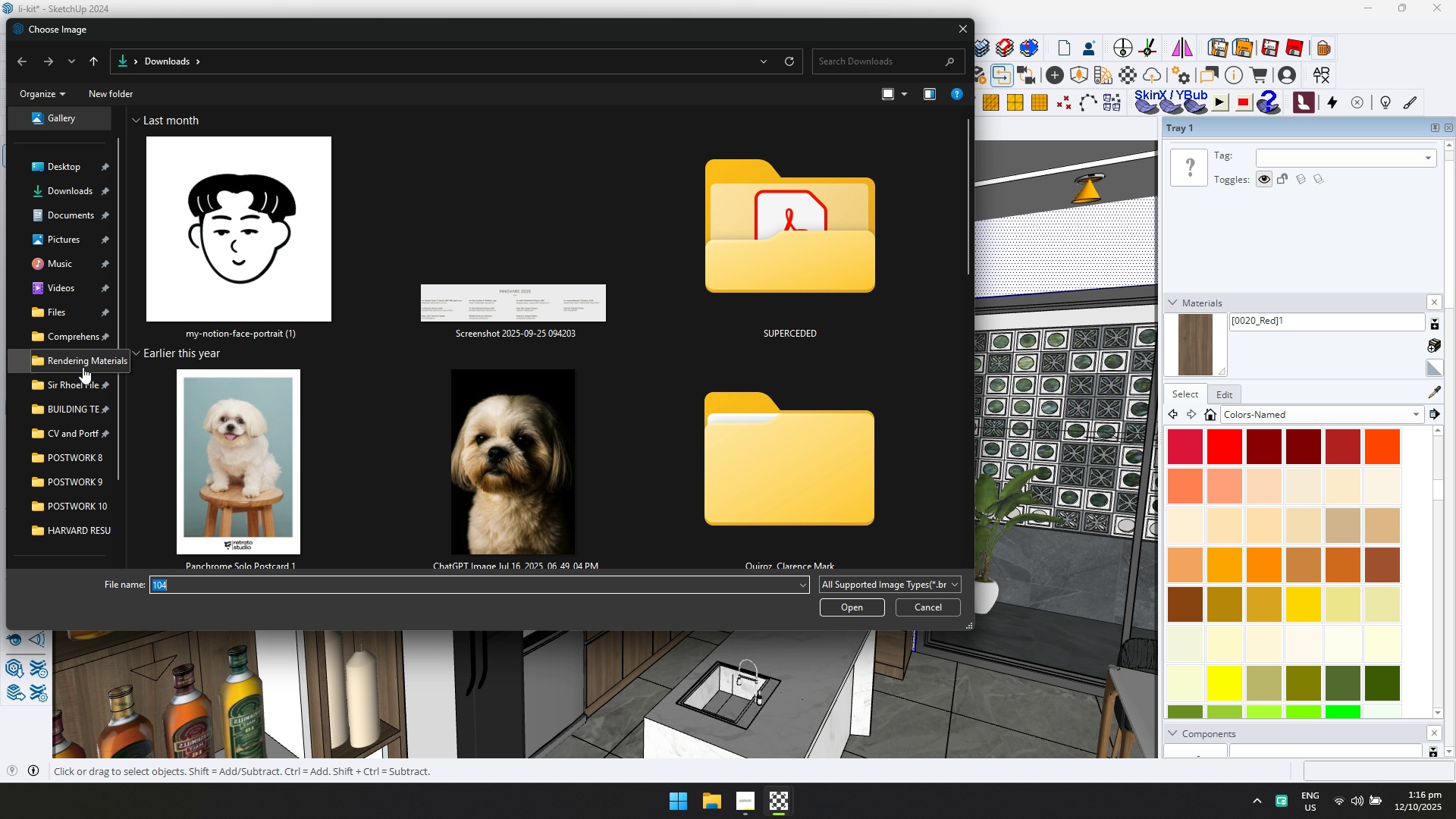 
double_click([214, 149])
 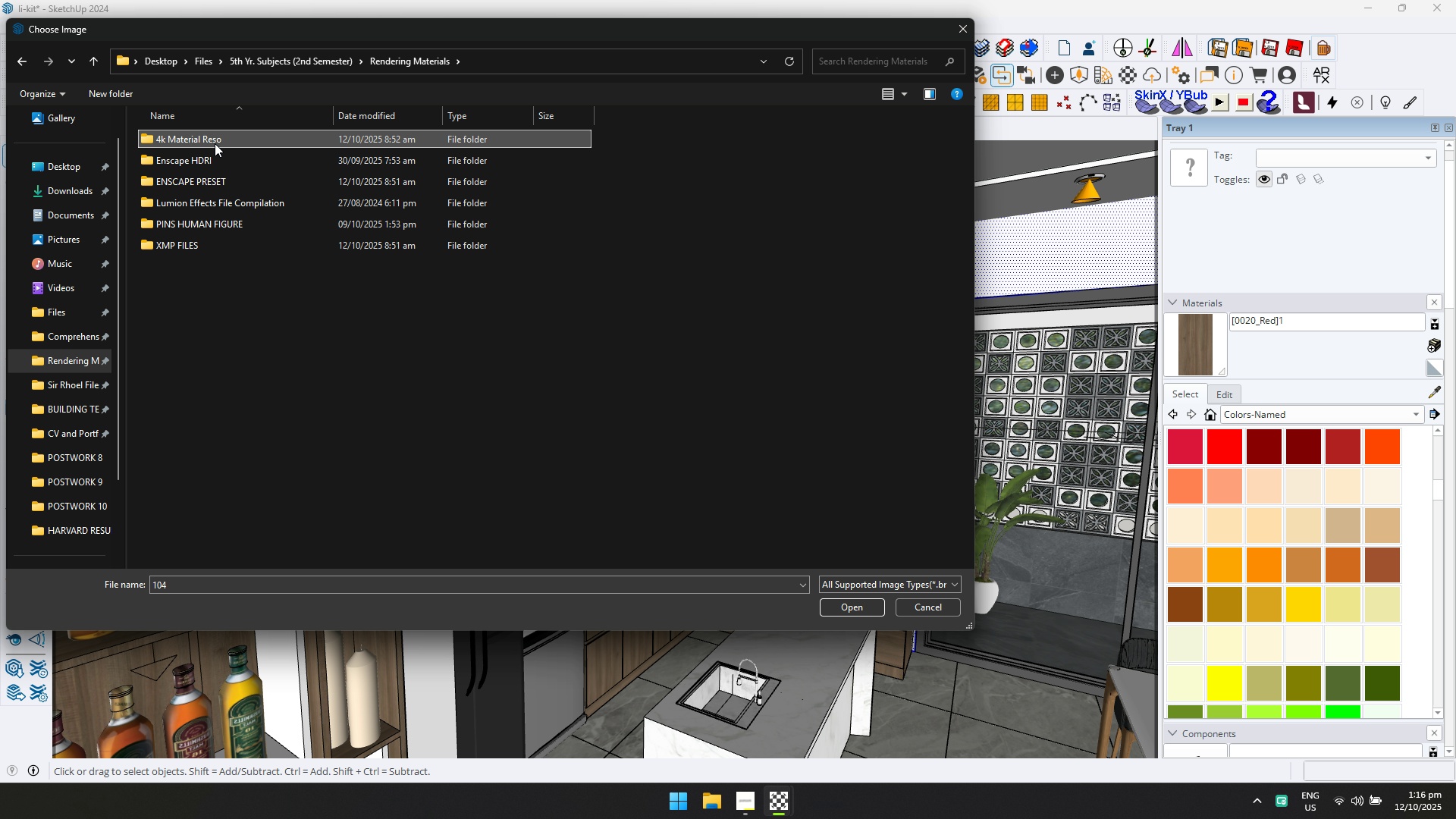 
triple_click([215, 143])
 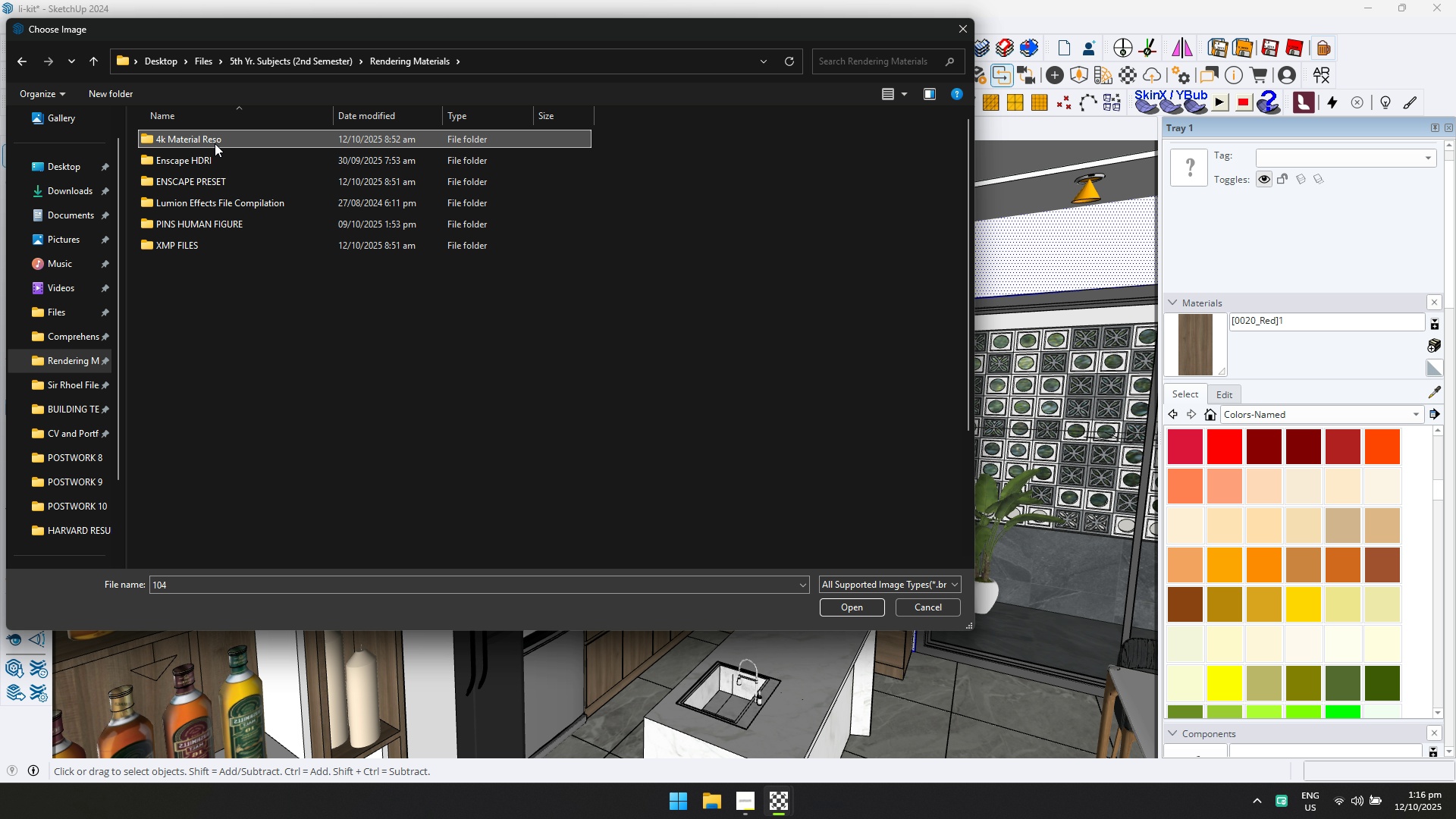 
triple_click([215, 143])
 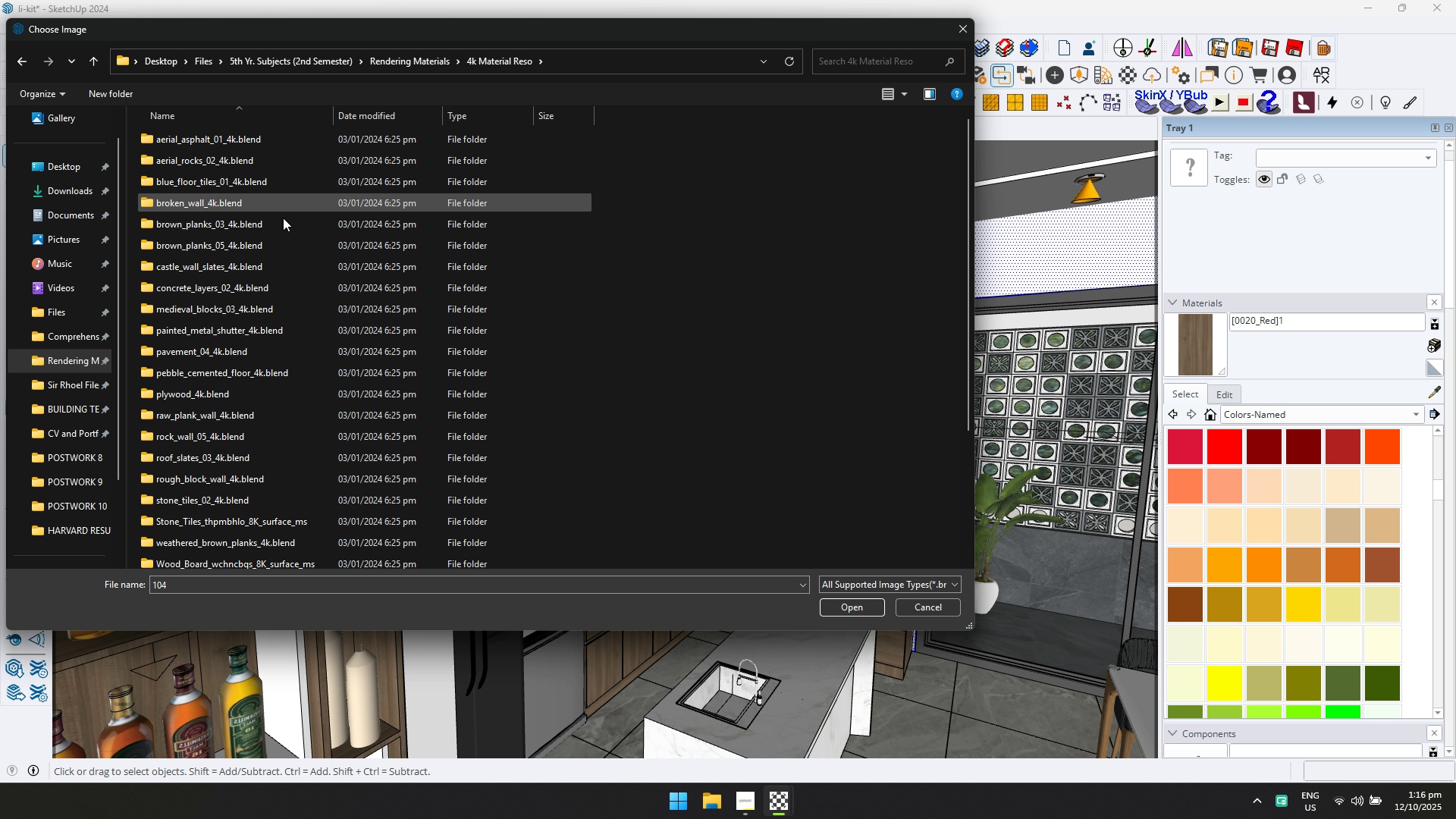 
scroll: coordinate [243, 485], scroll_direction: down, amount: 7.0
 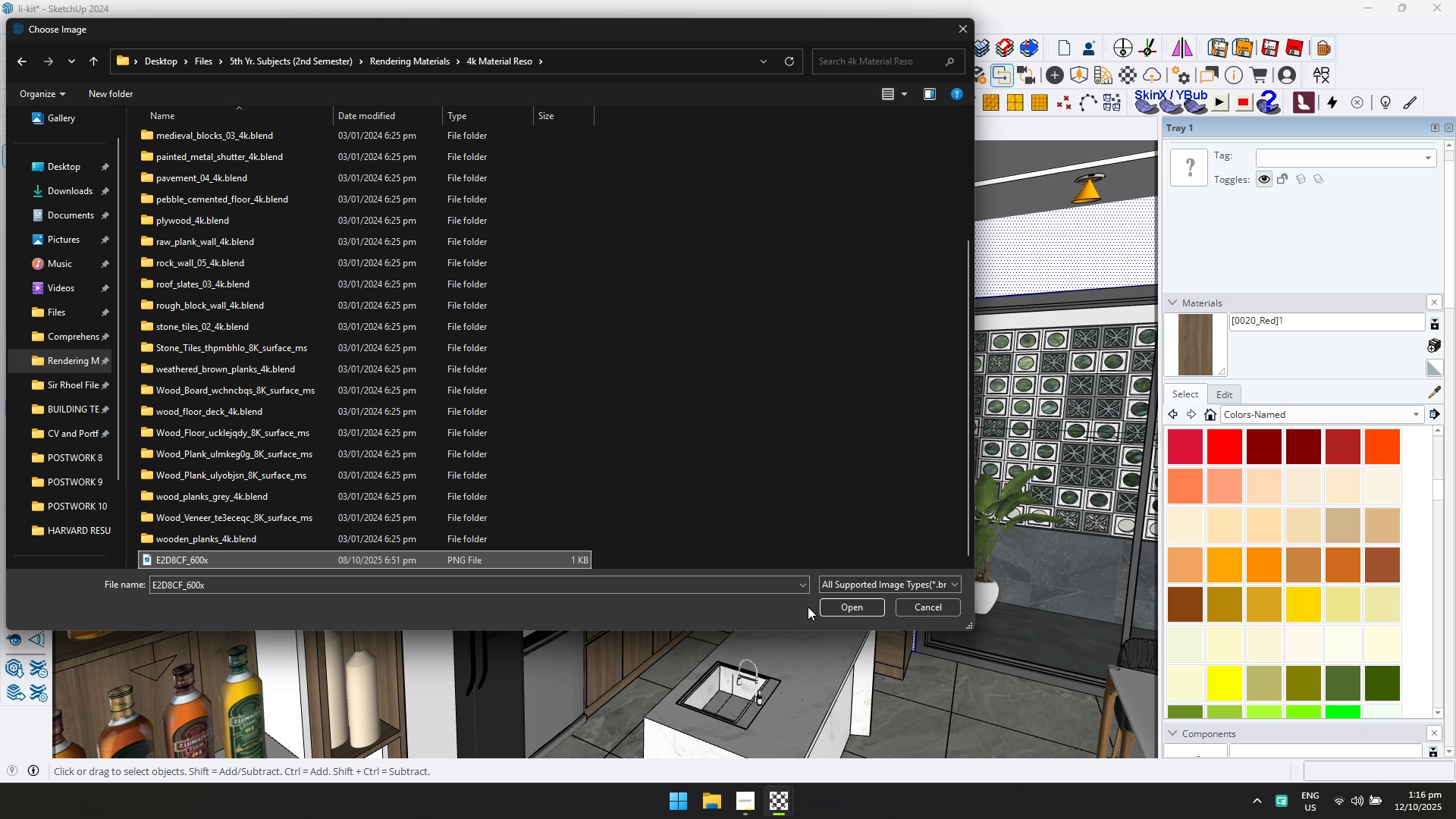 
left_click([848, 607])
 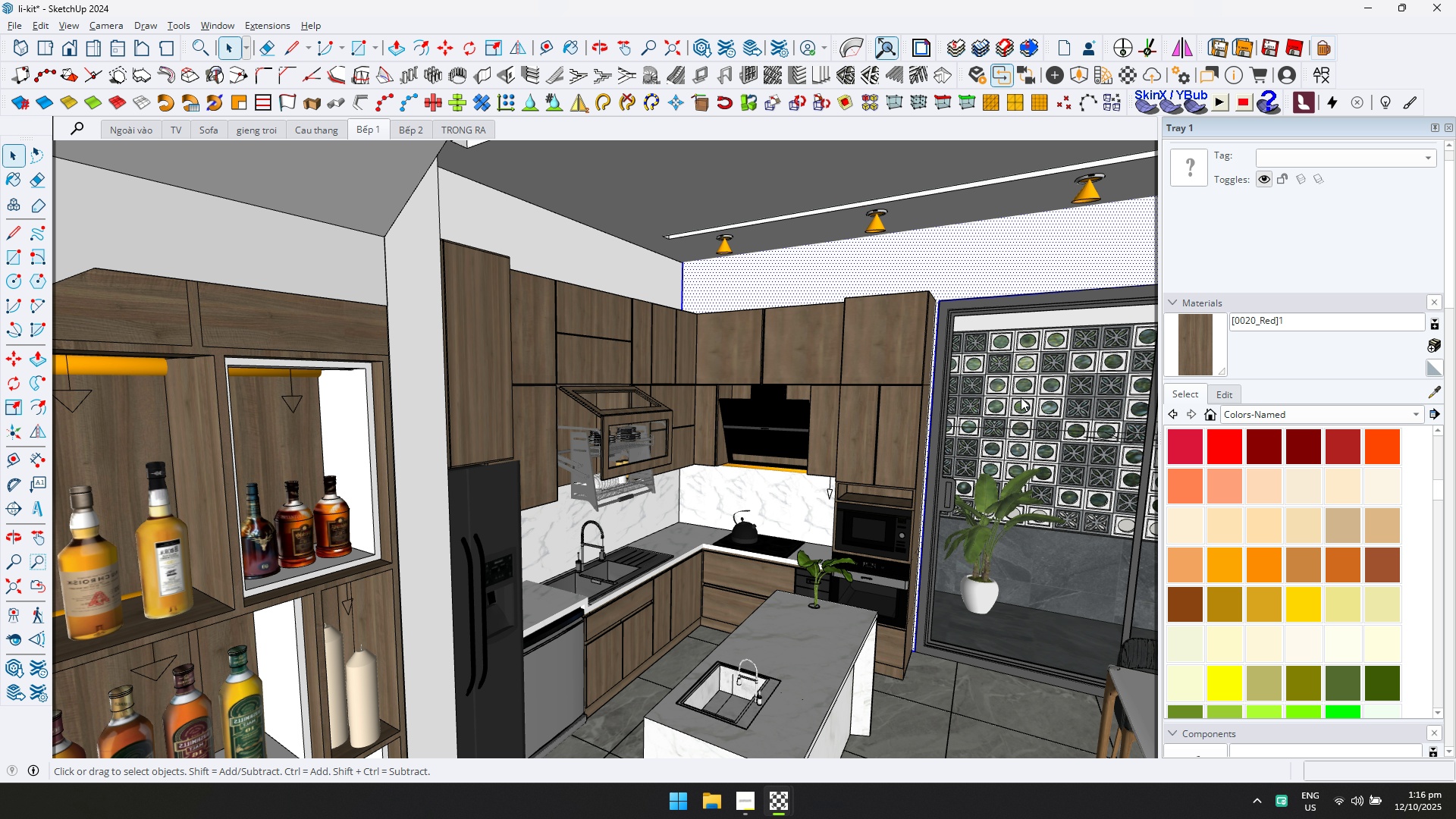 
left_click([1013, 272])
 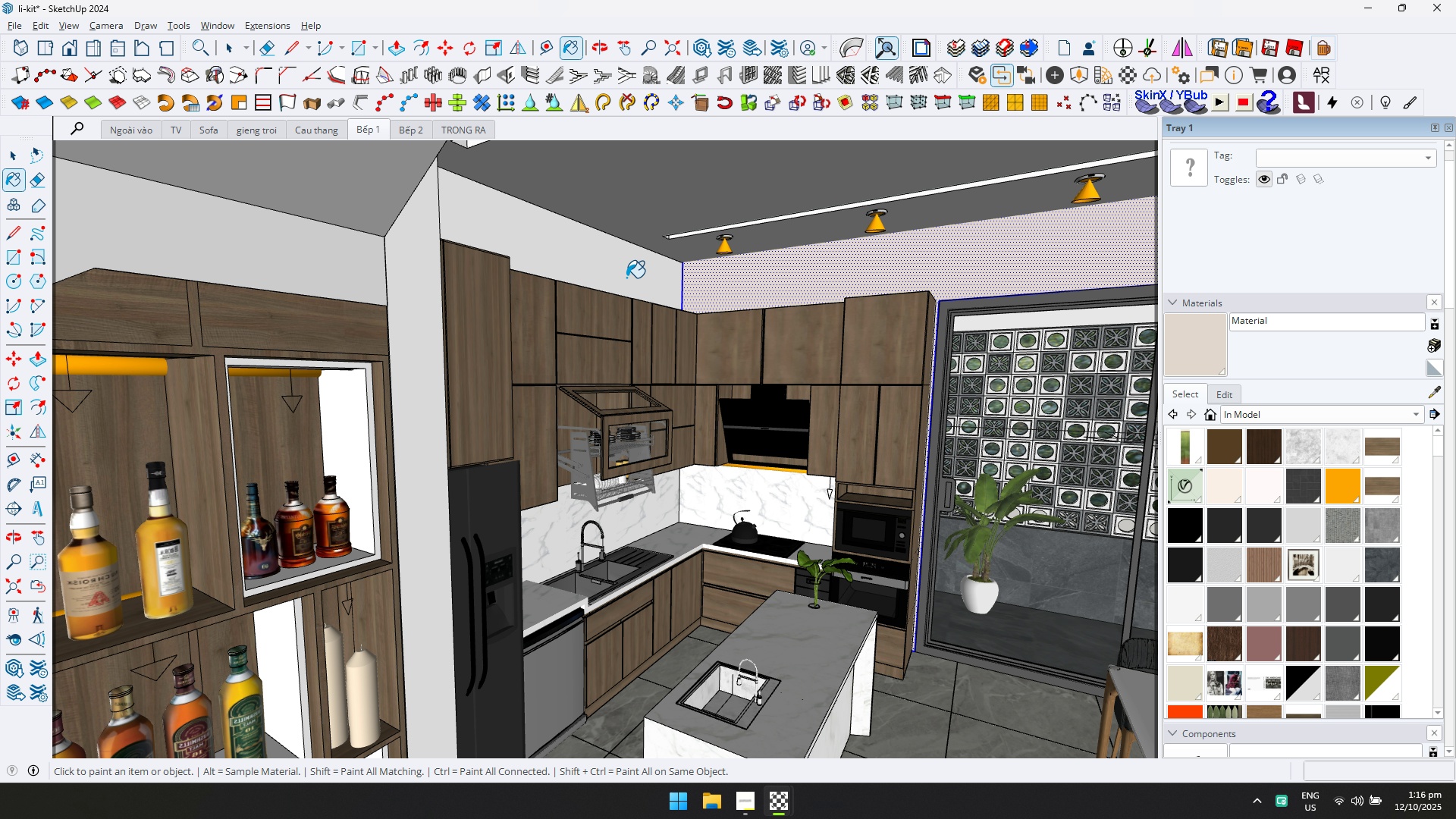 
left_click([626, 278])
 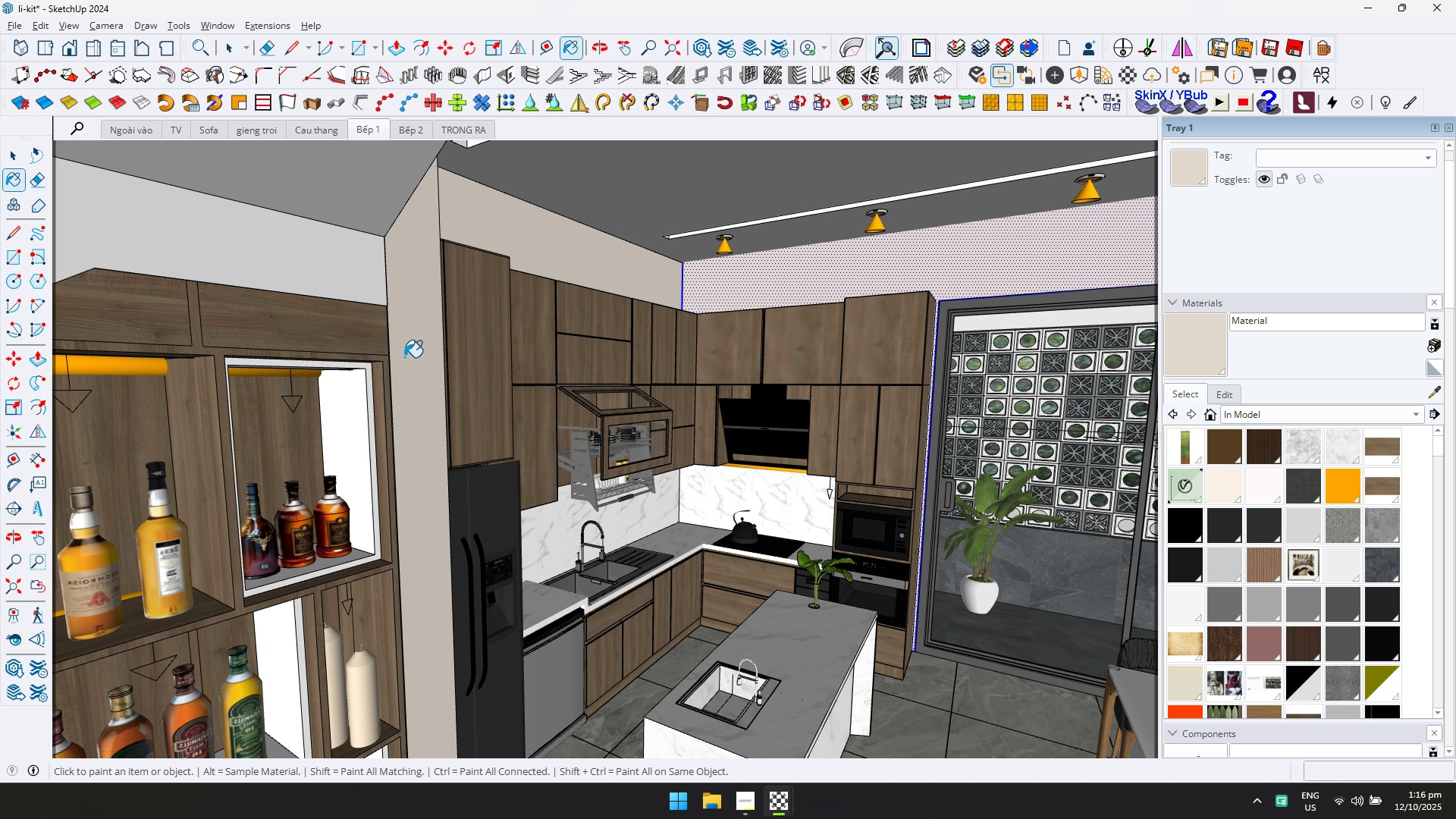 
double_click([346, 290])
 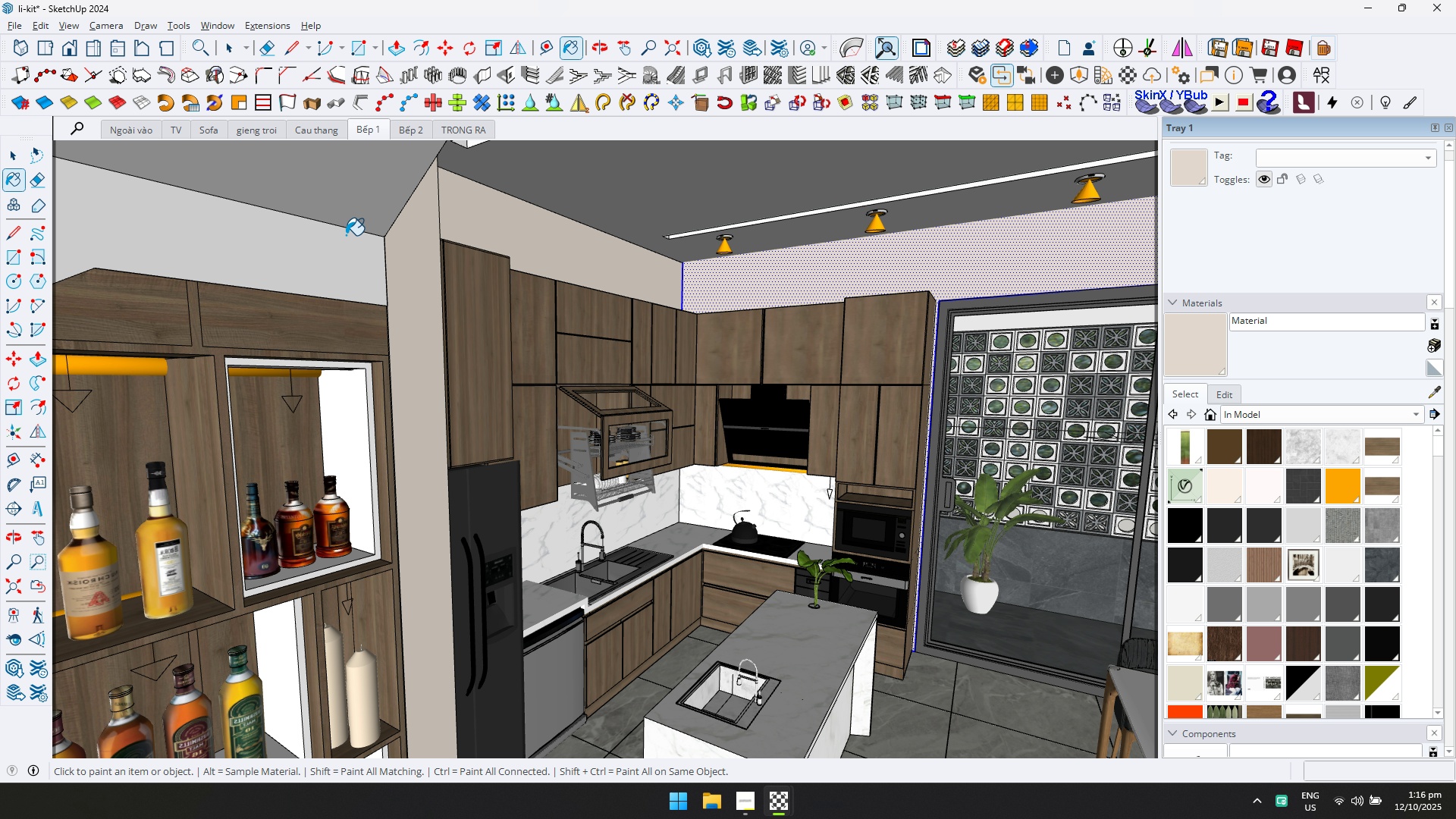 
key(Control+ControlLeft)
 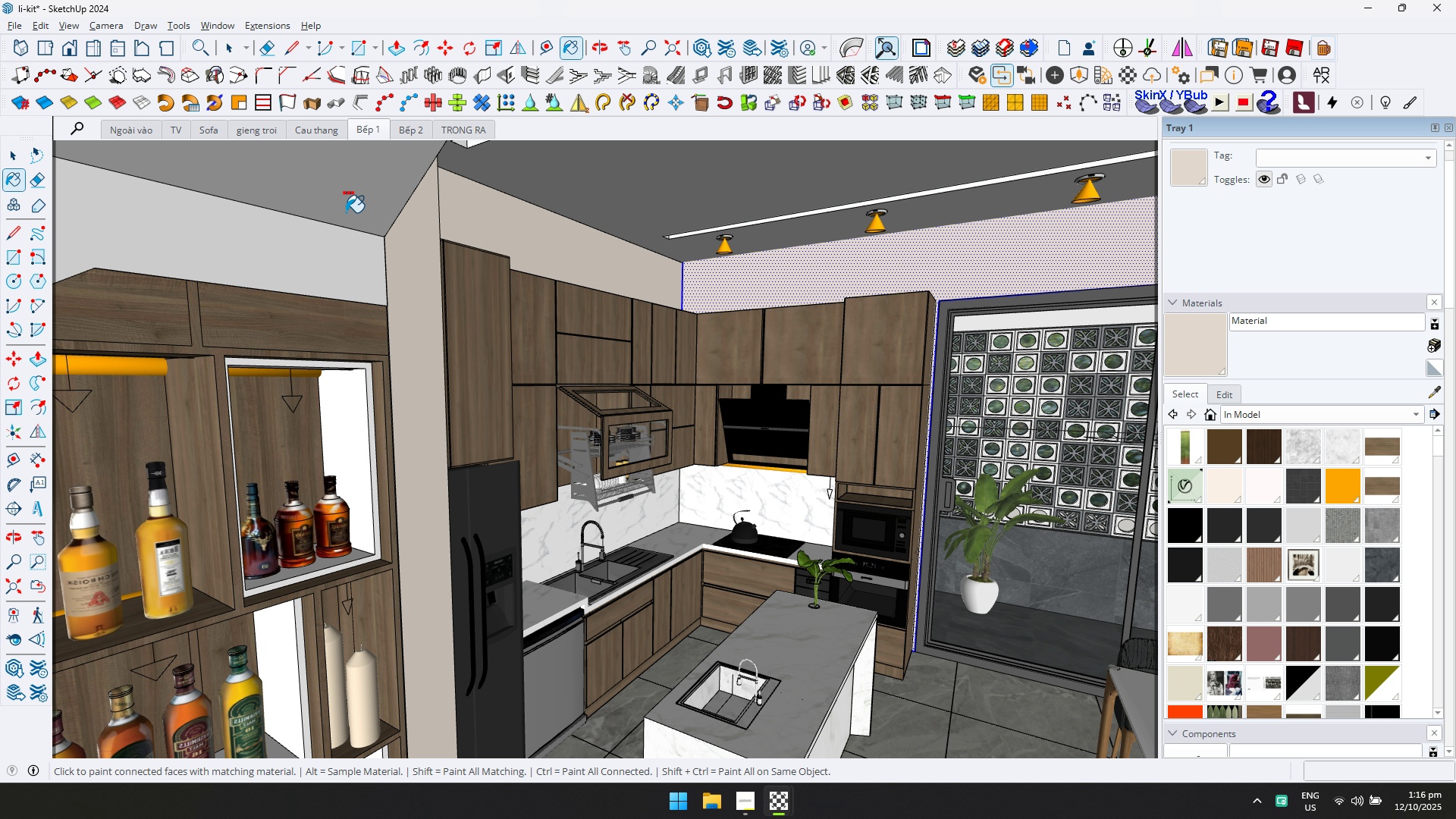 
left_click([346, 212])
 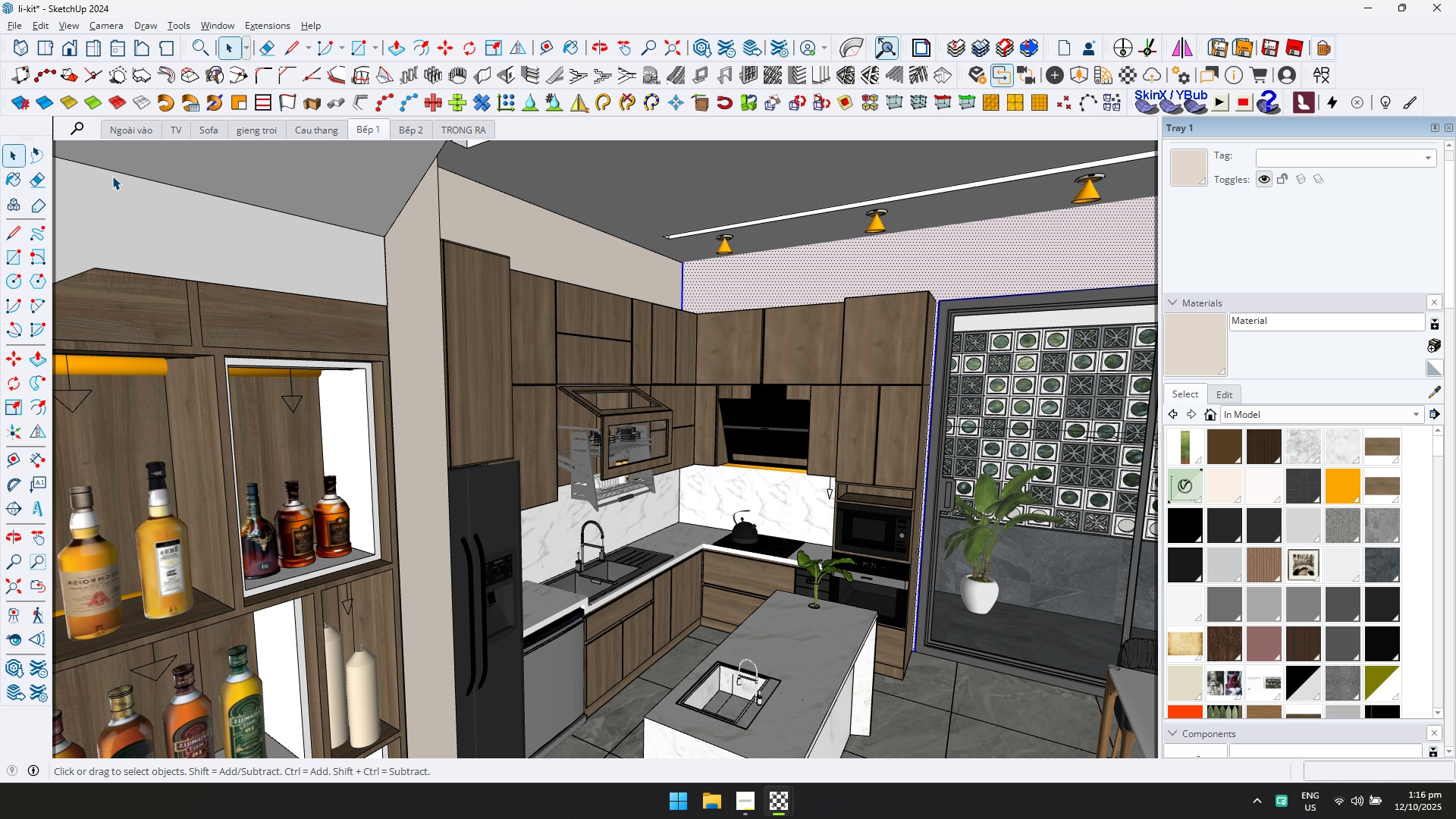 
double_click([337, 232])
 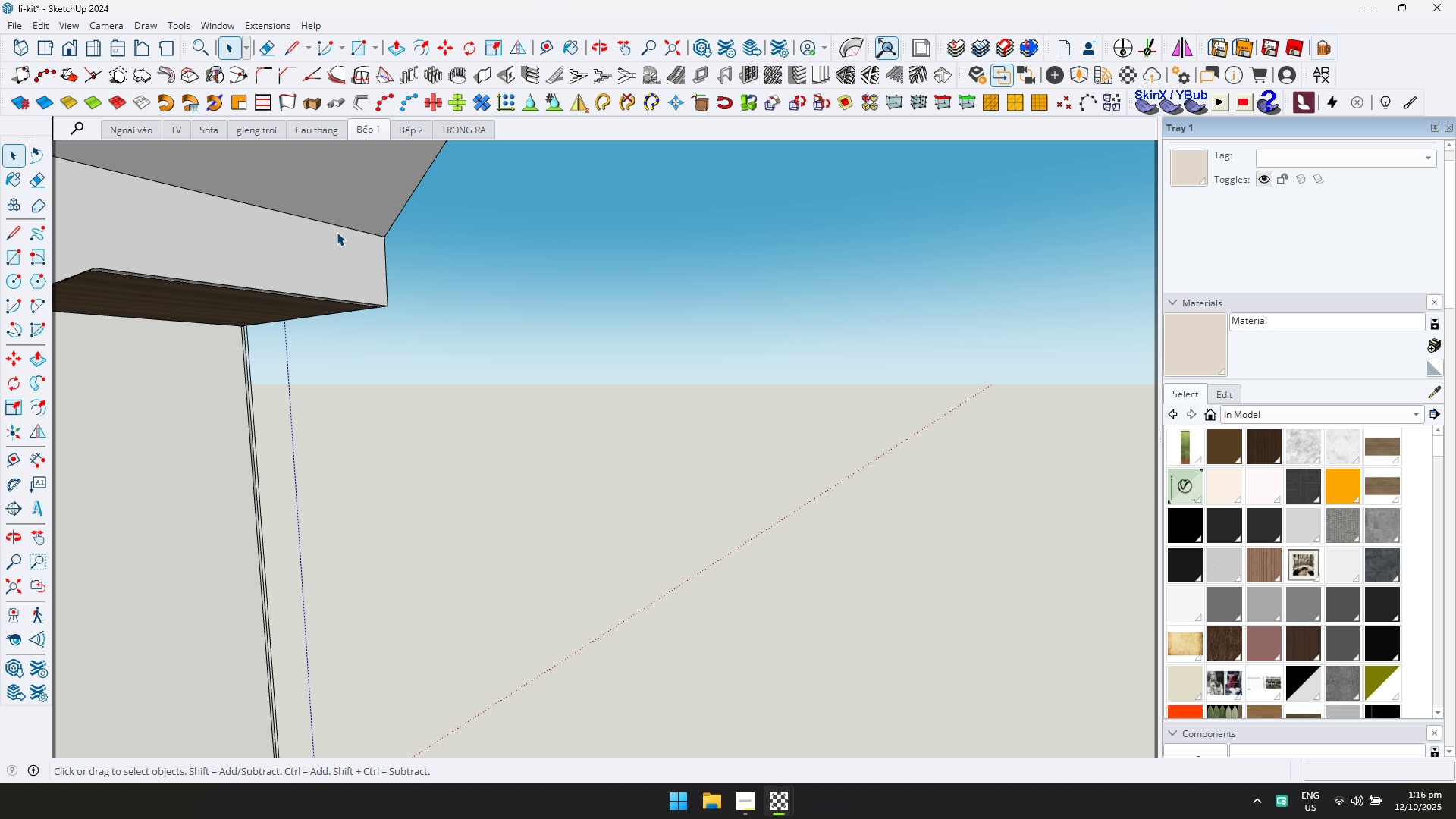 
triple_click([337, 232])
 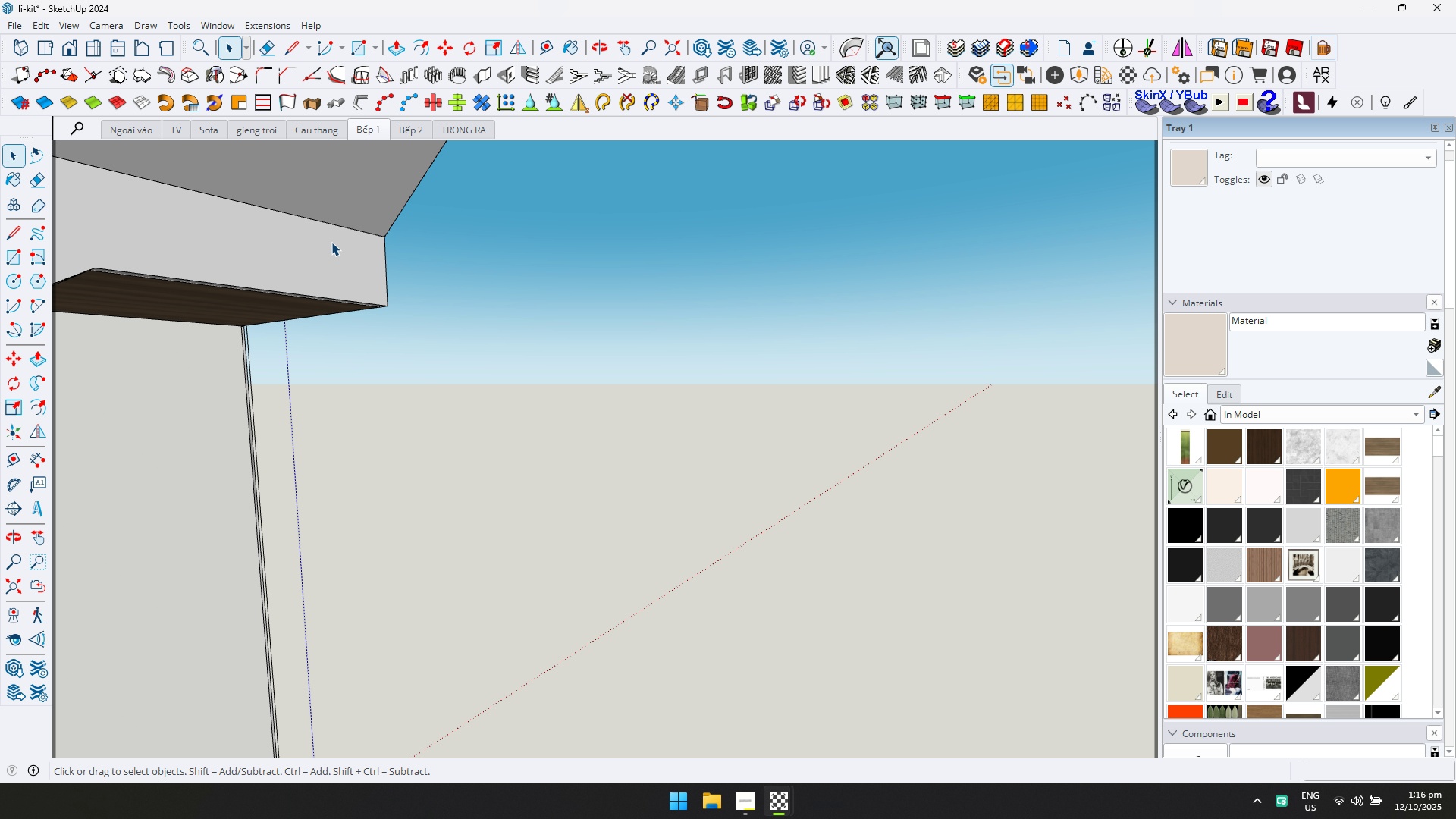 
scroll: coordinate [344, 262], scroll_direction: down, amount: 4.0
 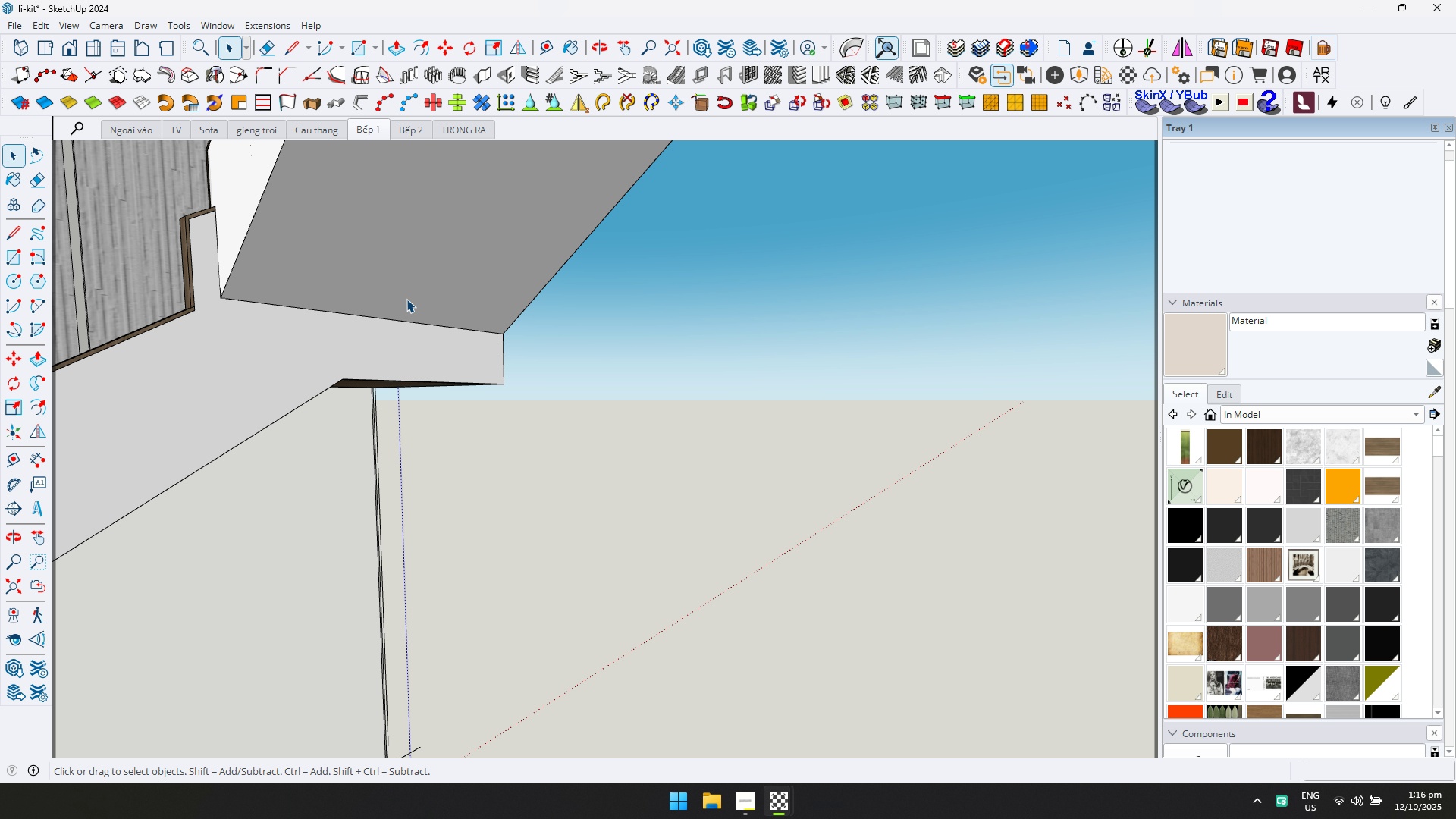 
key(Shift+ShiftLeft)
 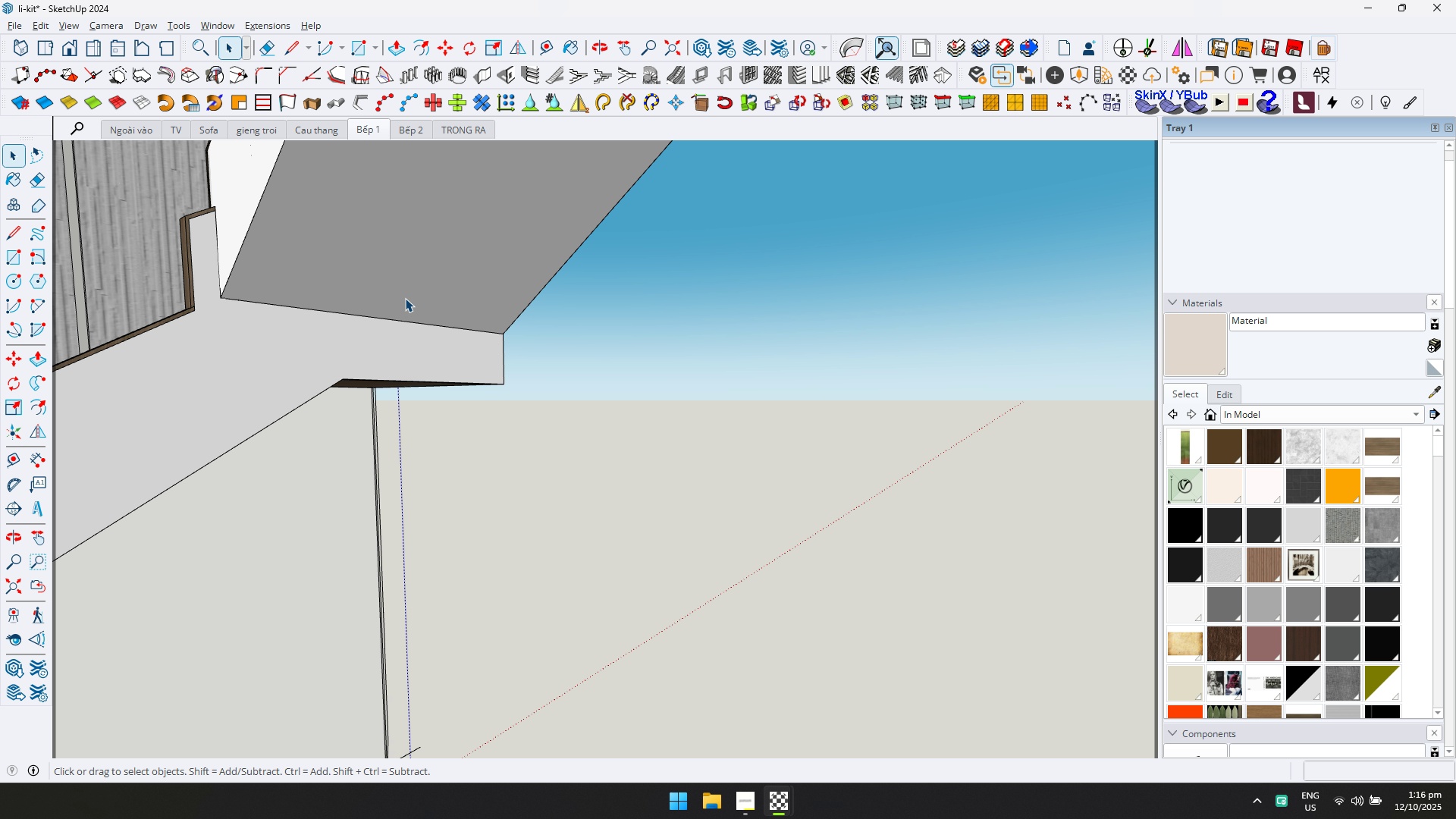 
left_click_drag(start_coordinate=[394, 294], to_coordinate=[388, 292])
 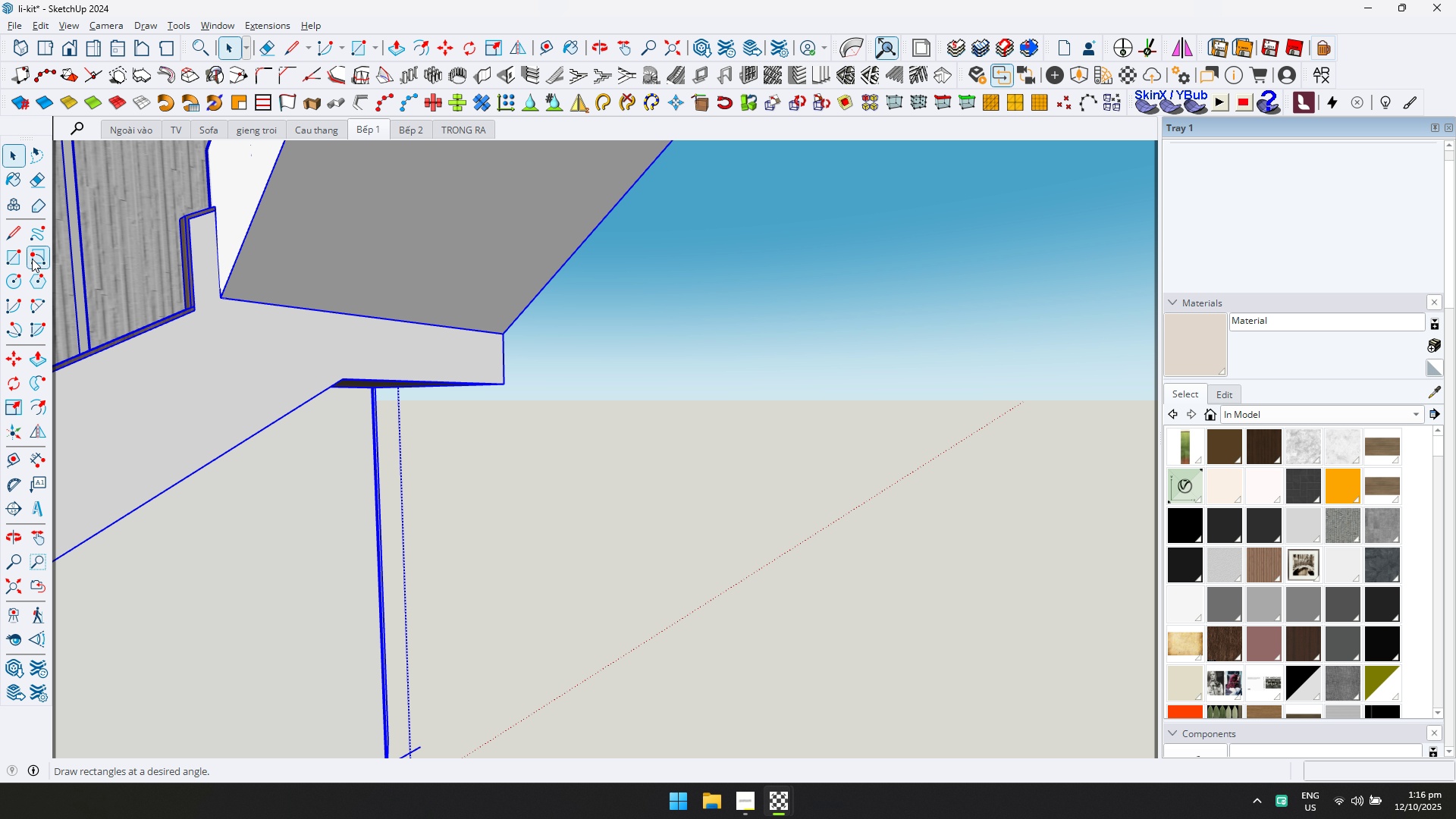 
middle_click([0, 248])
 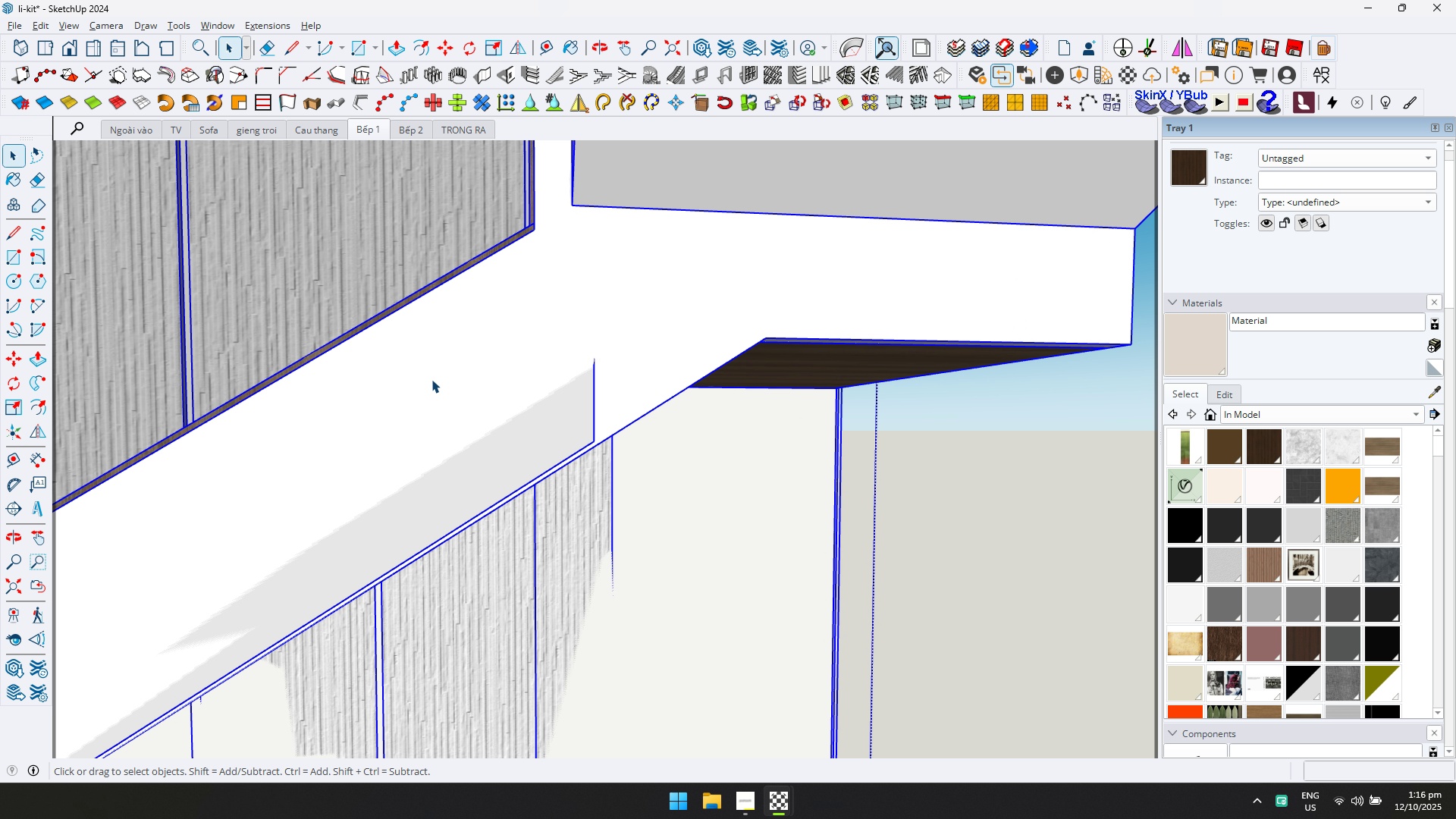 
double_click([432, 379])
 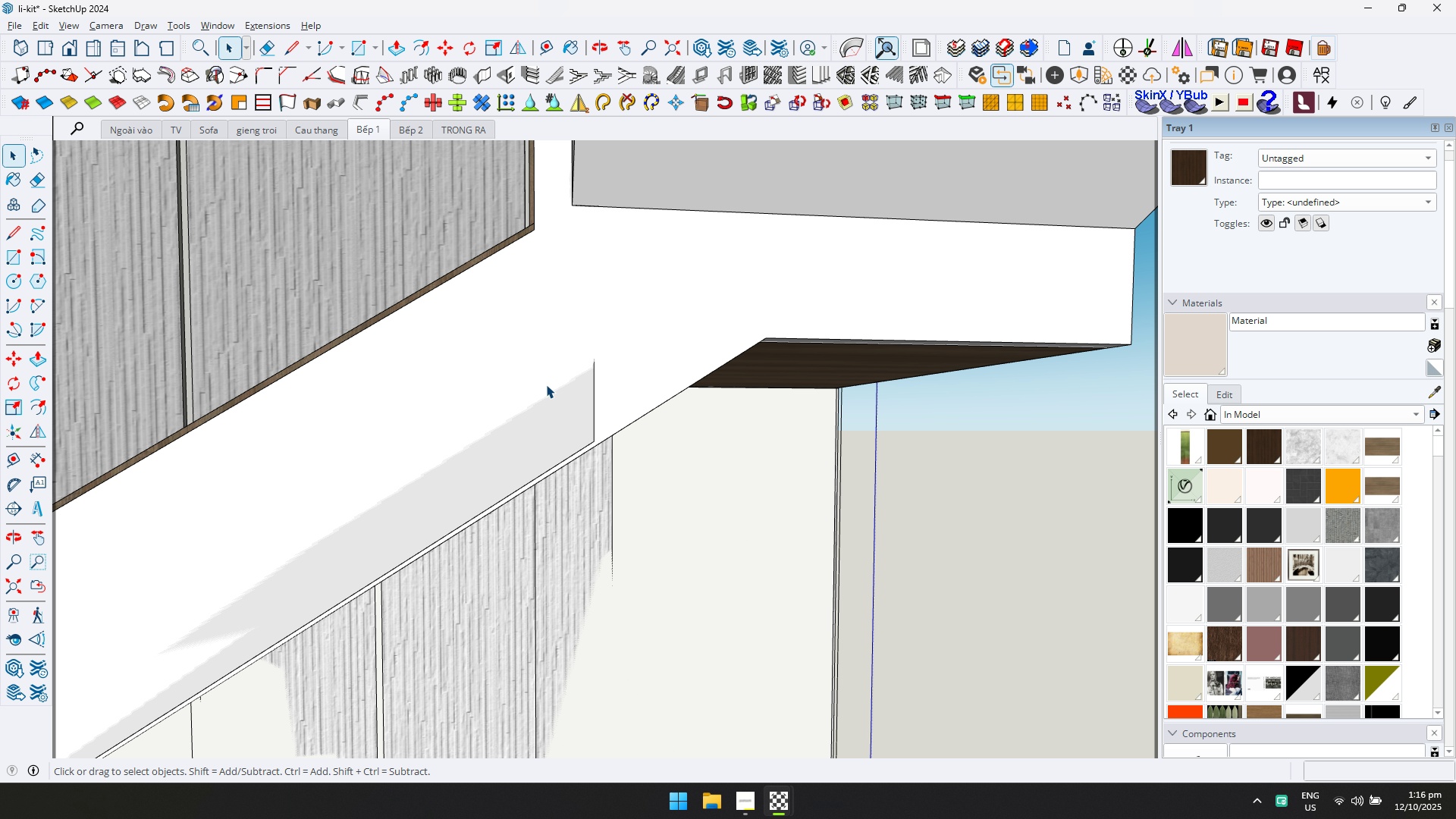 
scroll: coordinate [656, 392], scroll_direction: down, amount: 13.0
 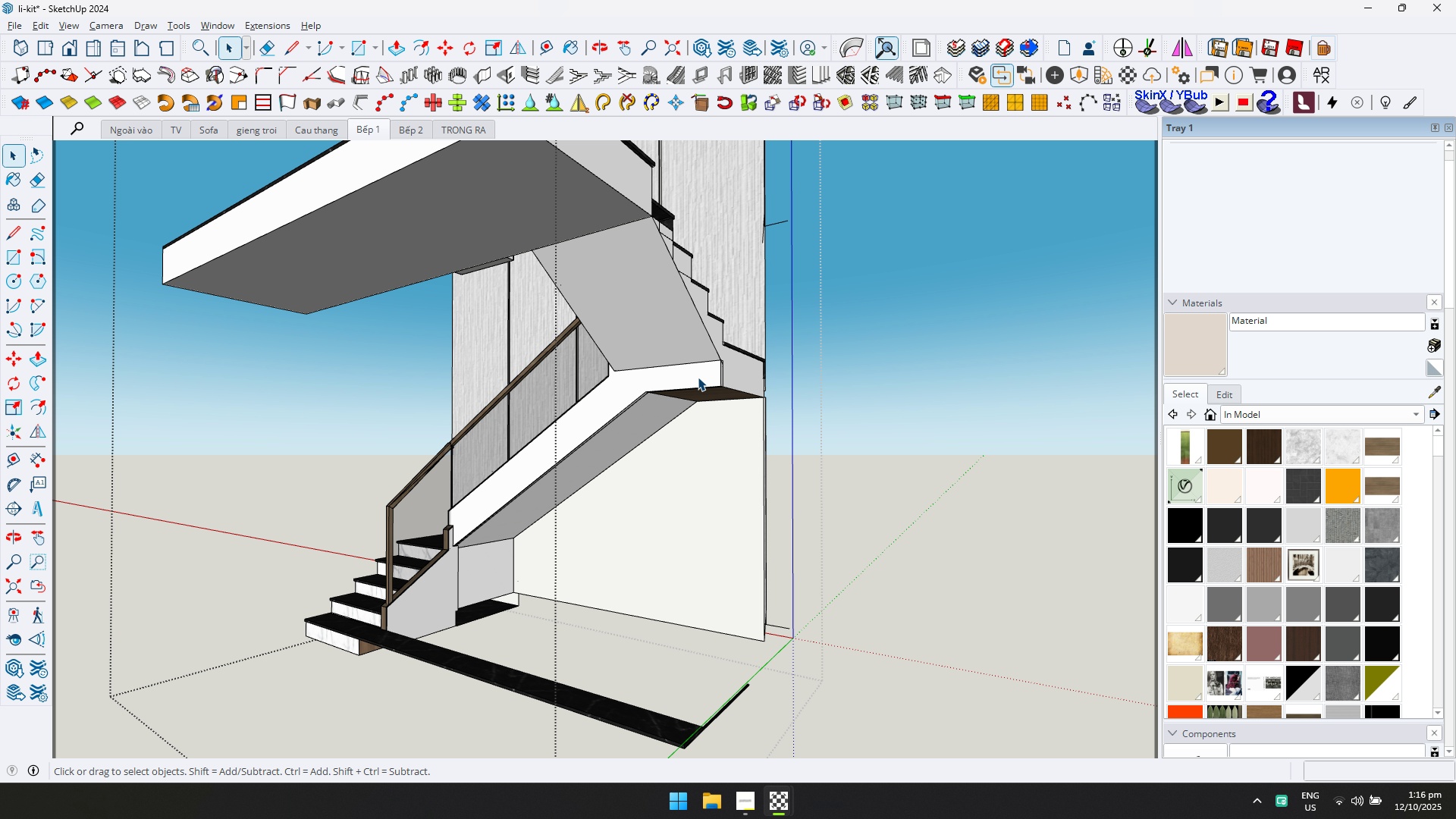 
double_click([704, 366])
 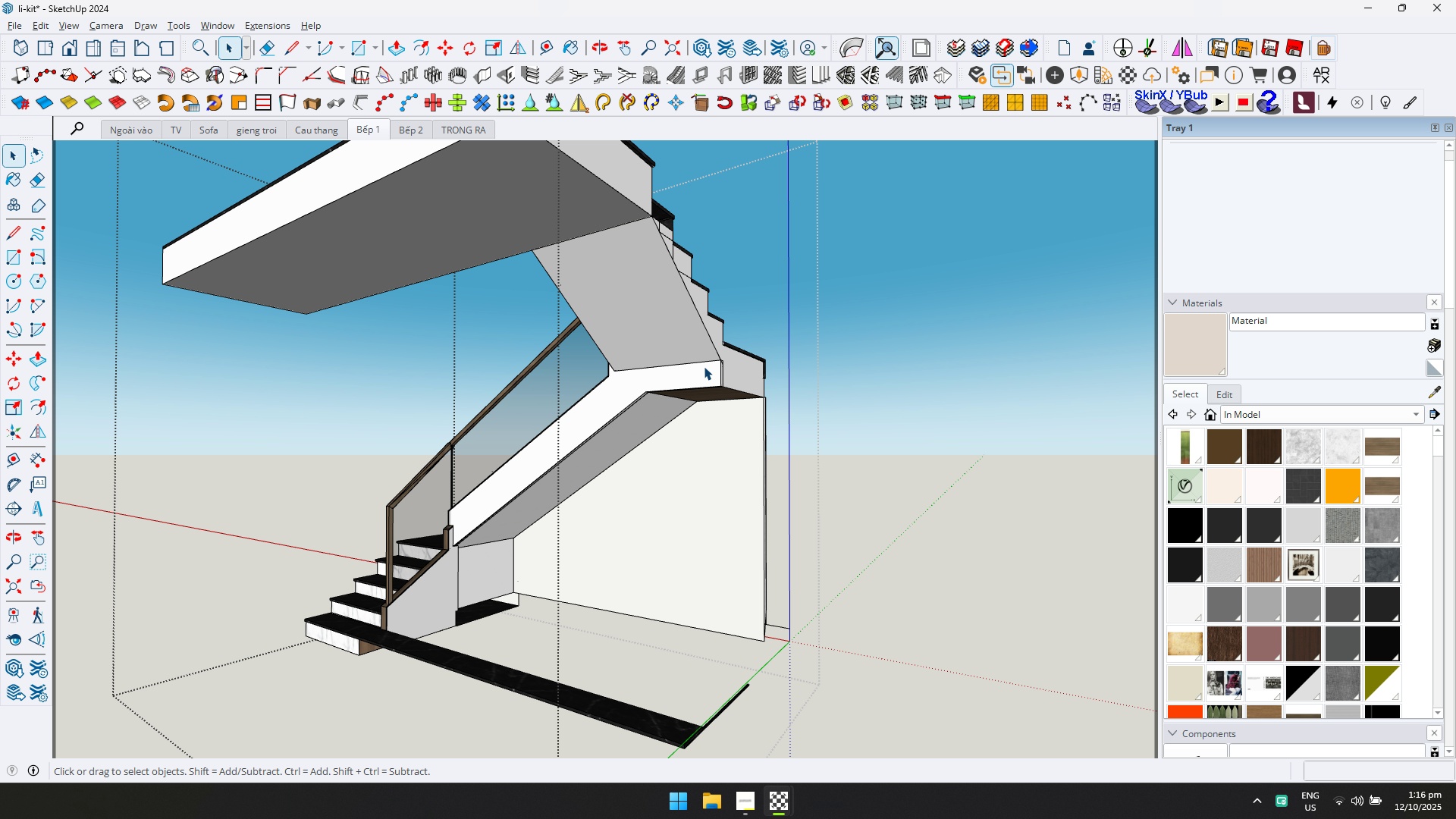 
key(Control+ControlLeft)
 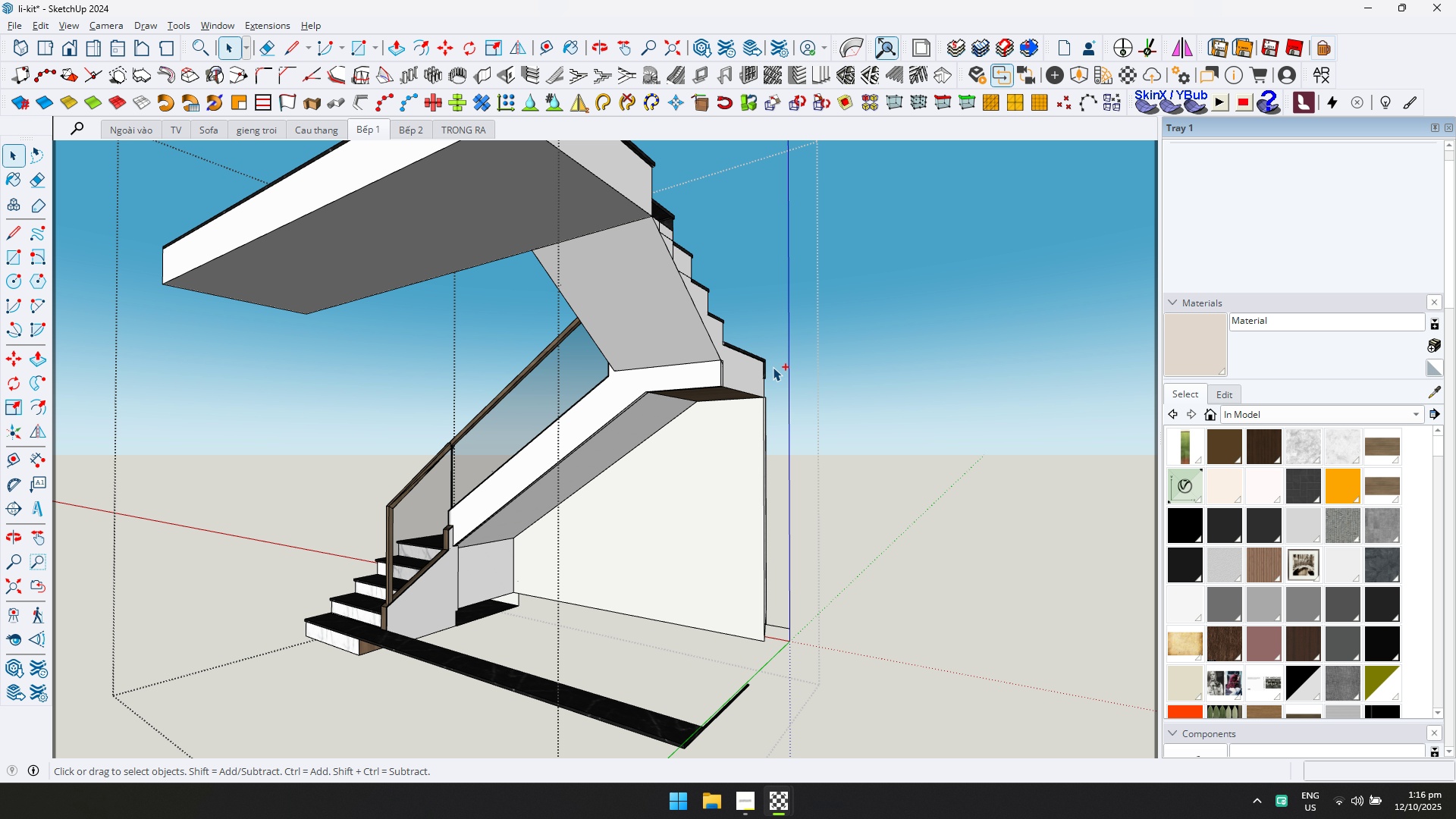 
key(Control+A)
 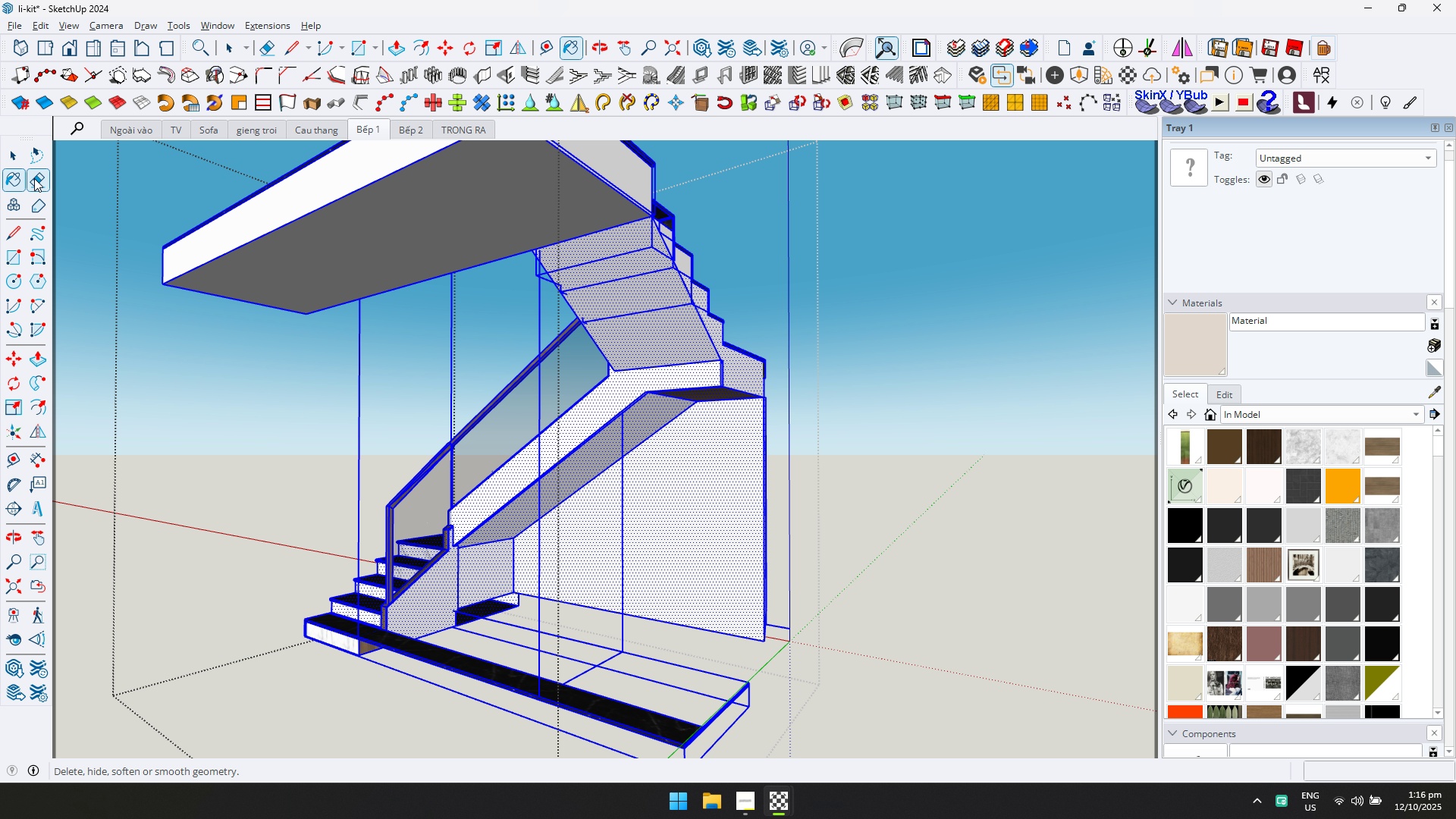 
double_click([11, 160])
 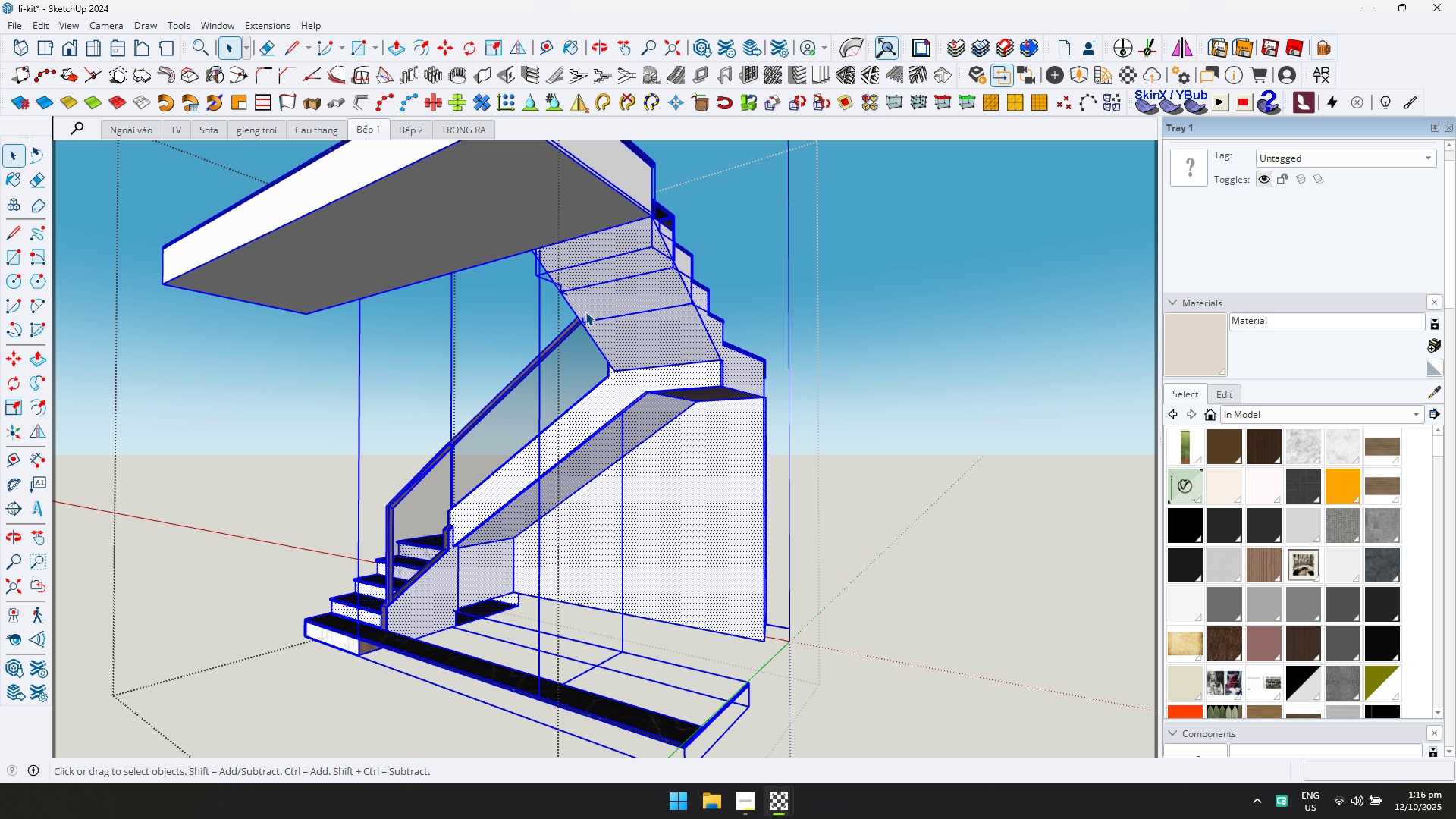 
triple_click([585, 312])
 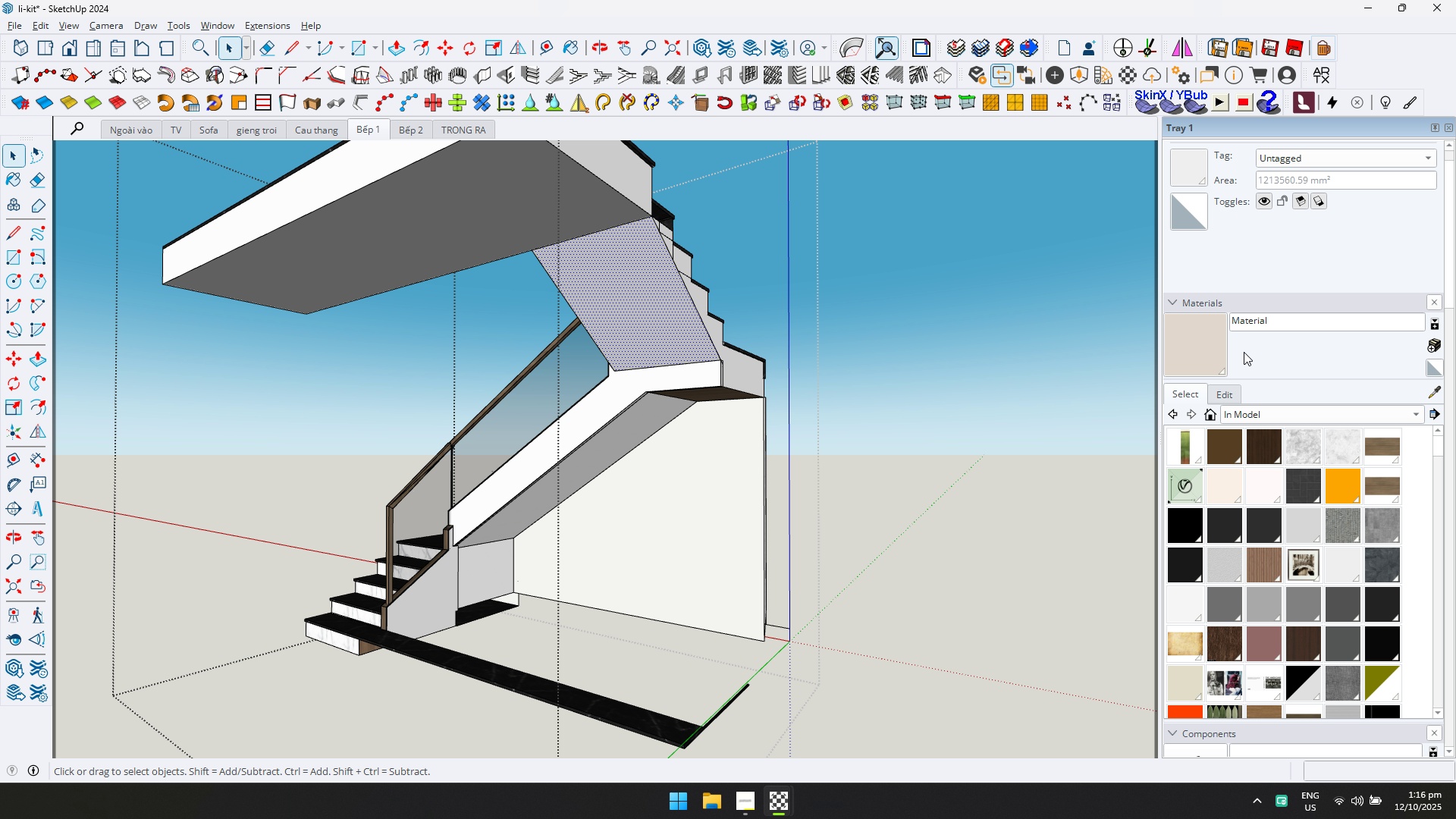 
left_click([1215, 349])
 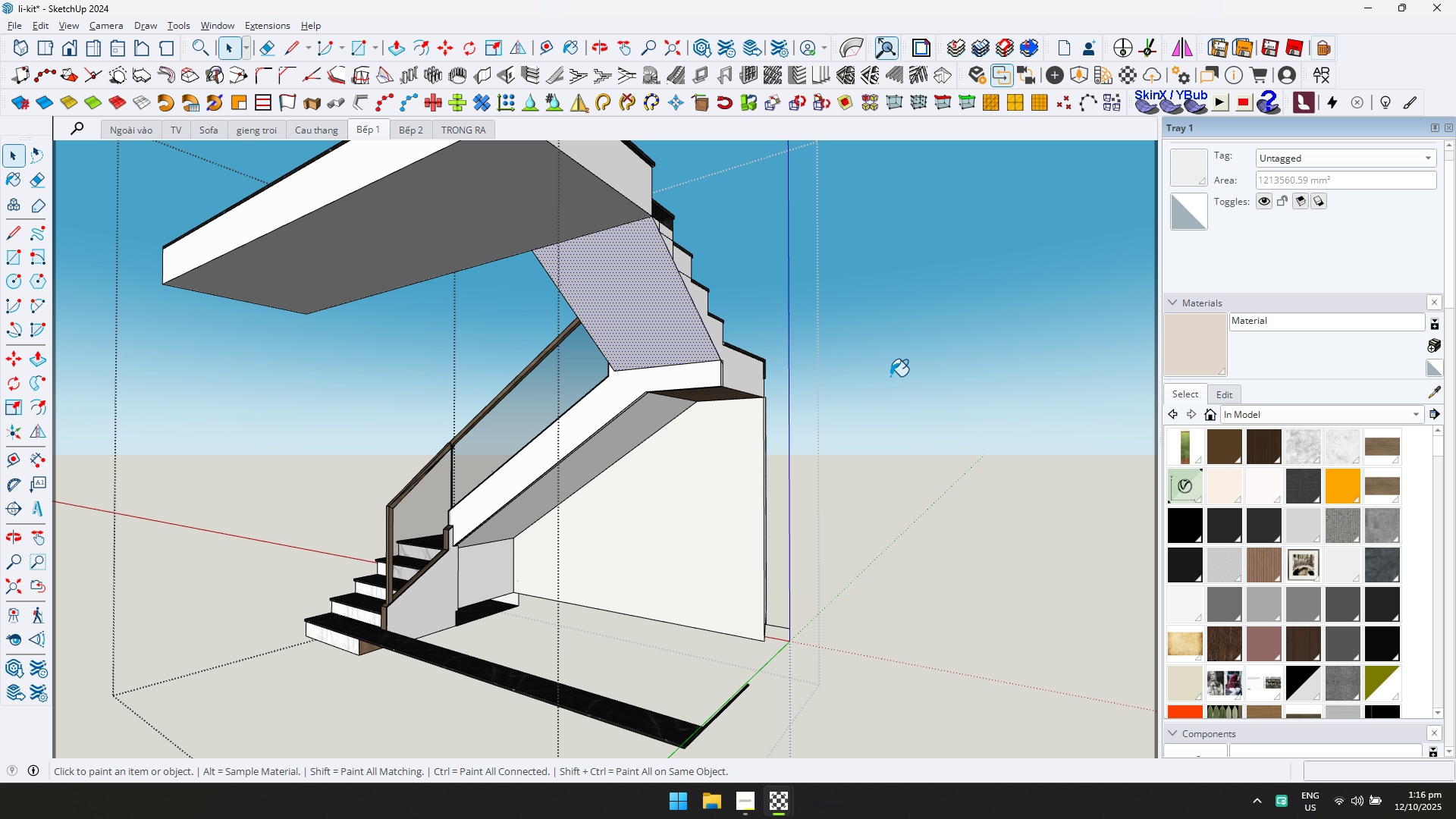 
hold_key(key=ControlLeft, duration=1.52)
left_click([723, 367])
 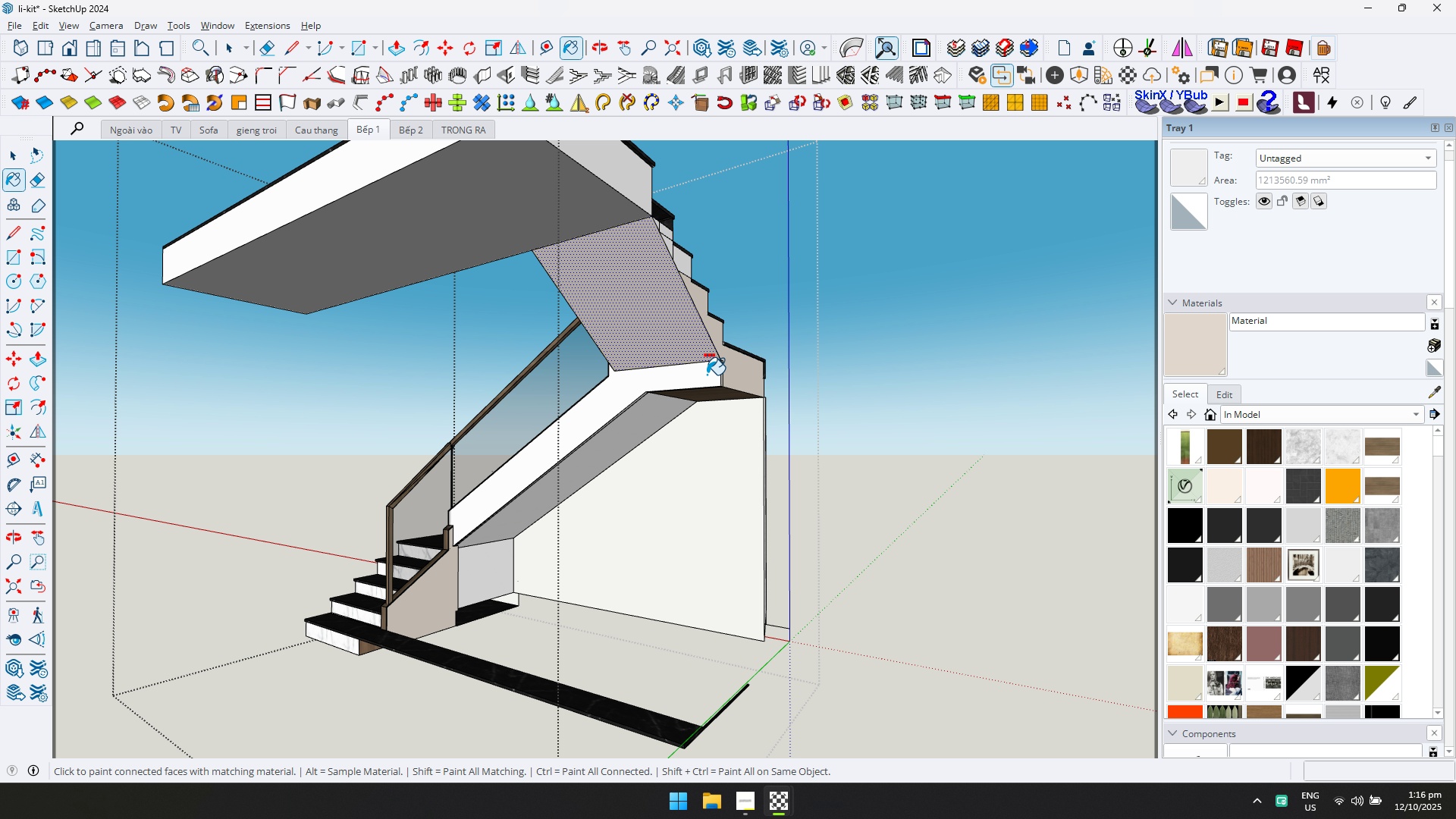 
triple_click([700, 374])
 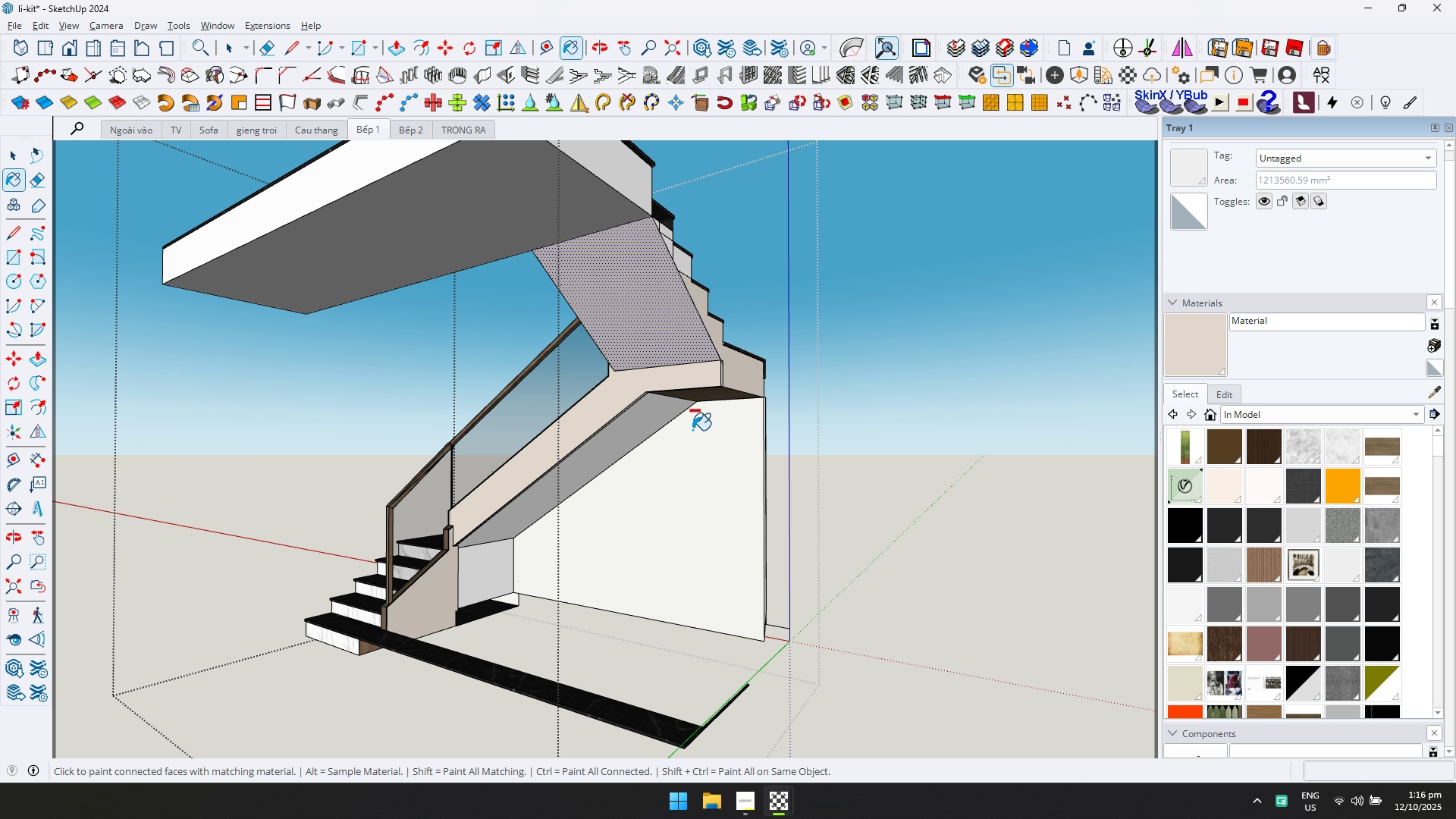 
hold_key(key=ControlLeft, duration=1.53)
 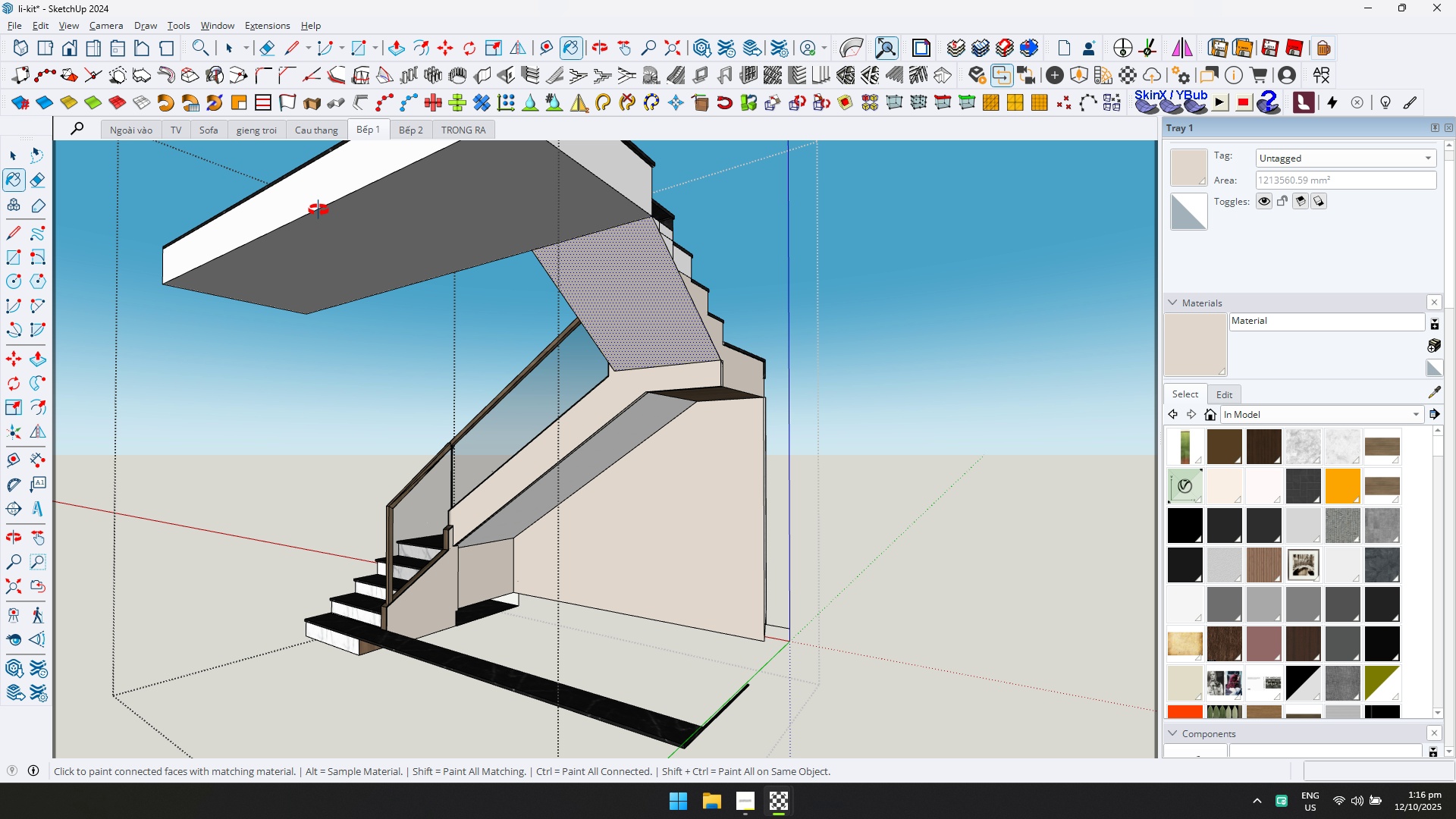 
hold_key(key=ControlLeft, duration=0.4)
triple_click([378, 168])
 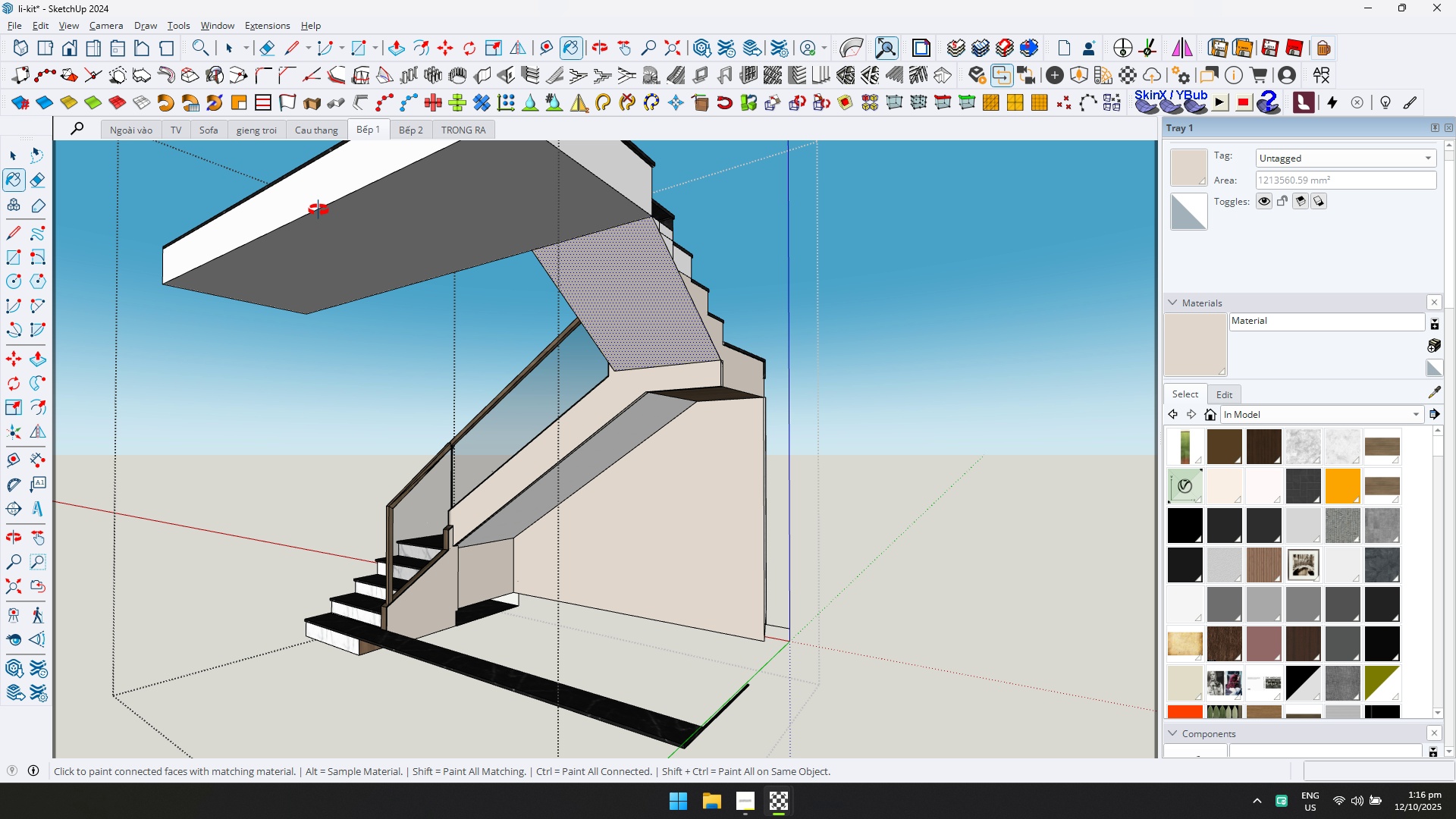 
hold_key(key=ShiftLeft, duration=0.3)
 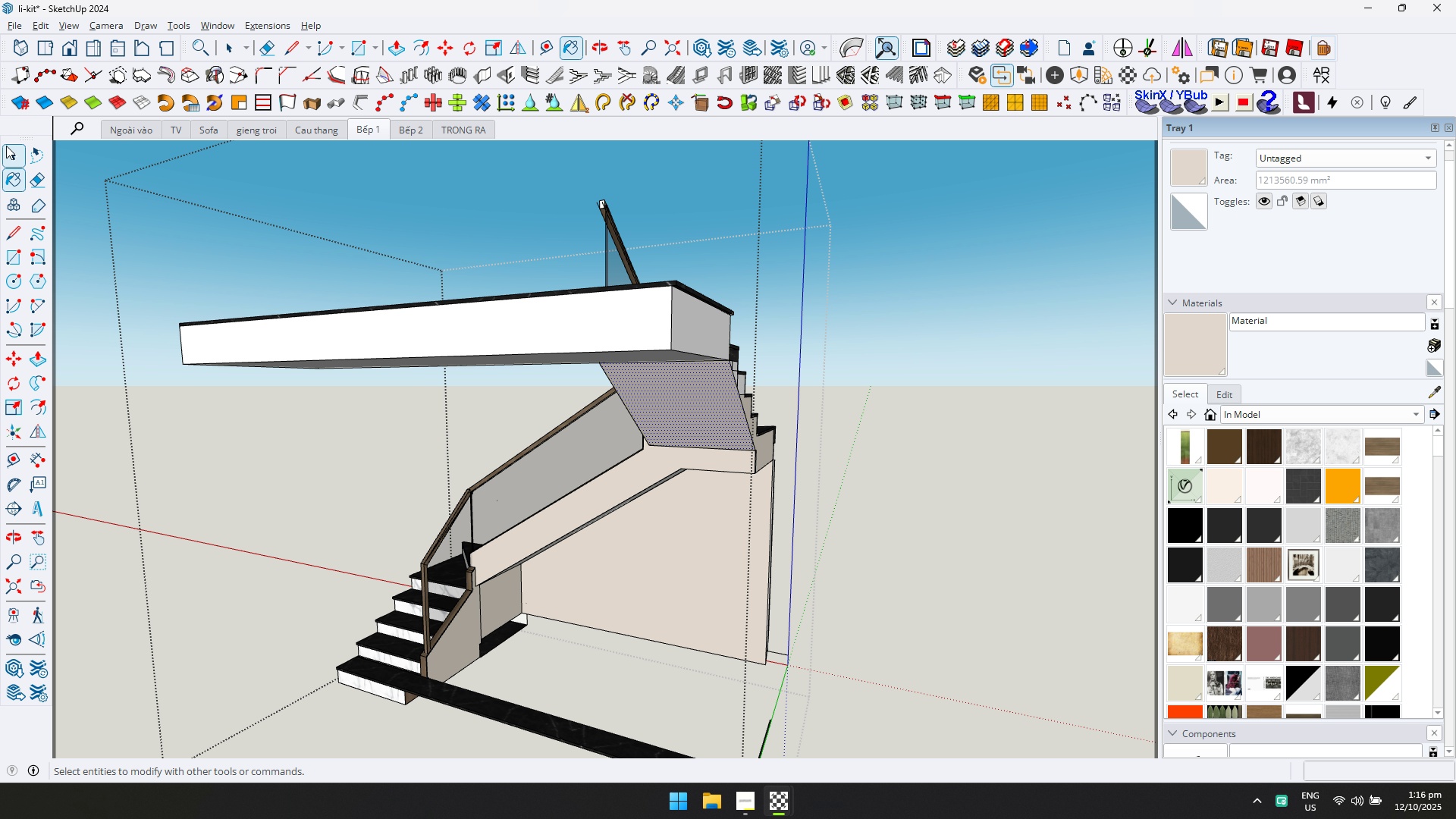 
left_click([6, 146])
 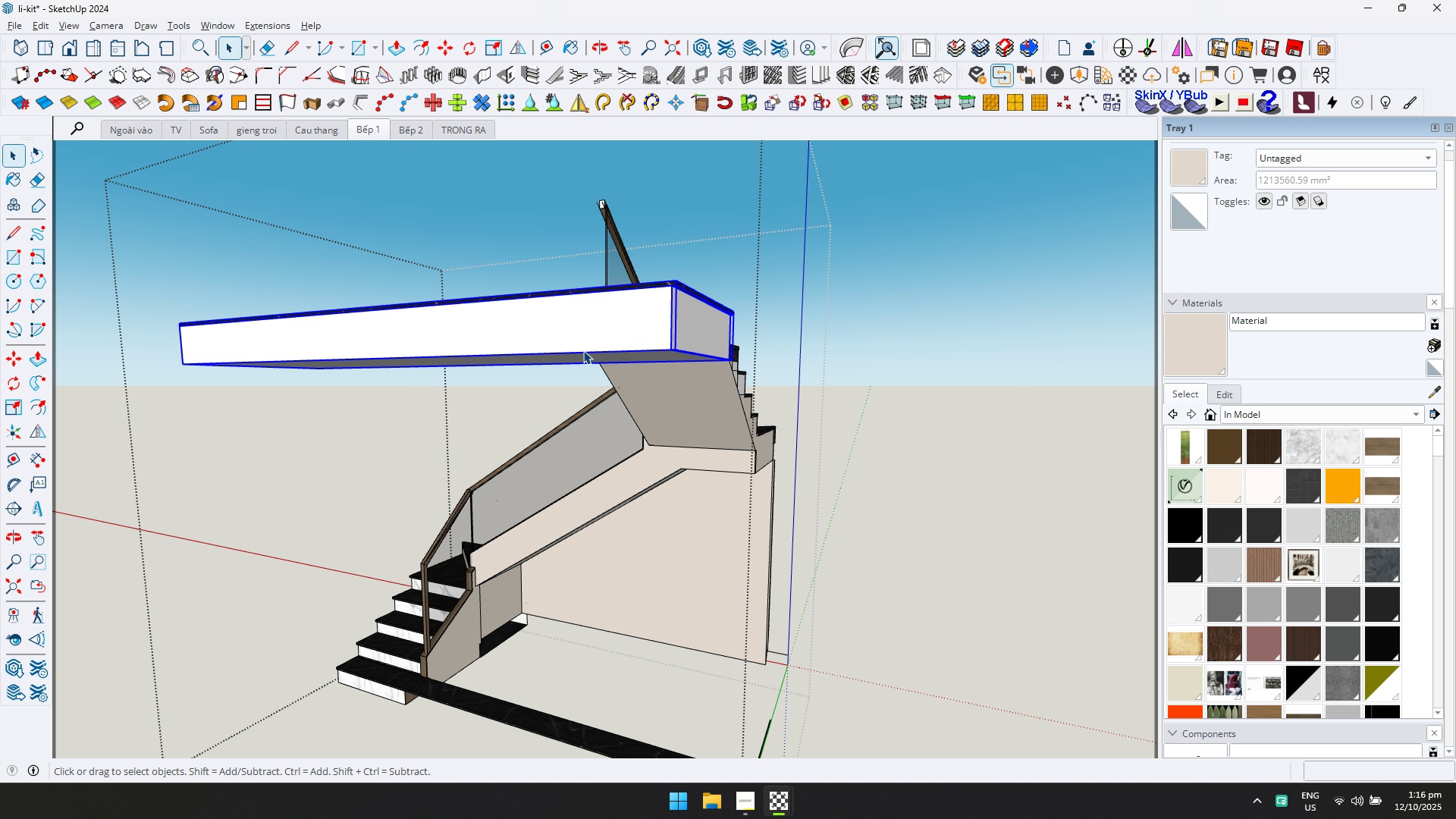 
double_click([588, 348])
 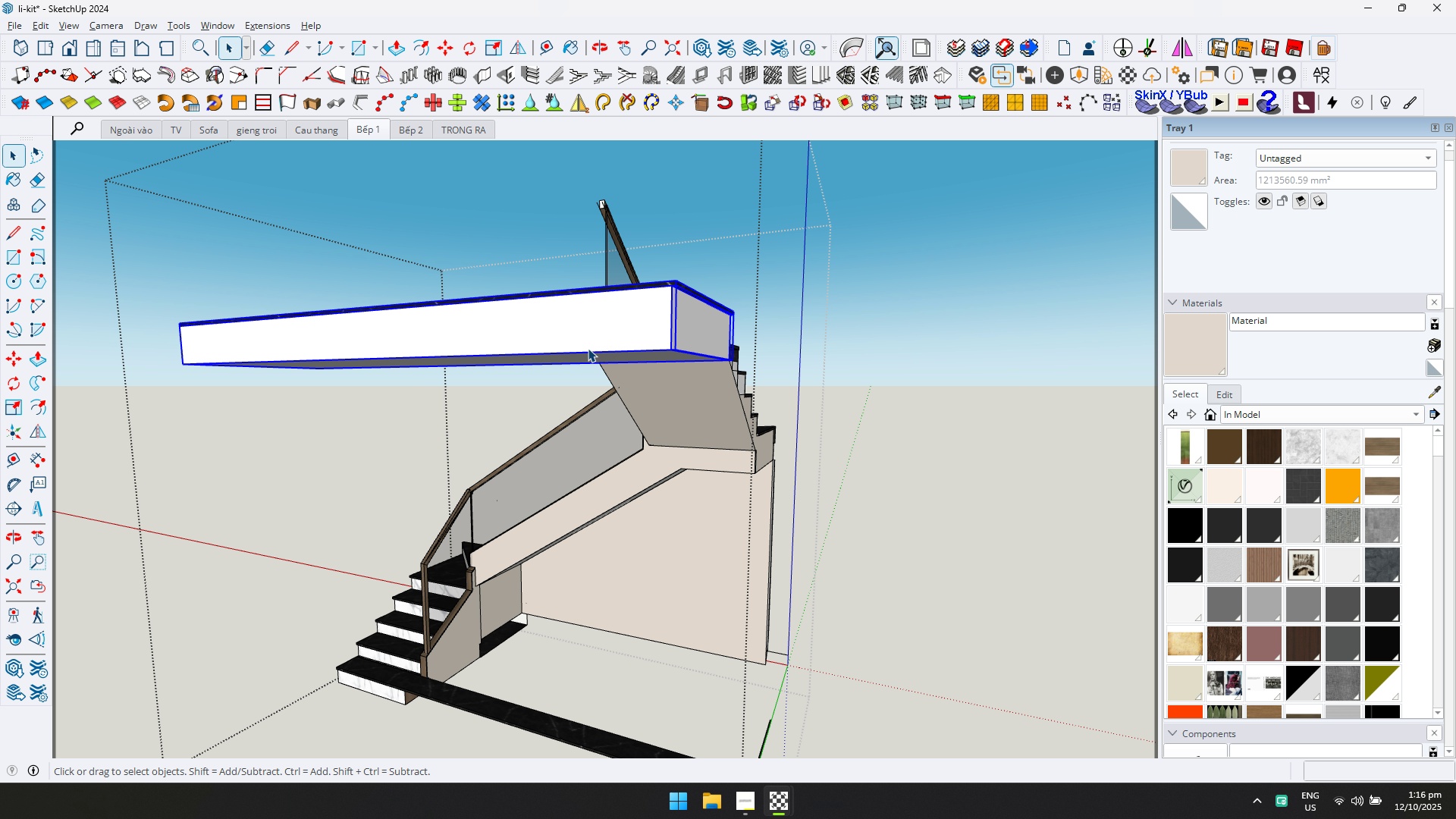 
triple_click([588, 348])
 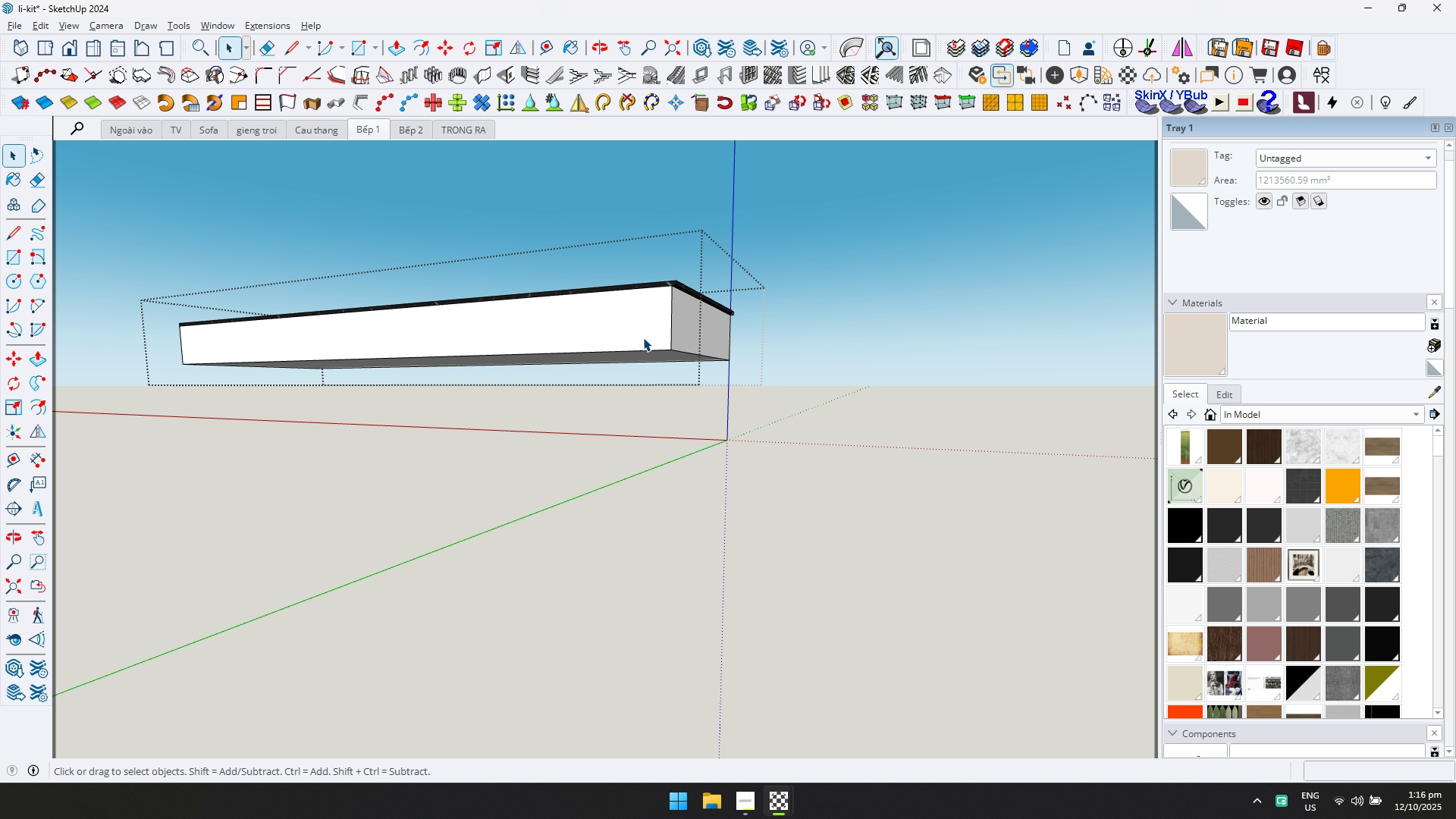 
triple_click([643, 337])
 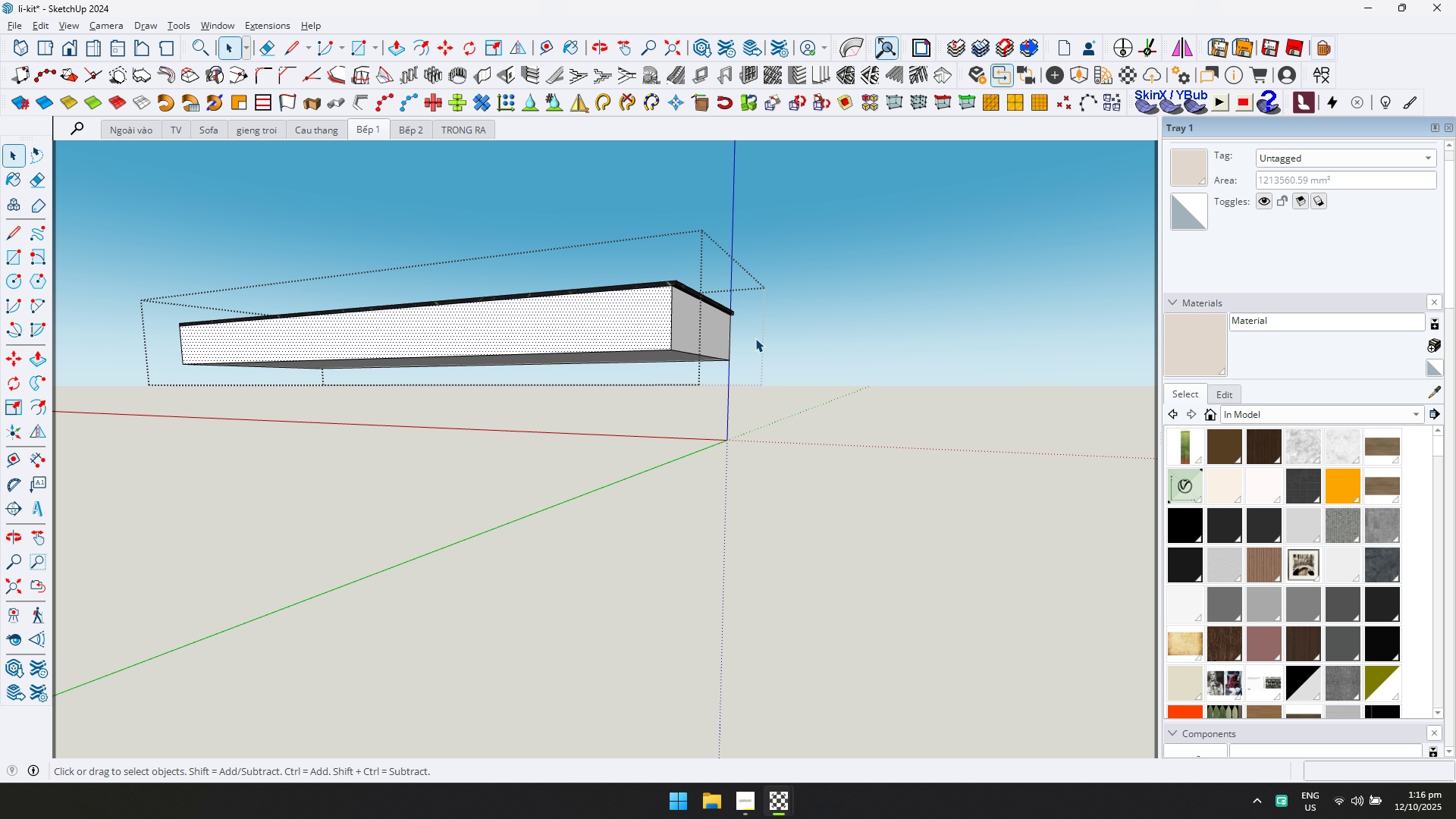 
key(Control+ControlLeft)
 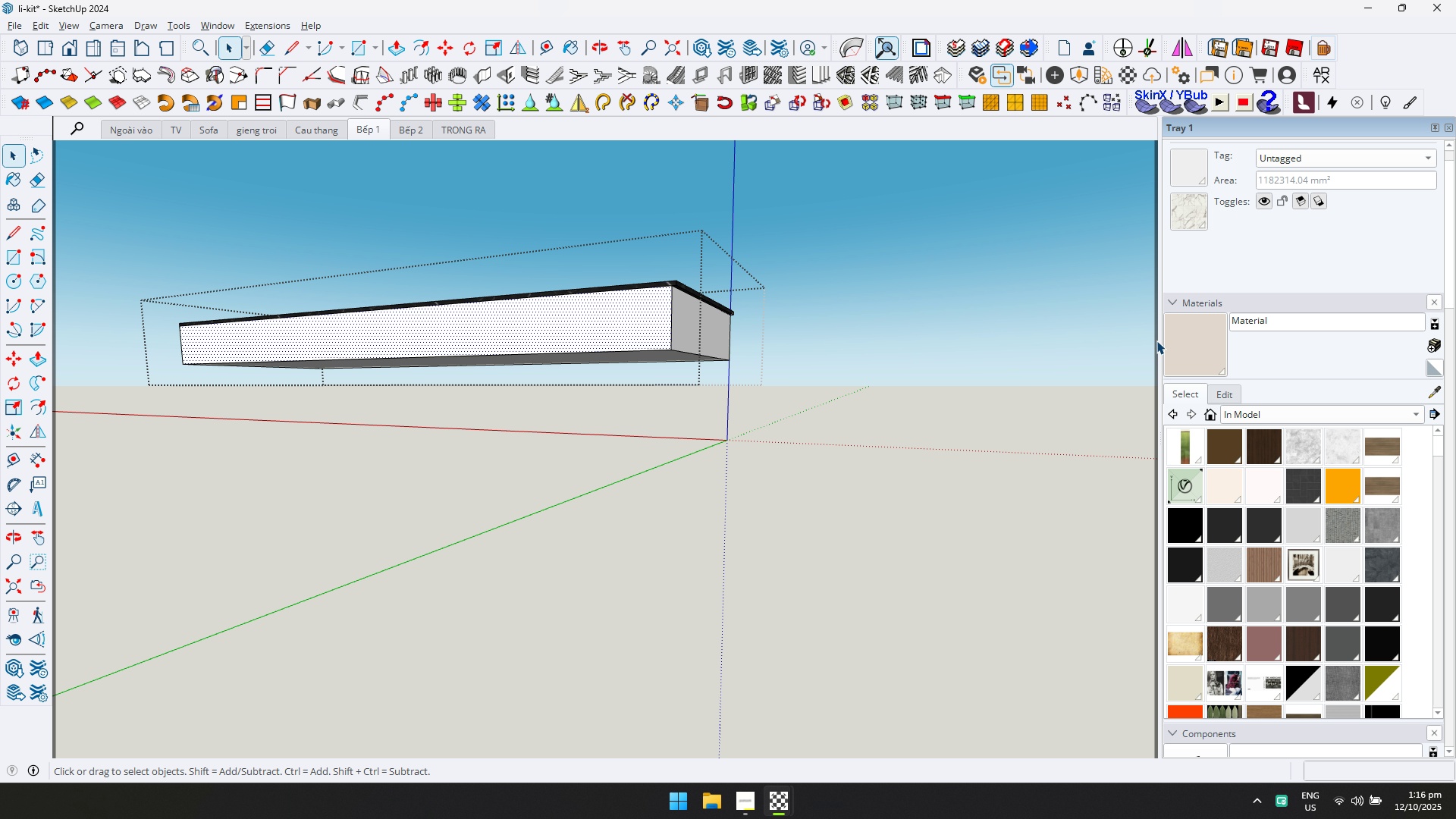 
left_click_drag(start_coordinate=[1199, 340], to_coordinate=[1195, 342])
 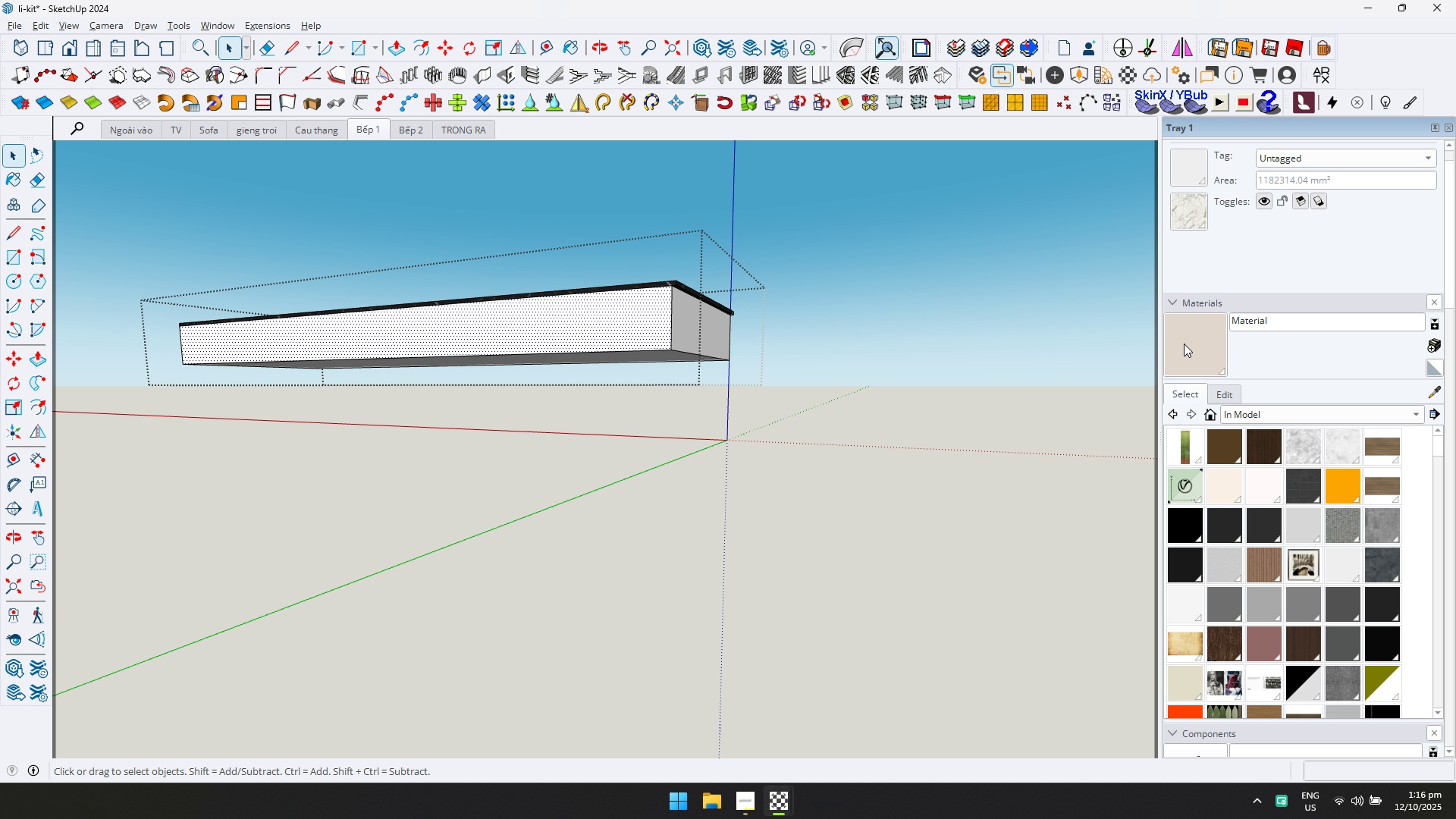 
hold_key(key=ControlLeft, duration=0.76)
double_click([692, 331])
 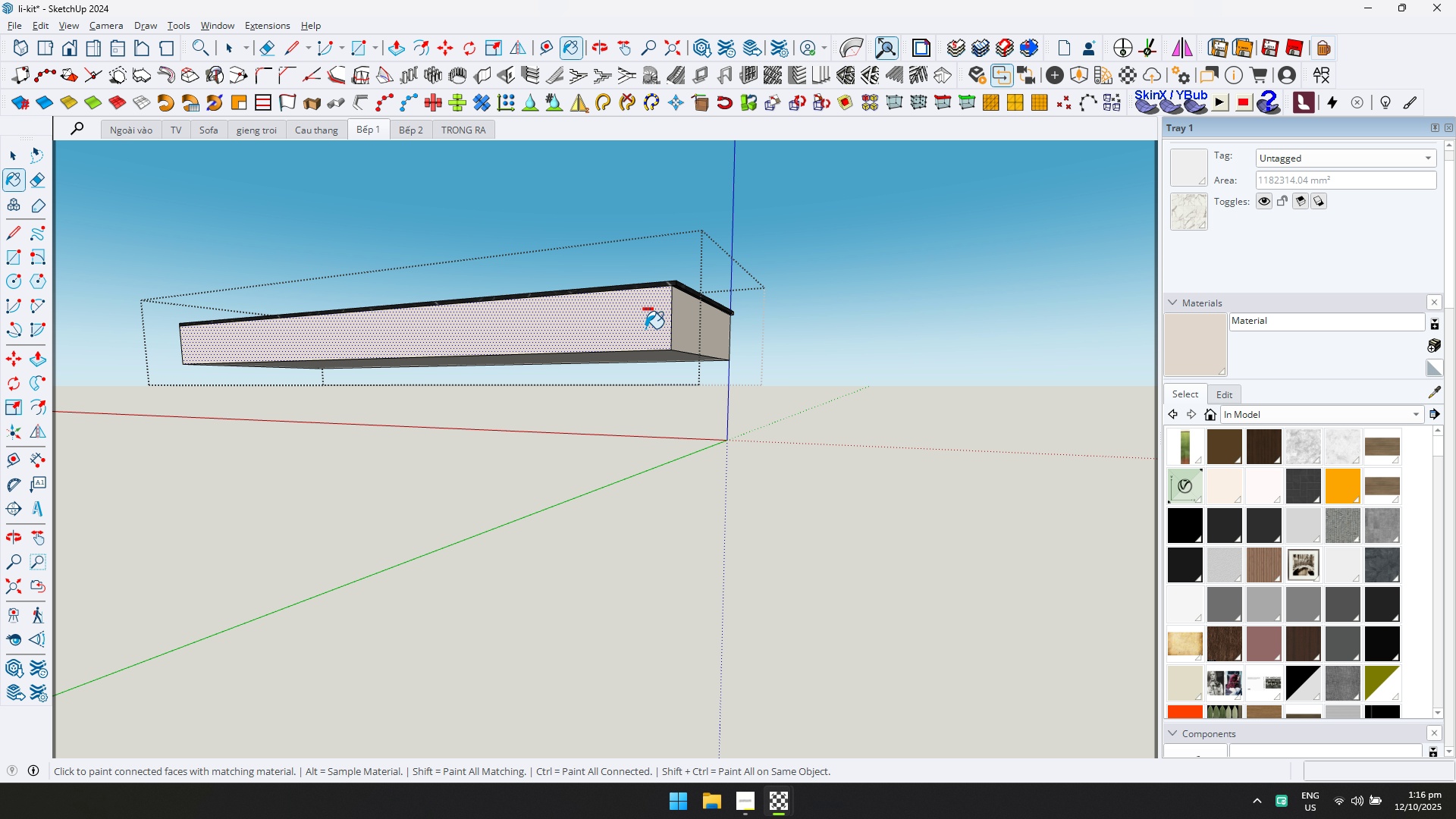 
triple_click([645, 328])
 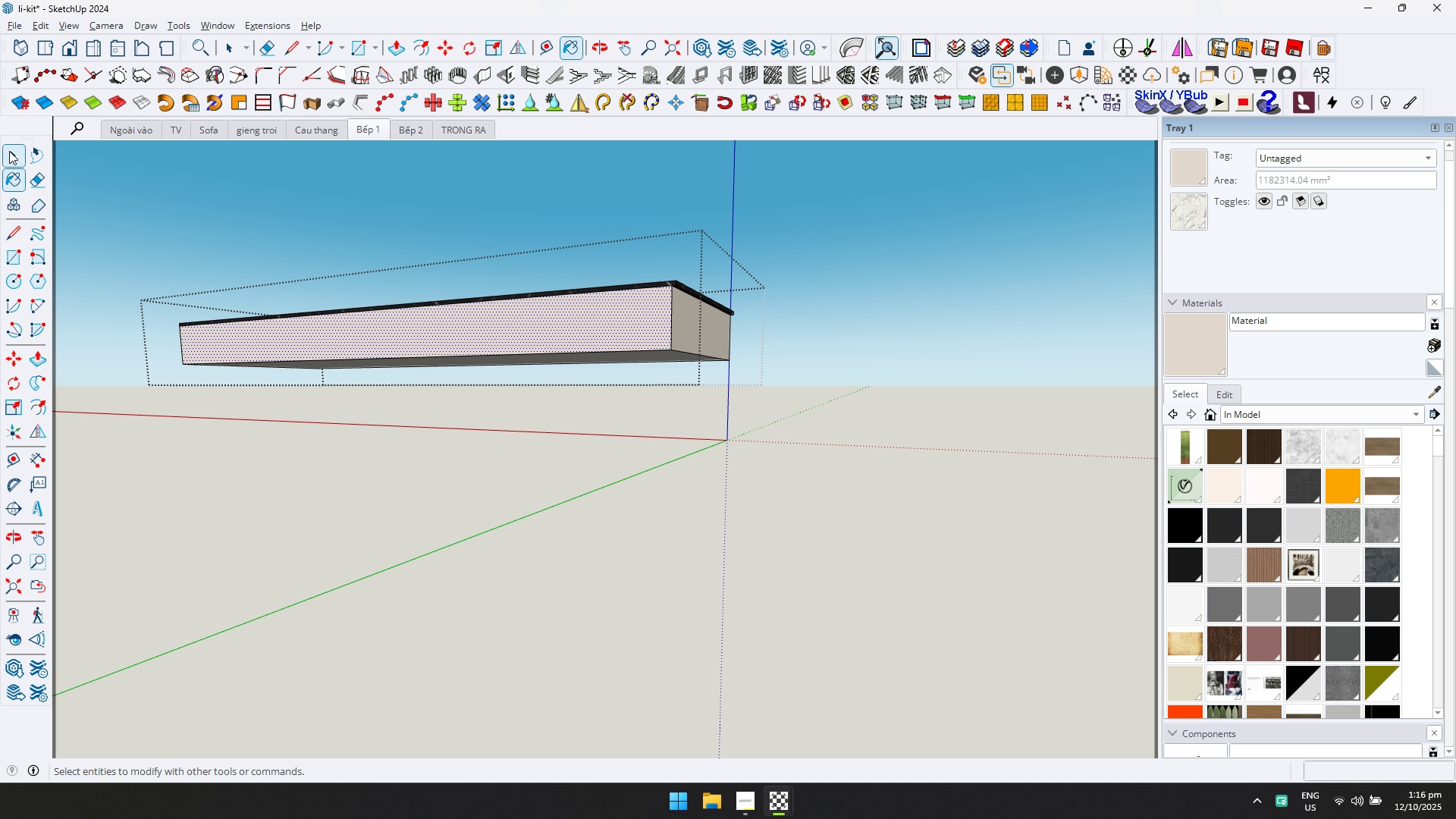 
left_click([6, 154])
 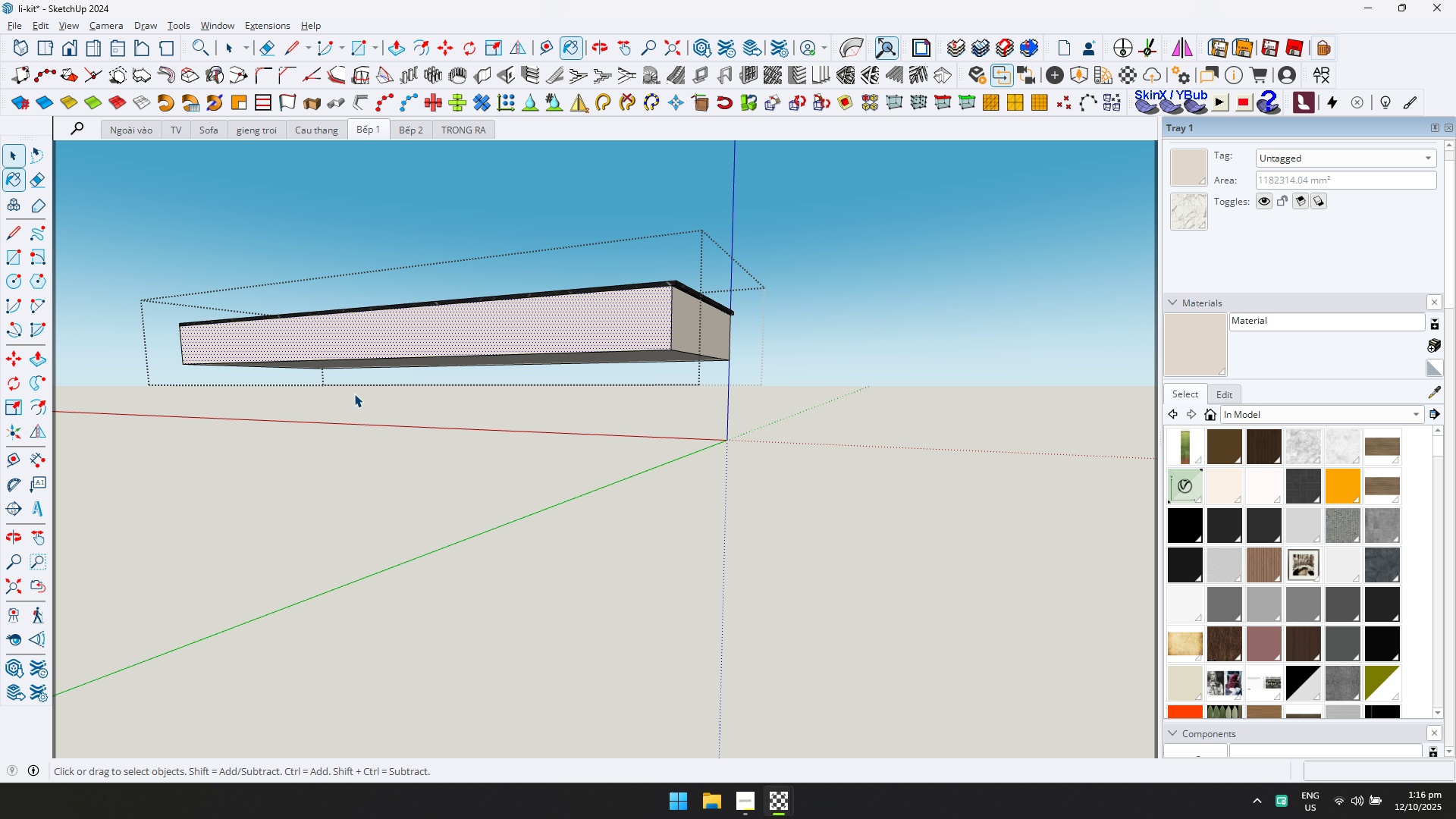 
key(Escape)
 